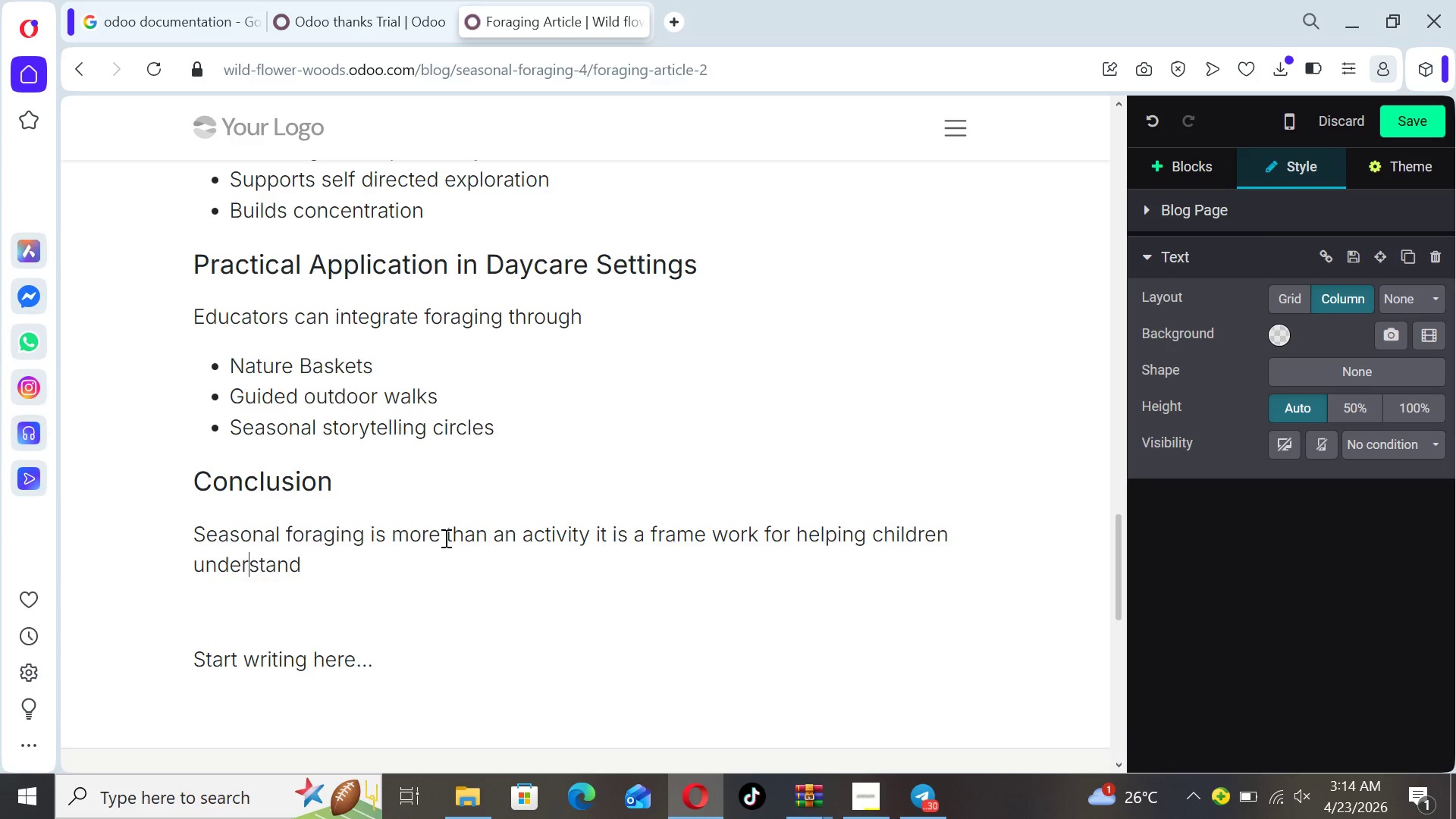 
hold_key(key=ArrowRight, duration=0.72)
 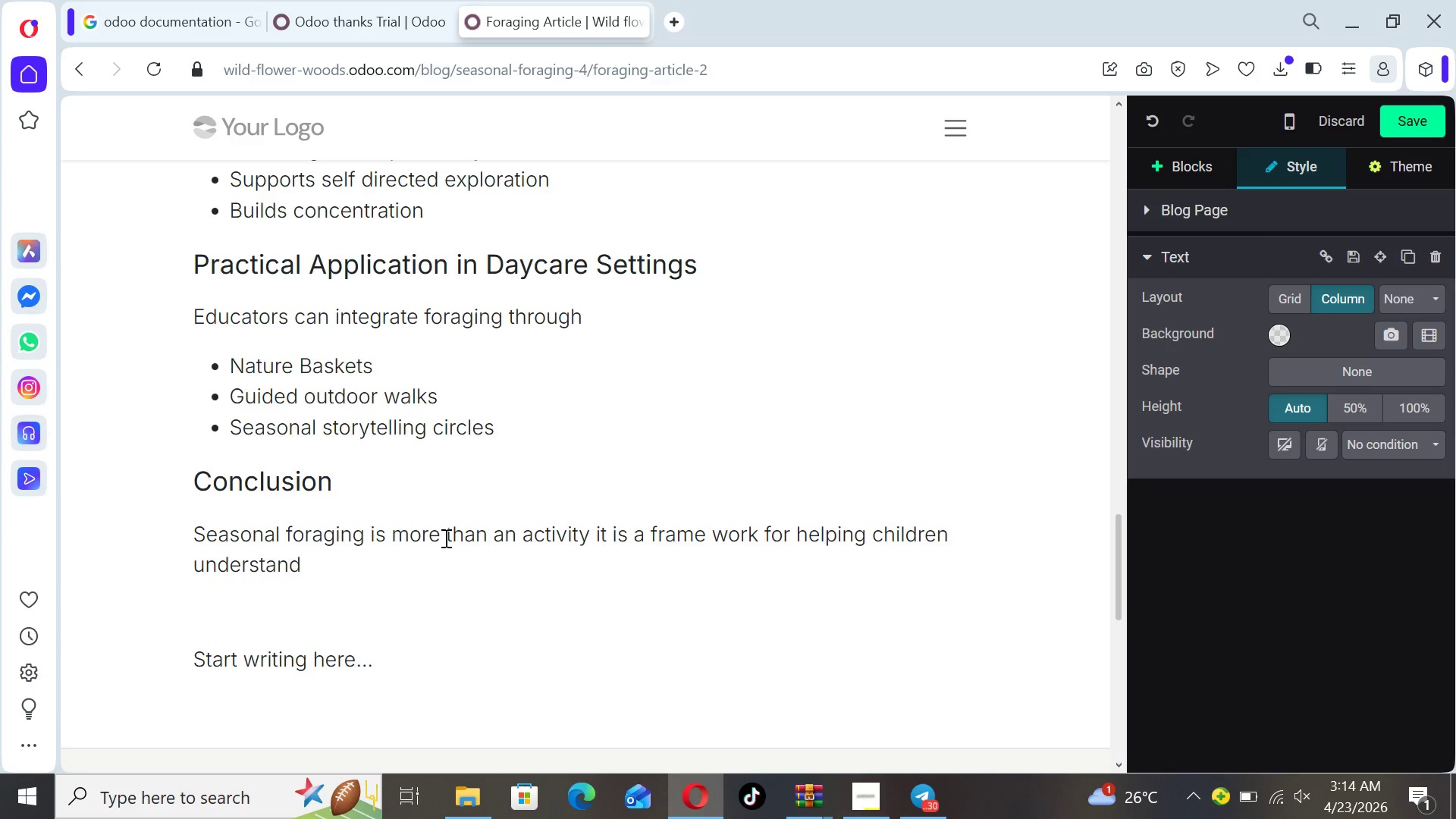 
key(ArrowLeft)
 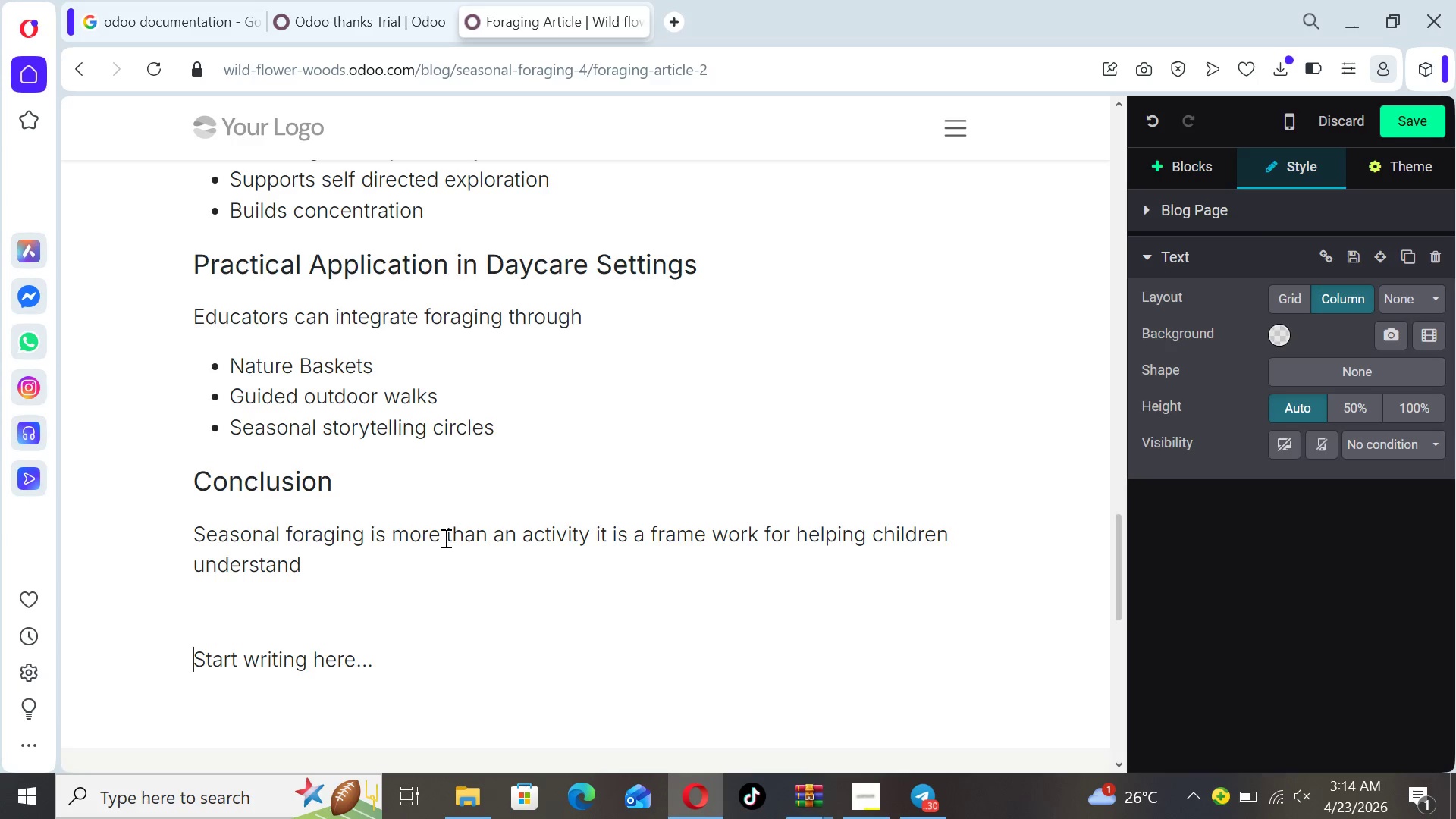 
key(ArrowLeft)
 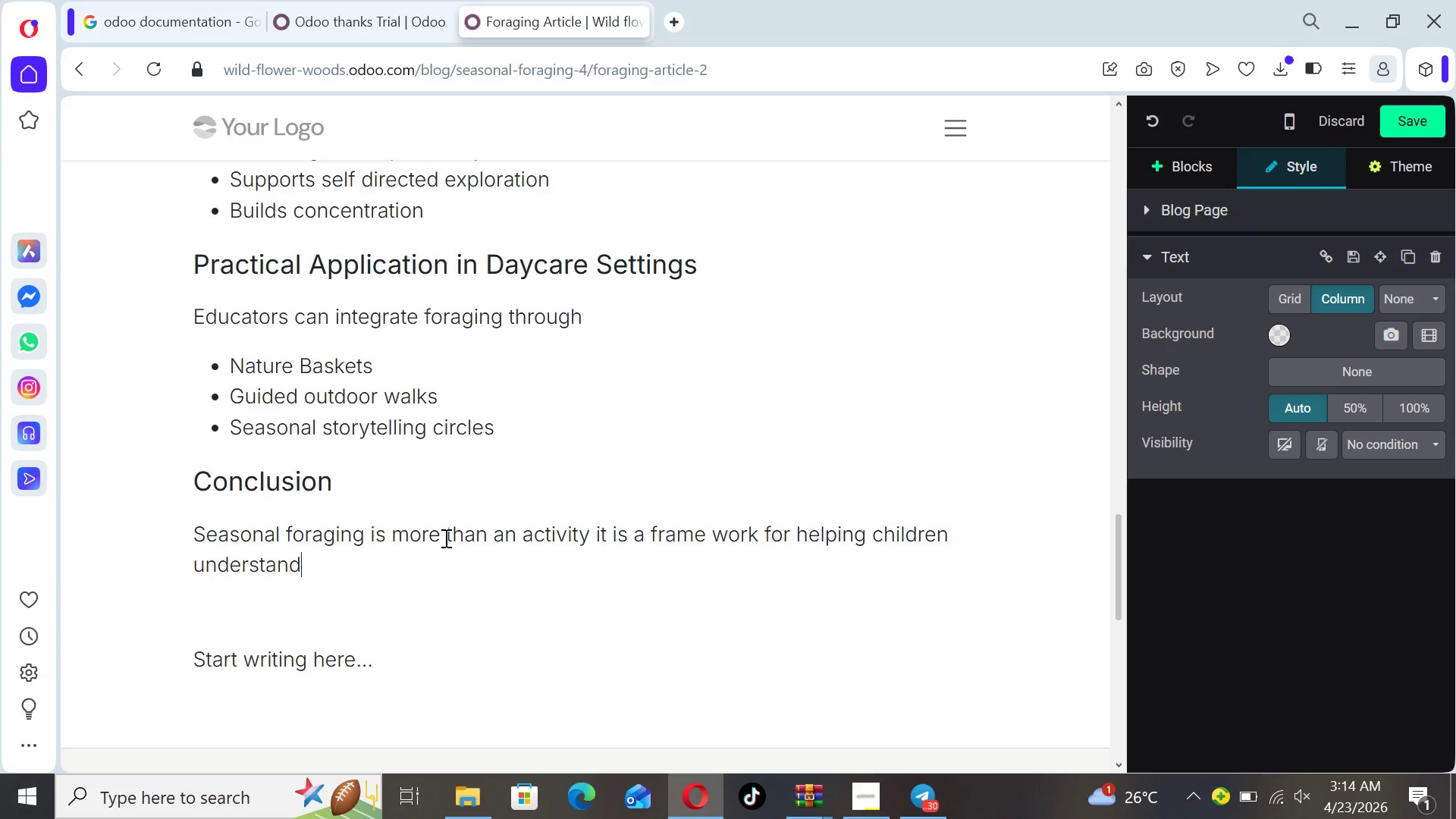 
wait(6.98)
 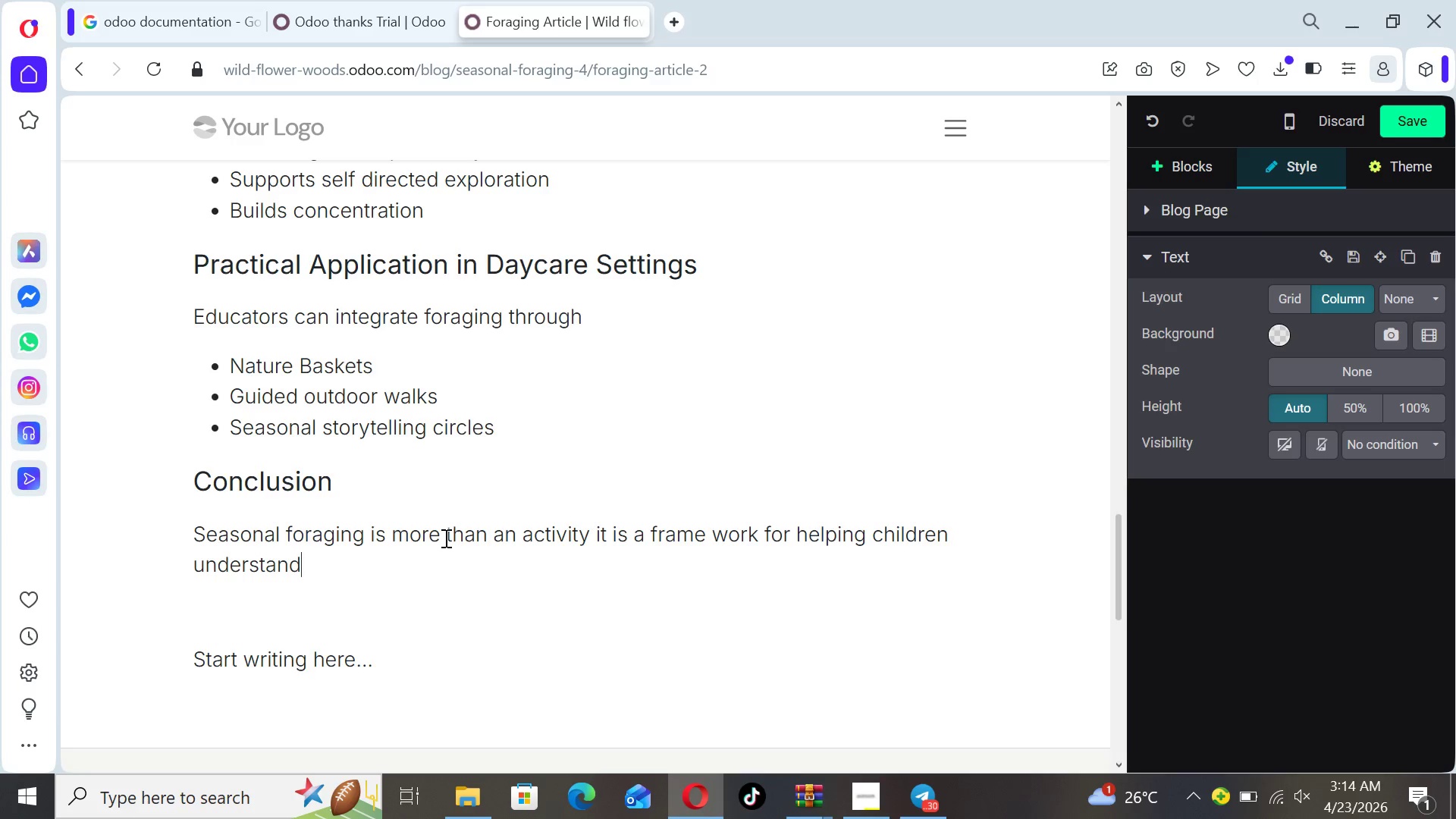 
type( the liv i)
key(Backspace)
key(Backspace)
type(in g  )
key(Backspace)
key(Backspace)
key(Backspace)
key(Backspace)
type(g world )
 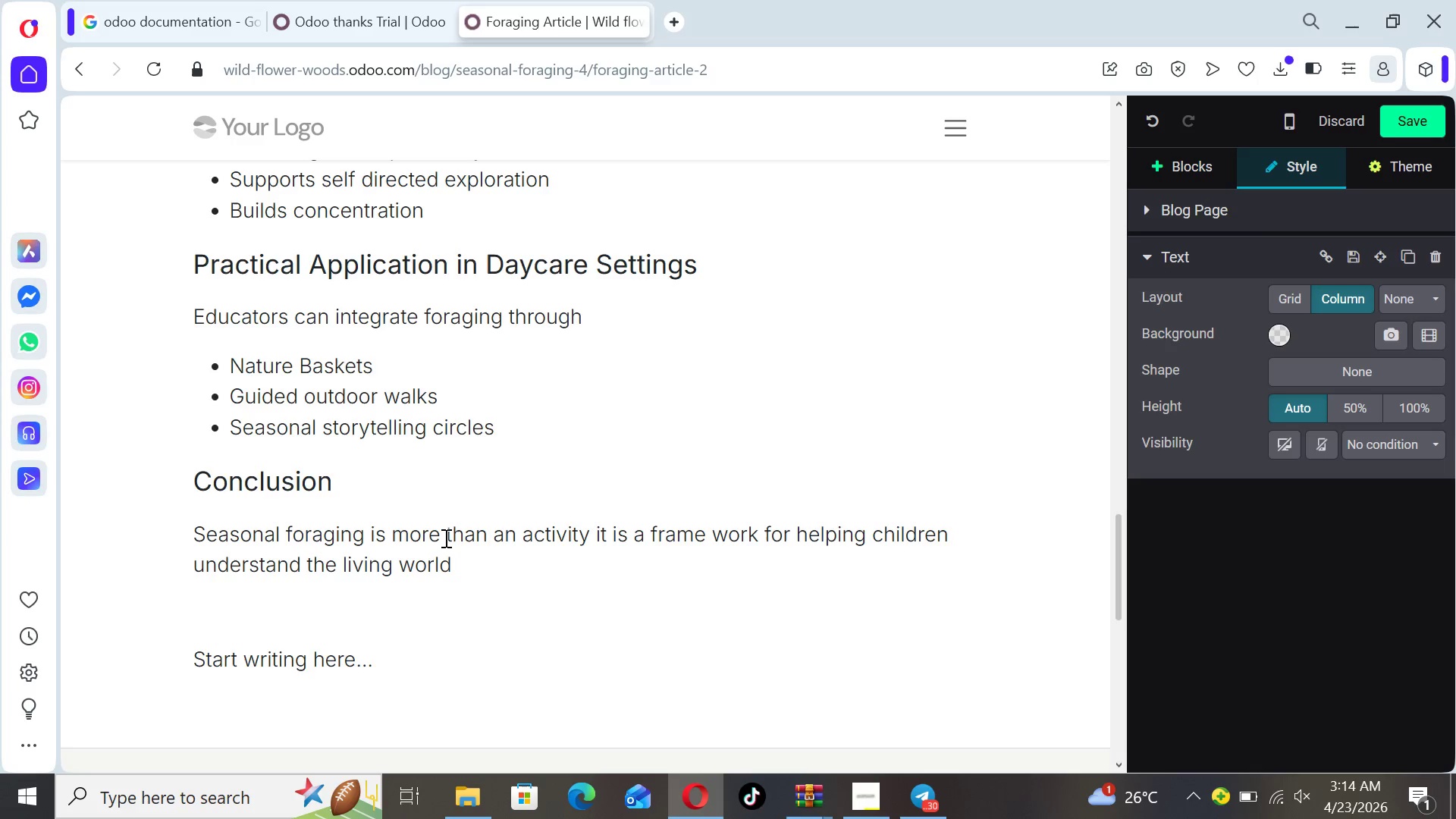 
wait(6.27)
 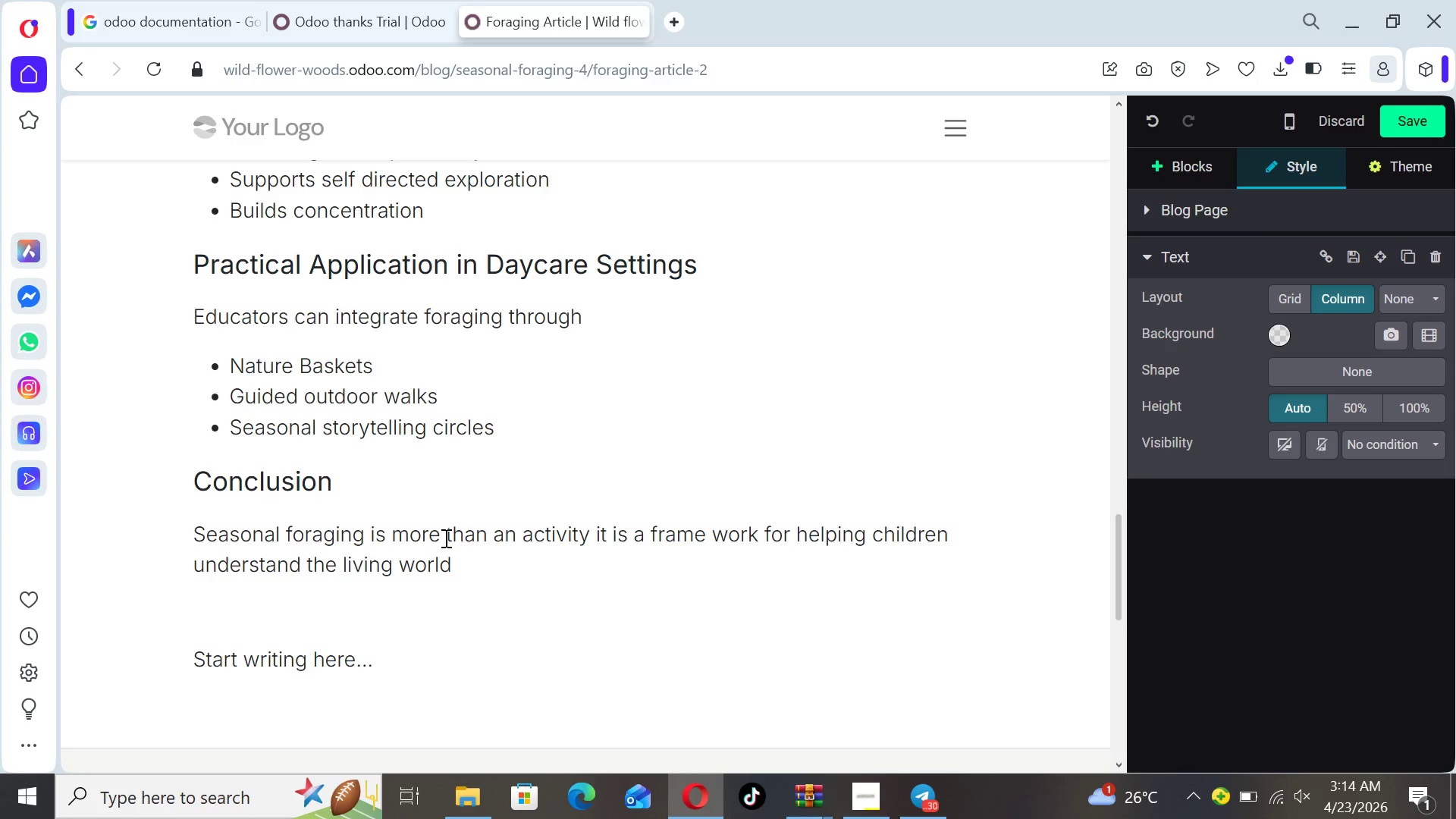 
type(as interconnected )
 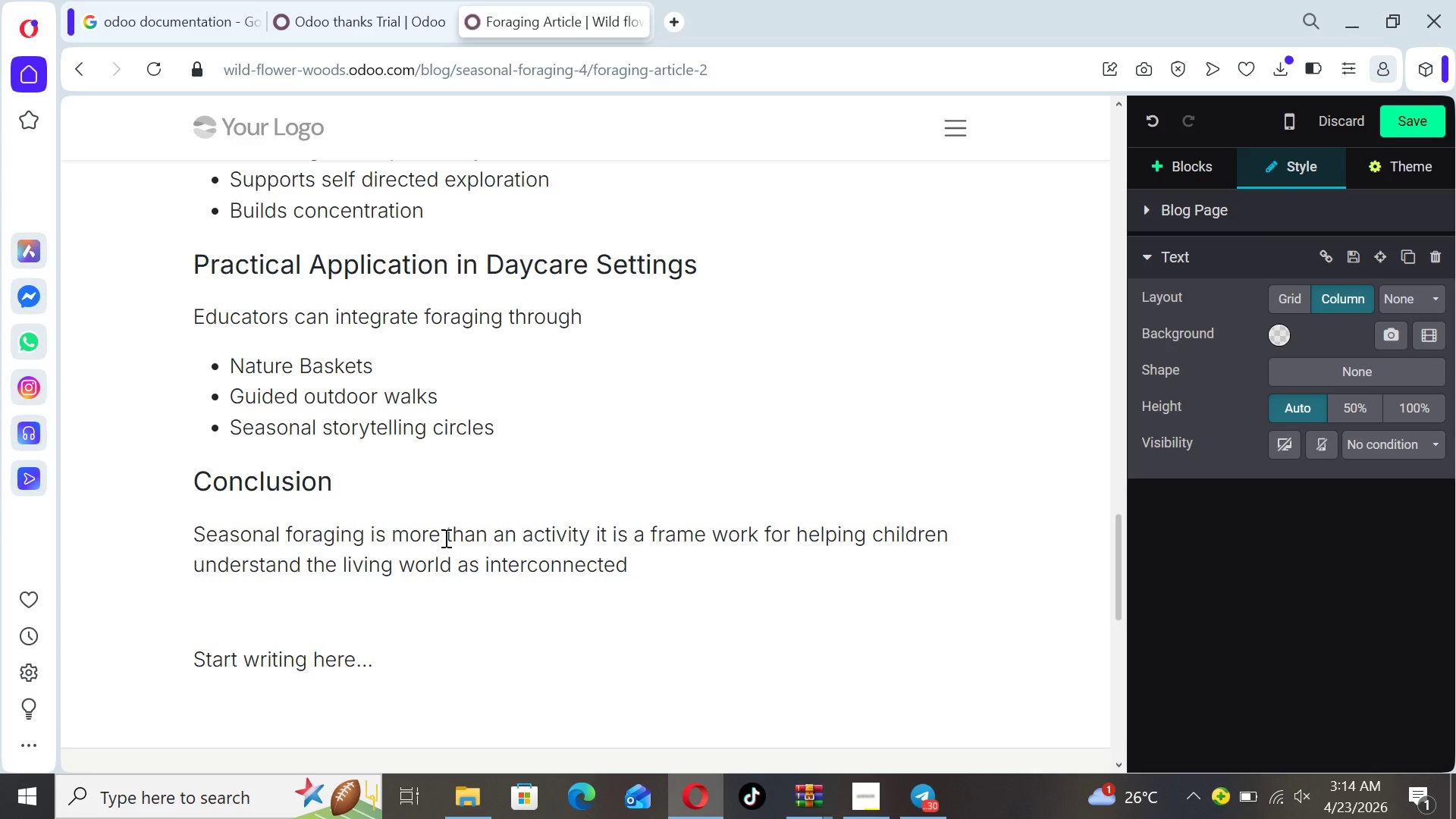 
wait(7.86)
 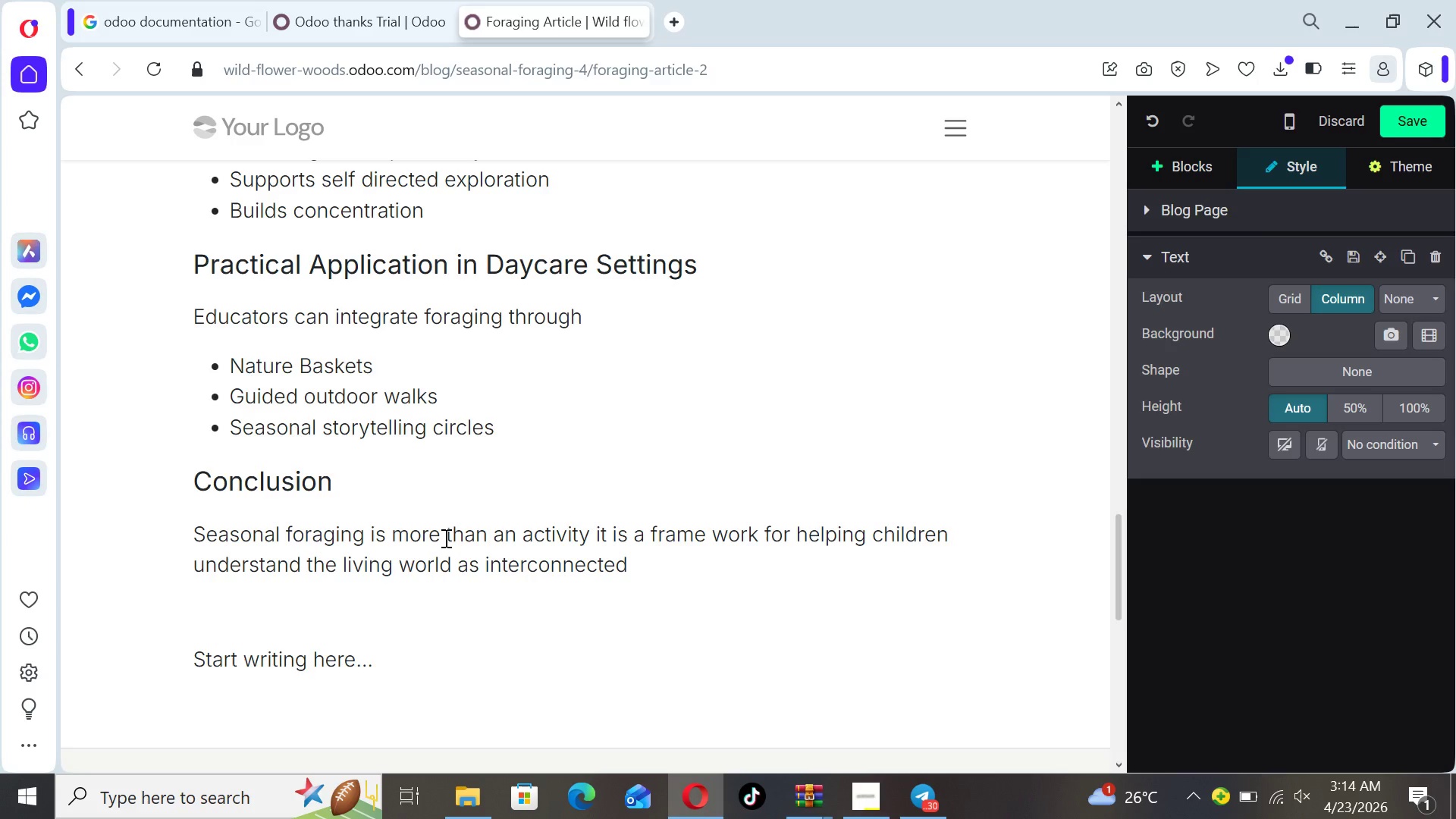 
type(and meaningful)
 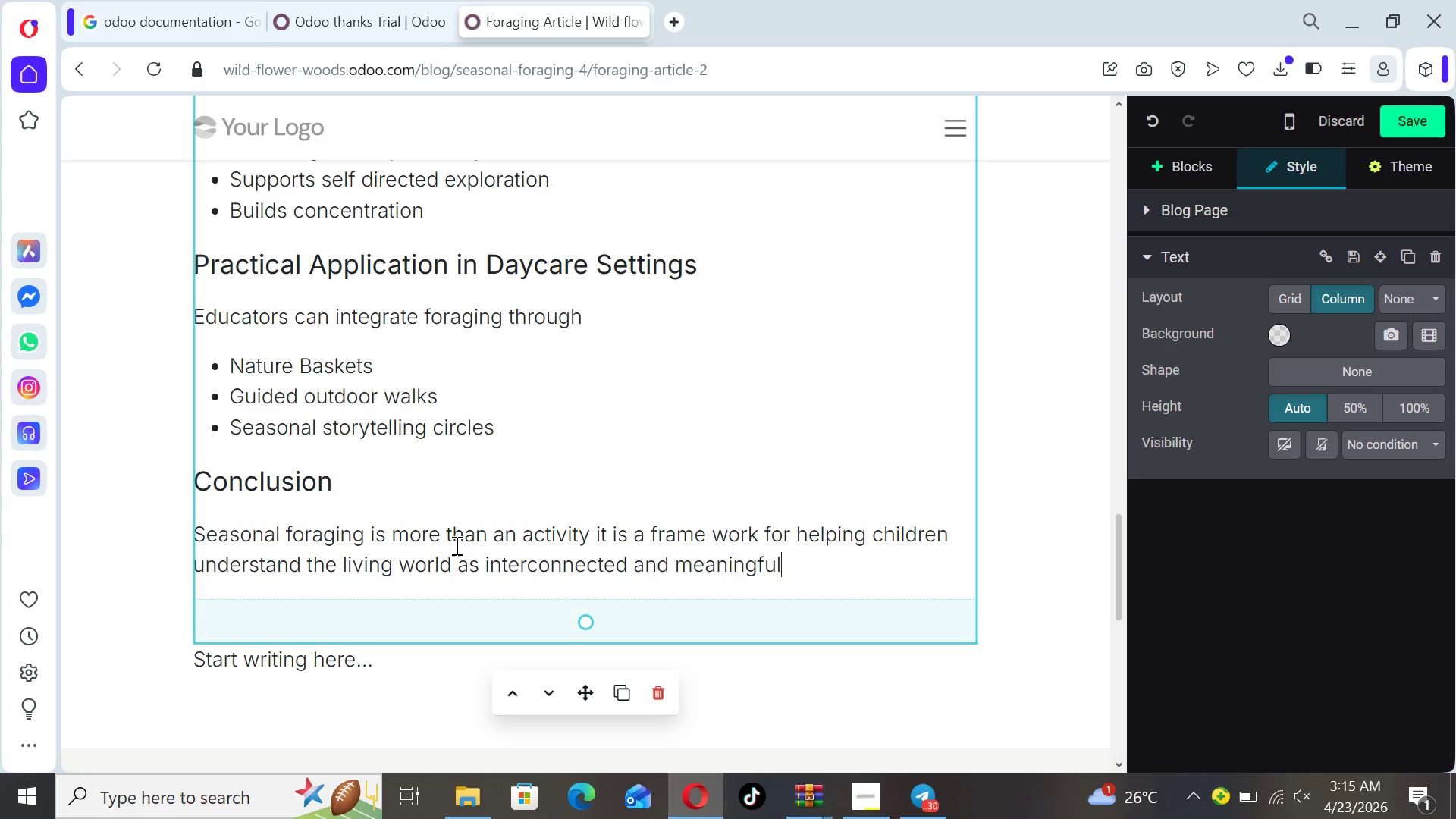 
key(Period)
 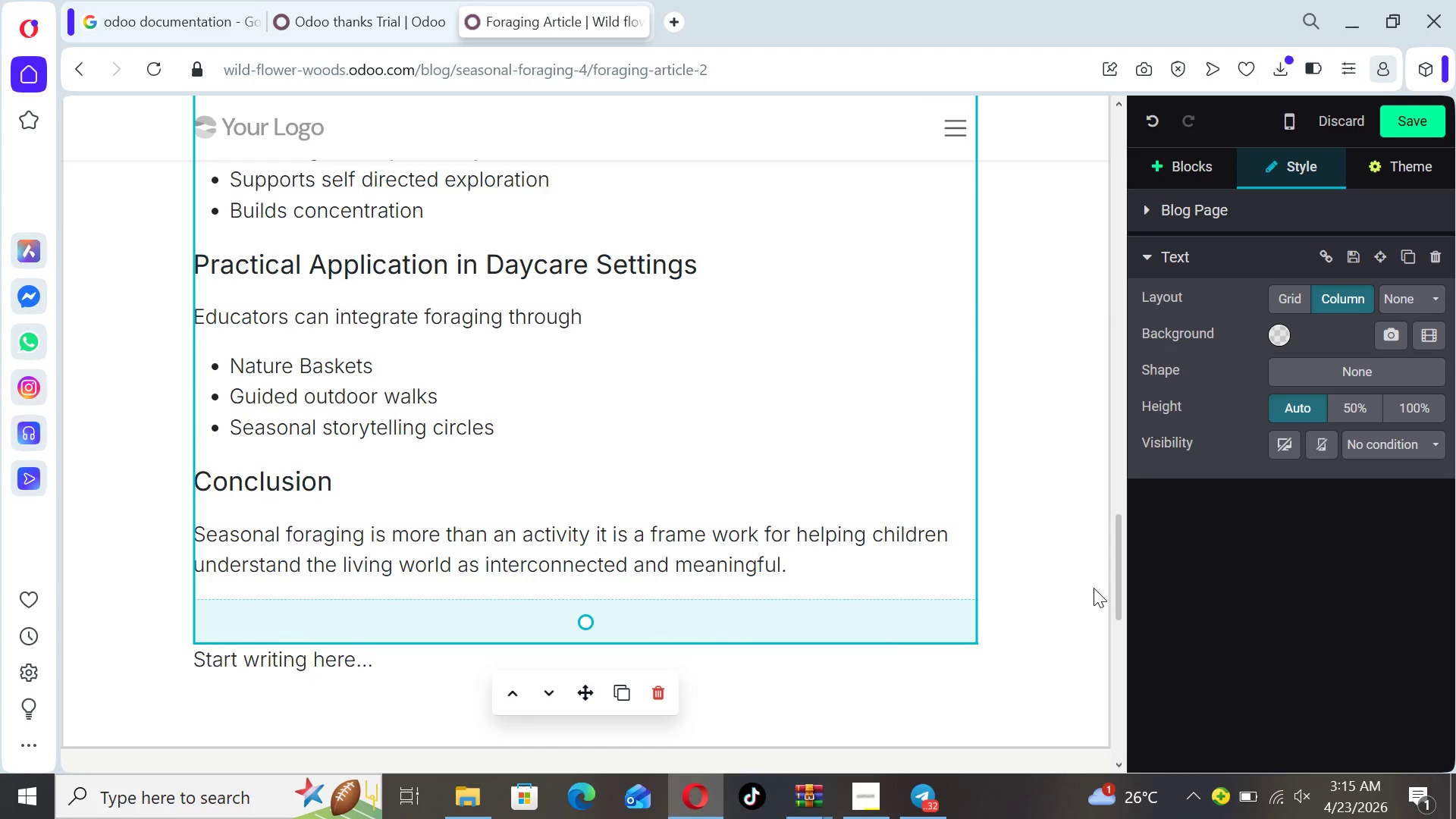 
key(Enter)
 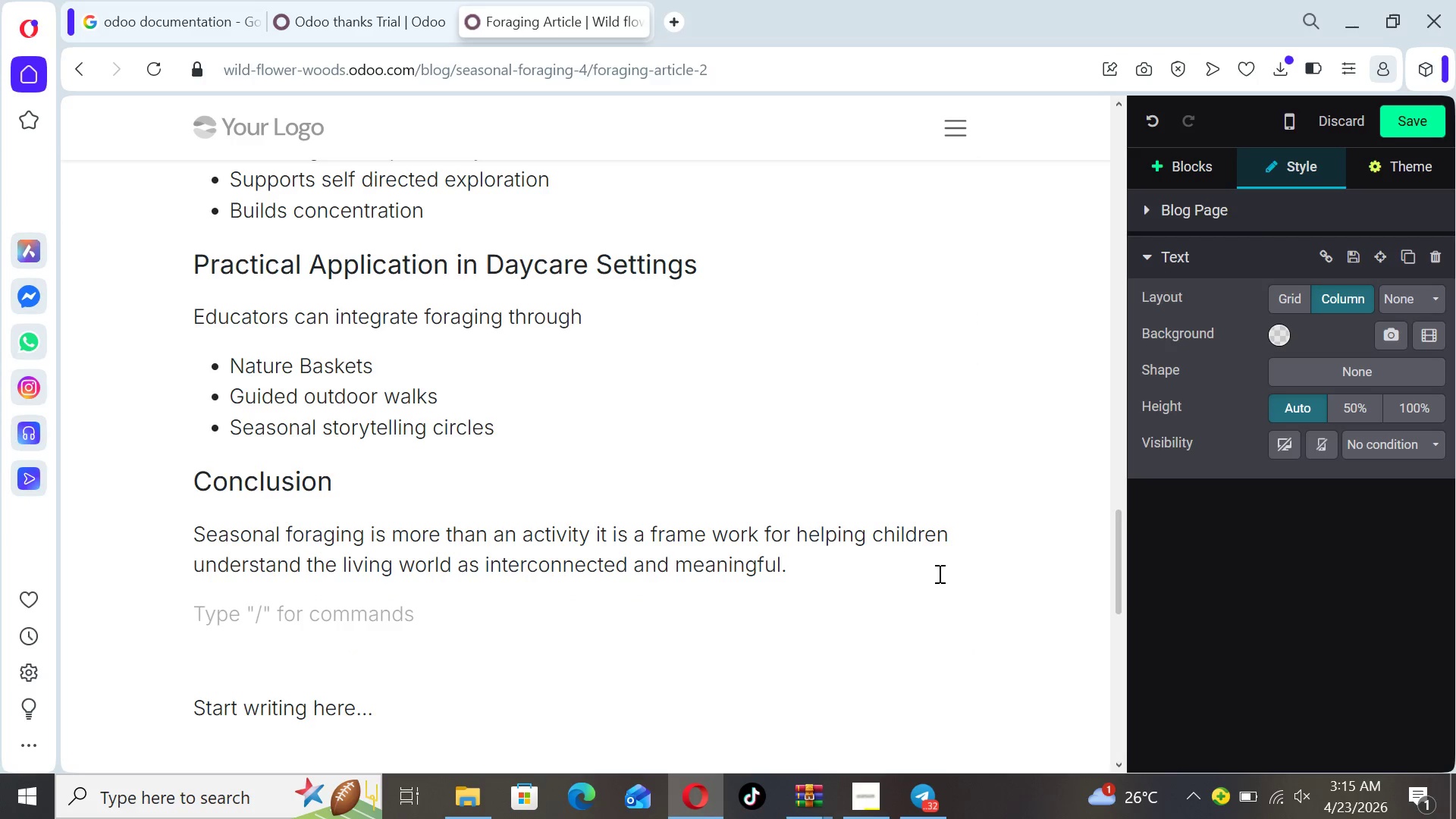 
wait(13.34)
 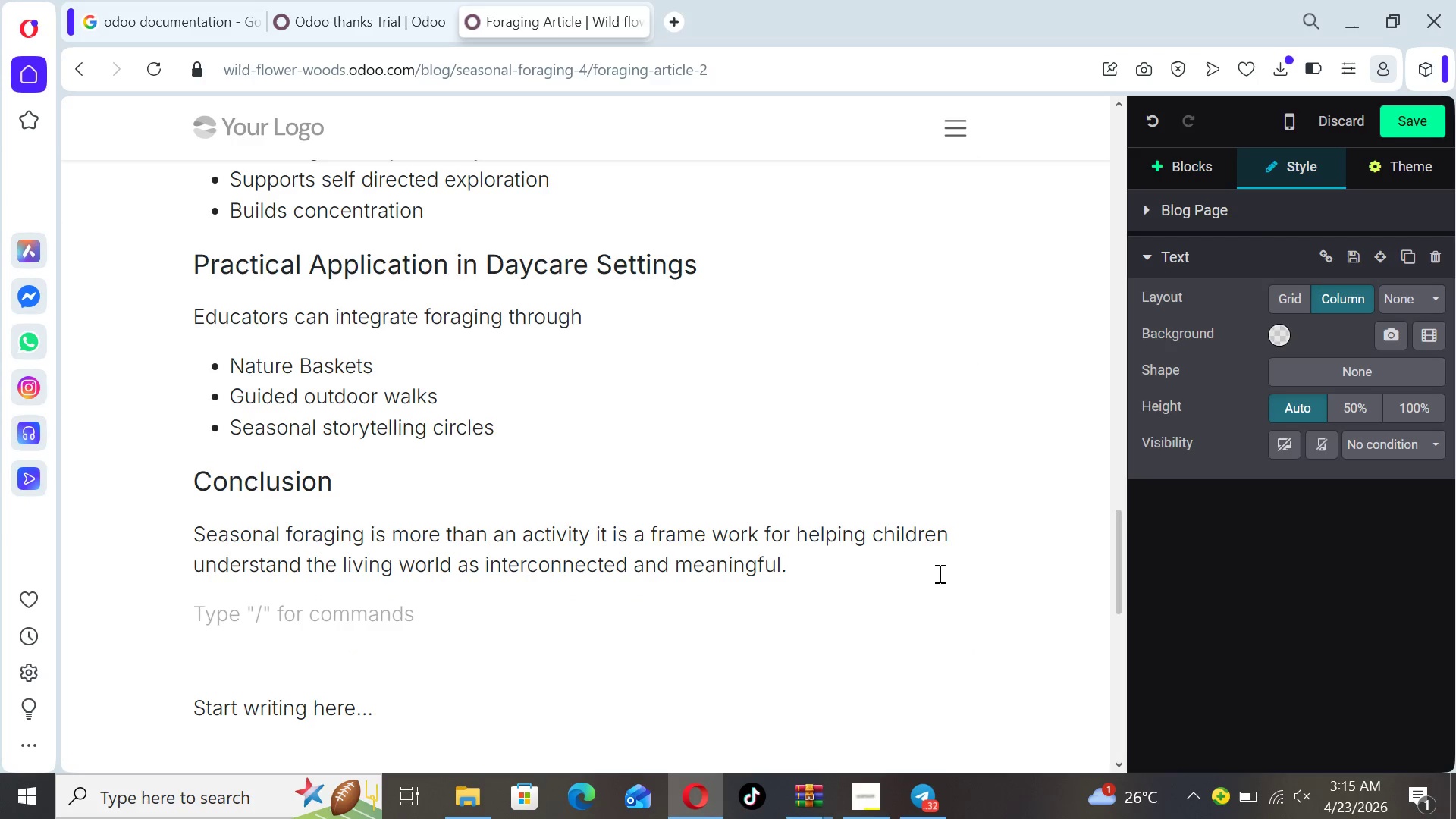 
type(Explore Nature based programs)
 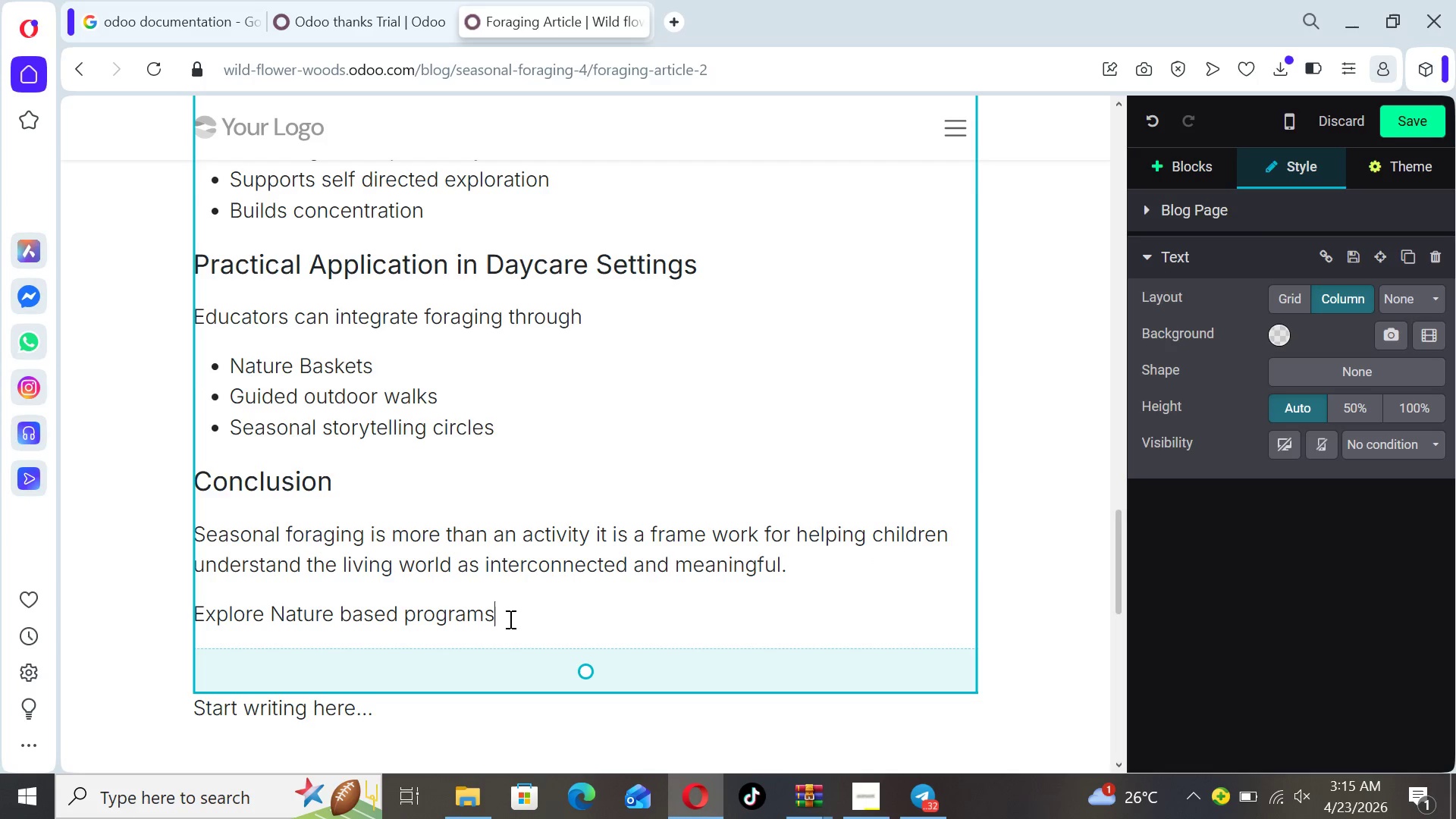 
left_click_drag(start_coordinate=[494, 619], to_coordinate=[195, 623])
 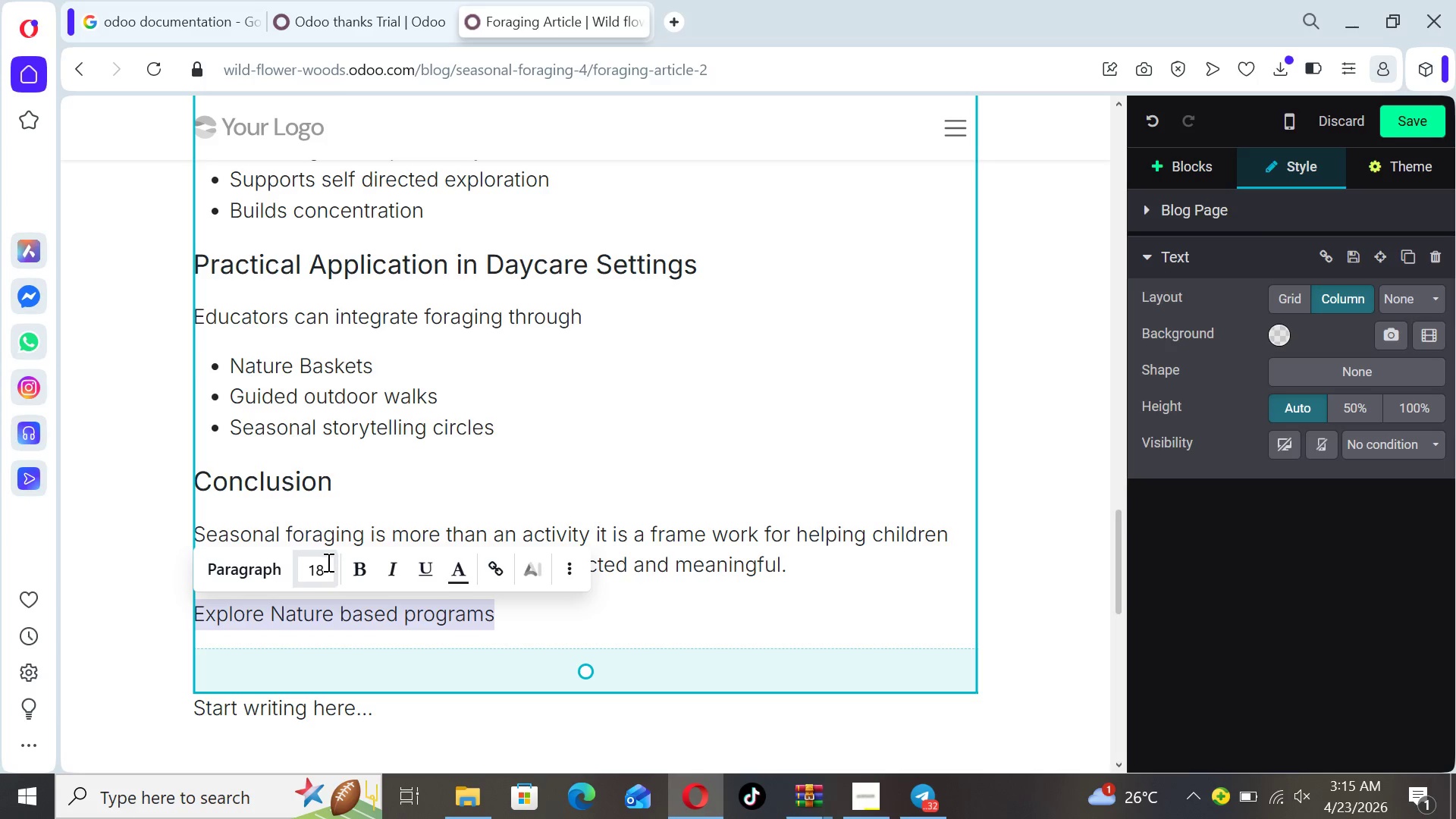 
left_click([327, 563])
 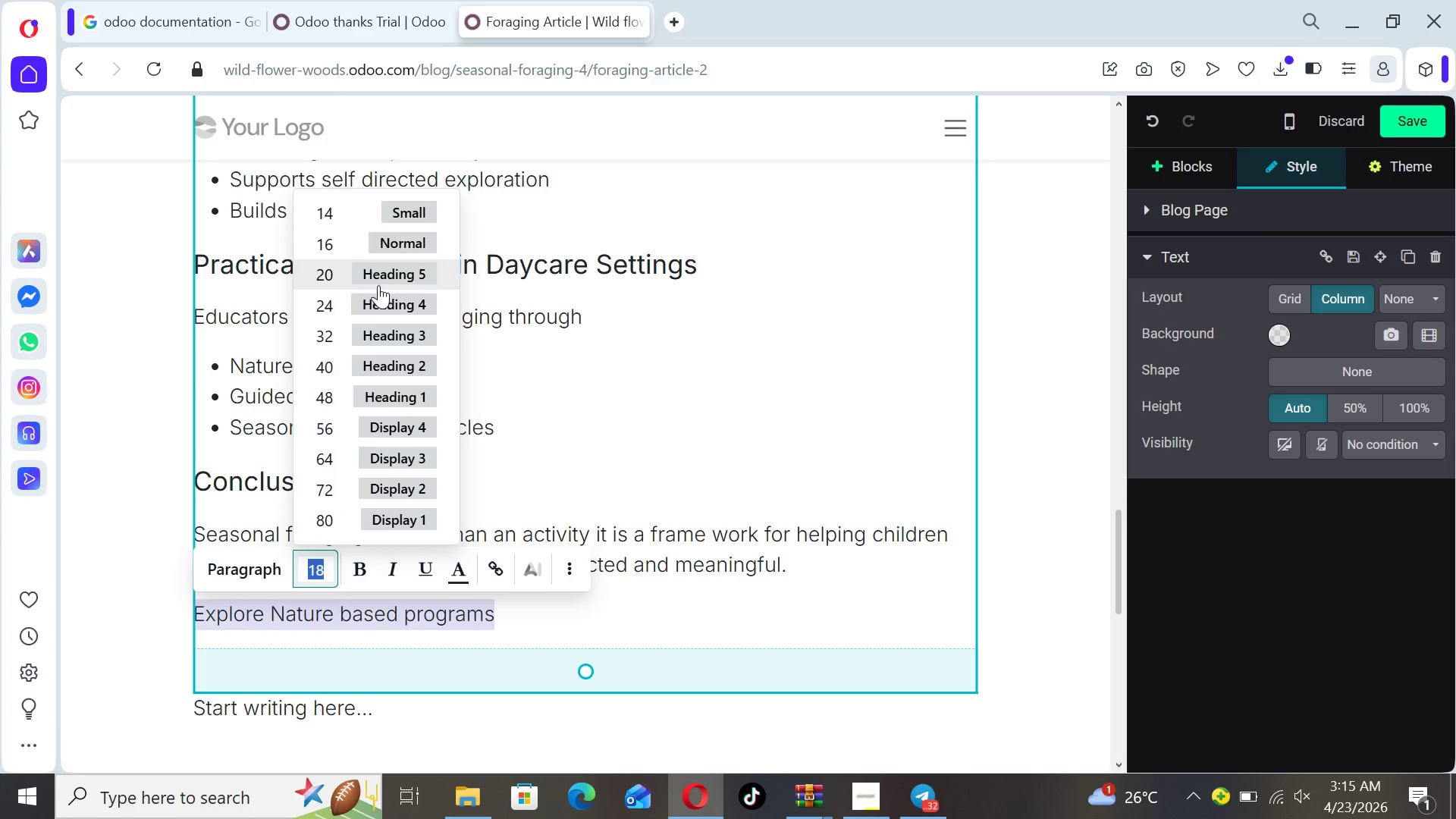 
left_click([381, 309])
 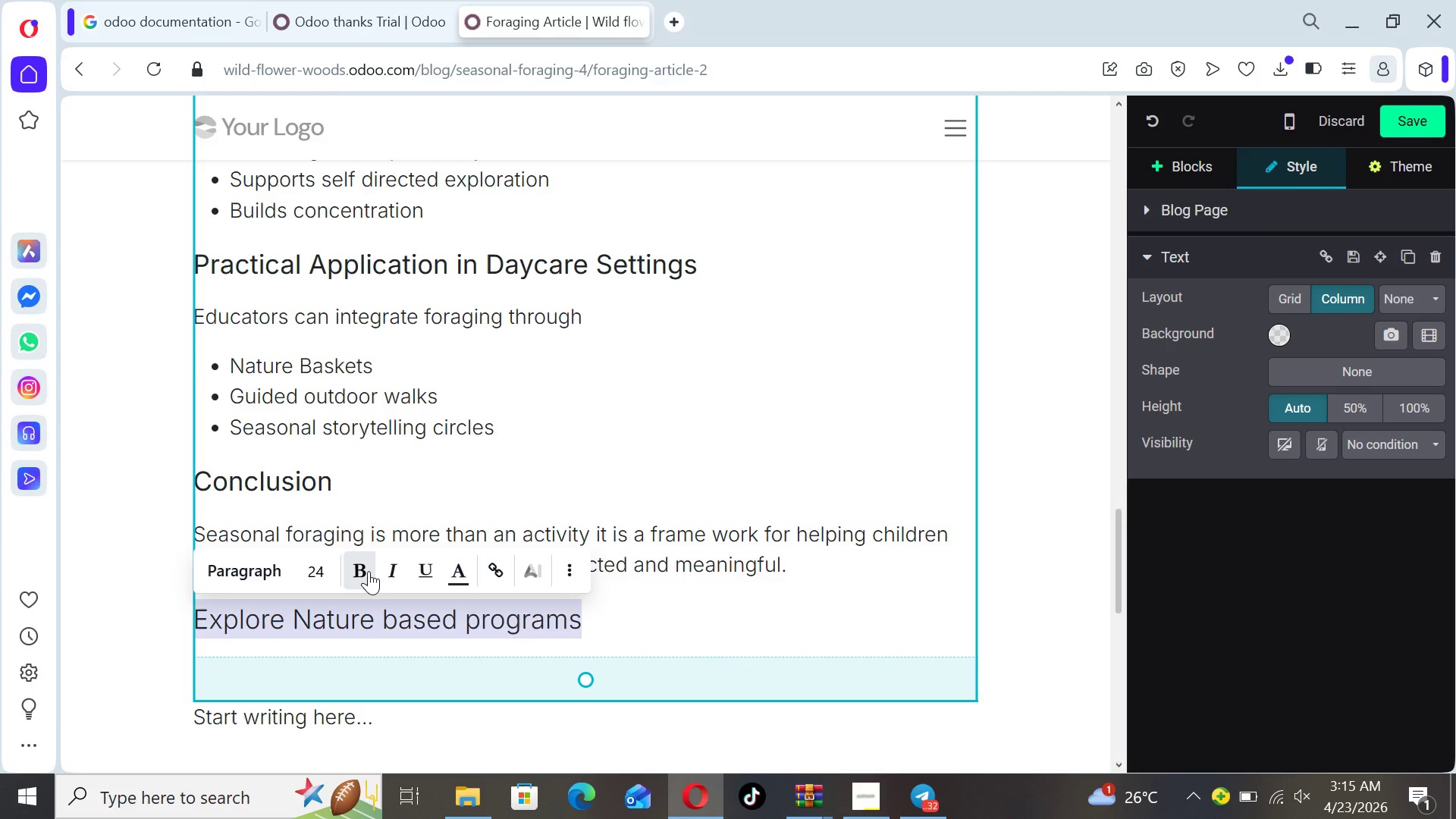 
left_click([369, 571])
 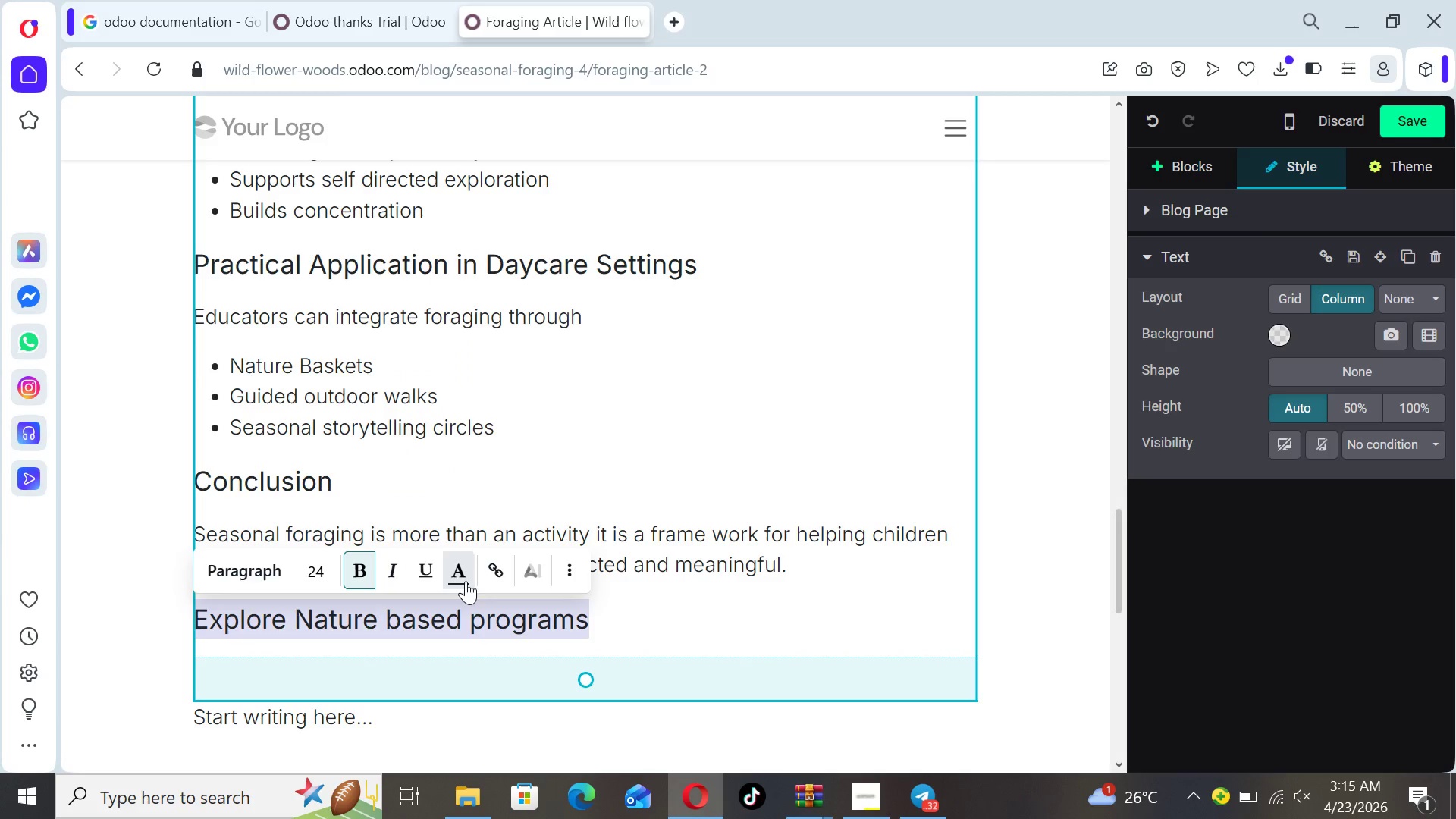 
left_click([466, 581])
 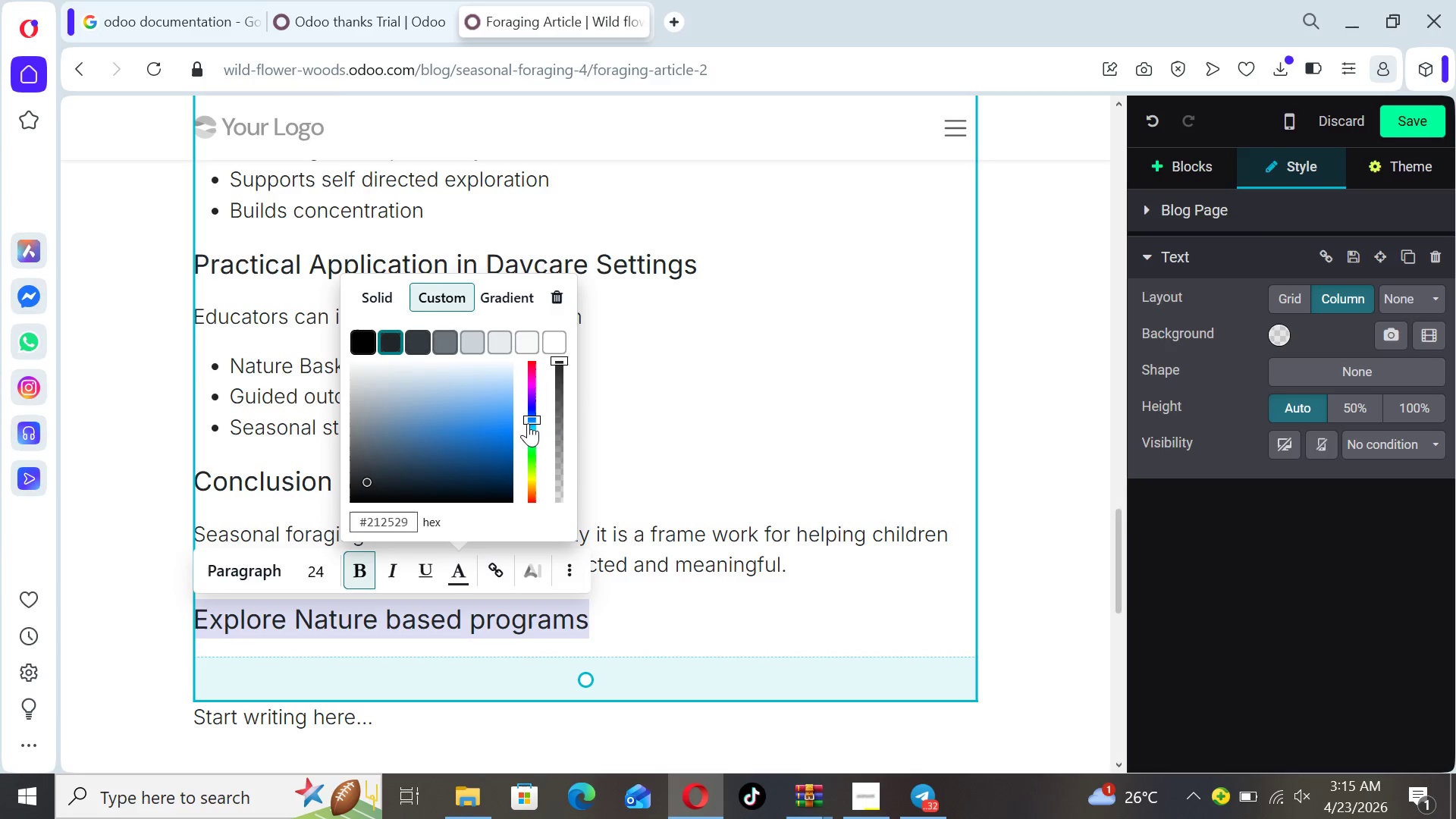 
left_click_drag(start_coordinate=[528, 419], to_coordinate=[533, 492])
 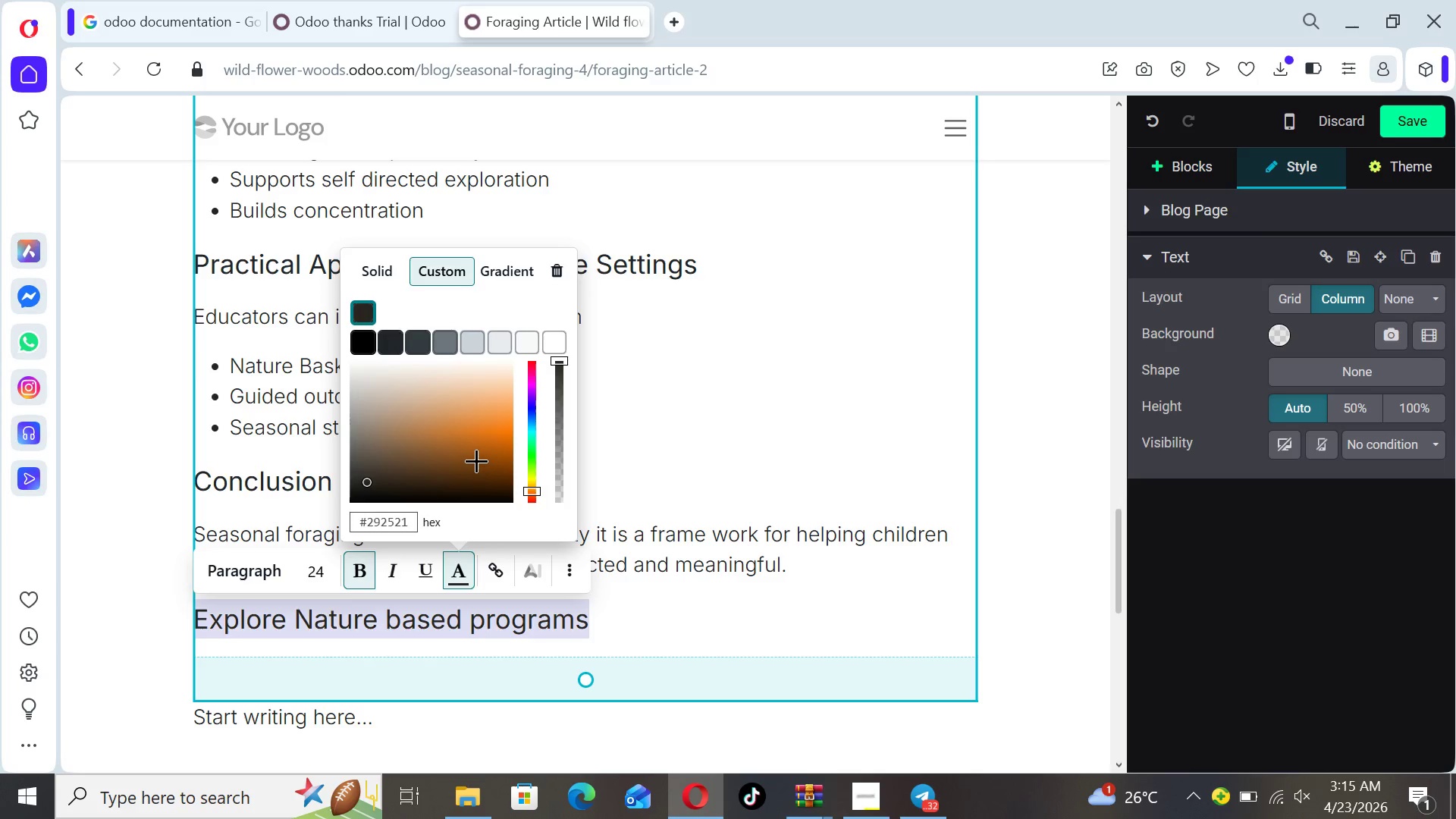 
left_click([476, 460])
 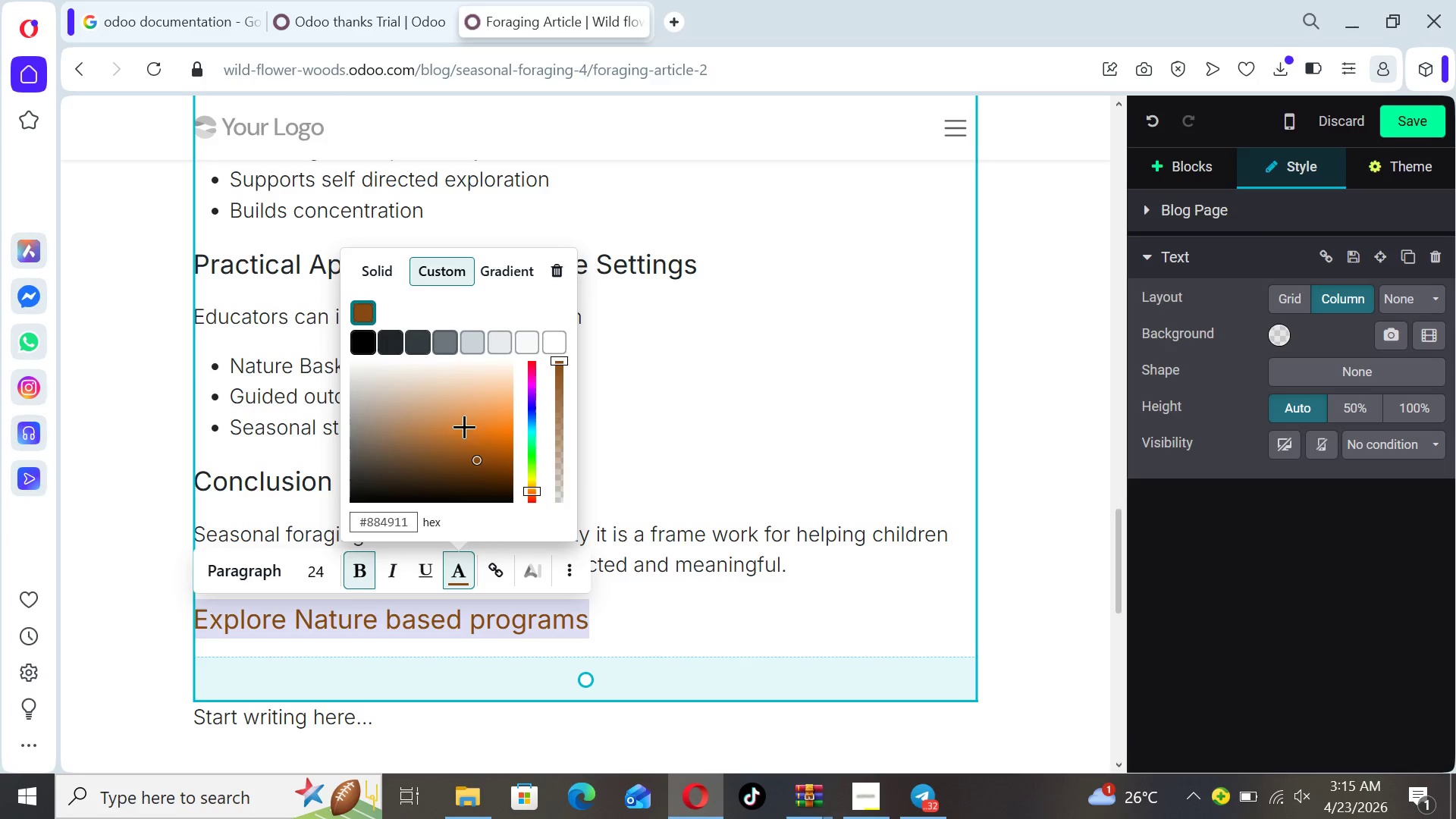 
left_click([464, 425])
 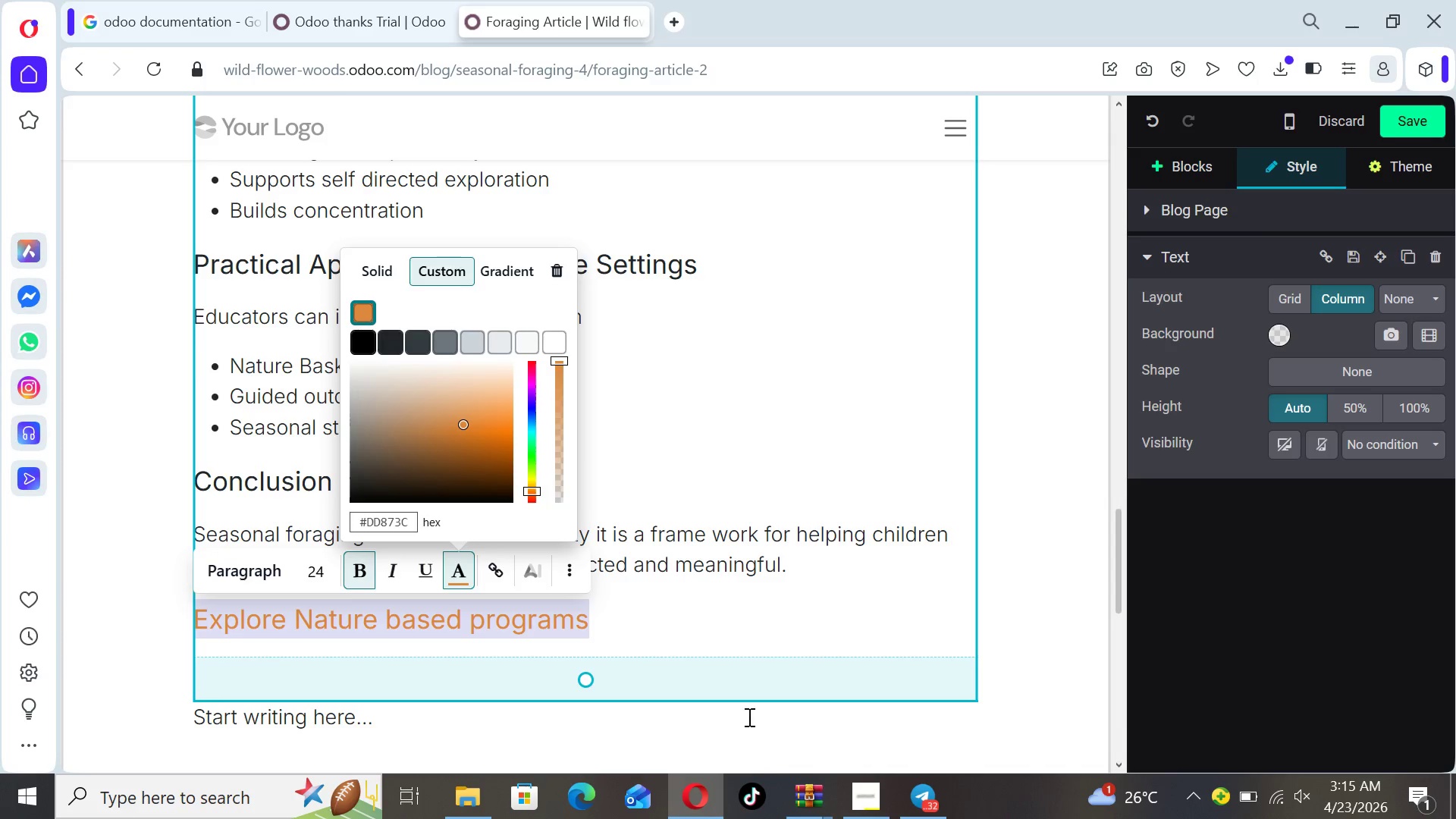 
left_click([711, 617])
 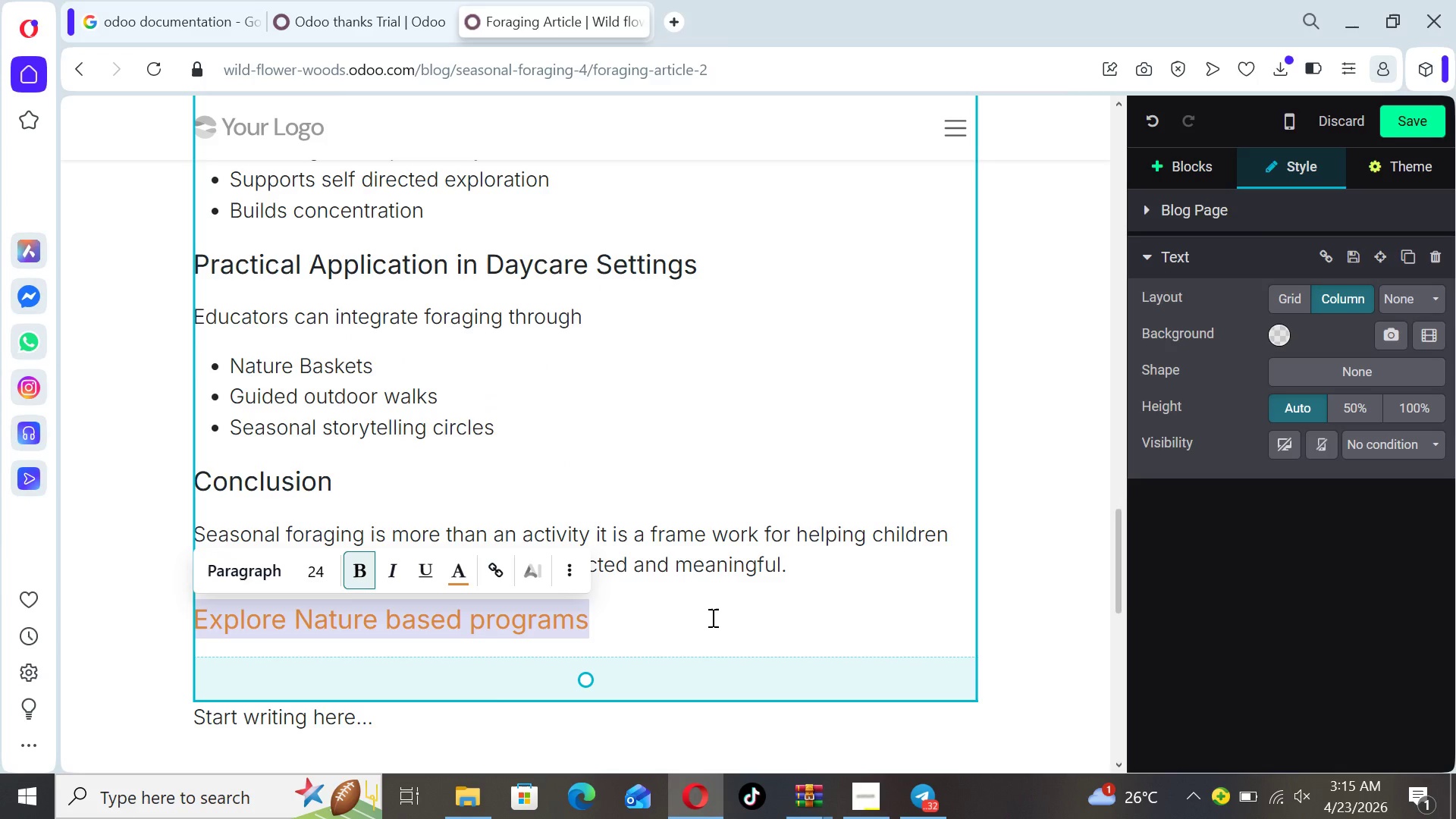 
left_click([711, 617])
 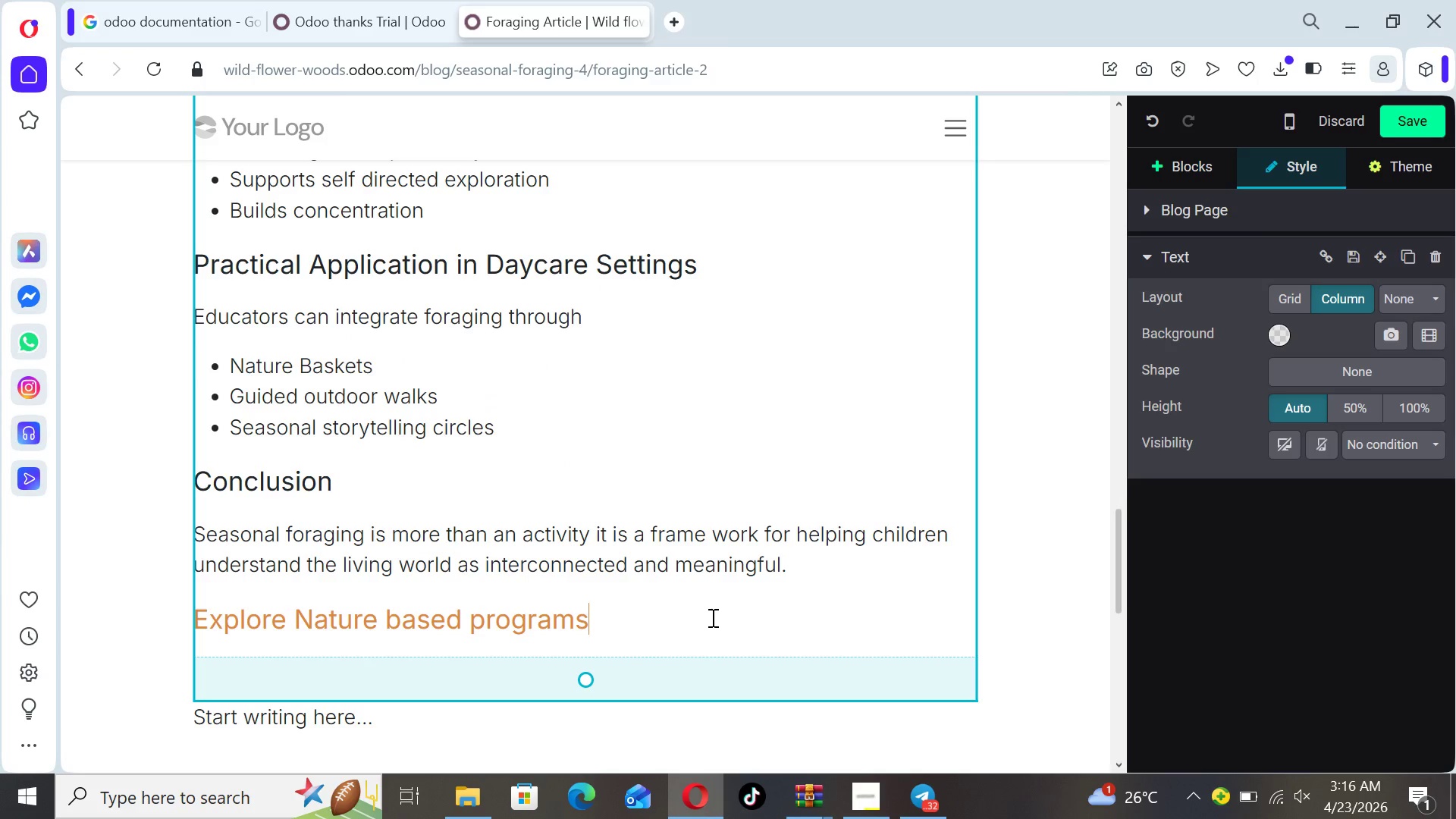 
key(Enter)
 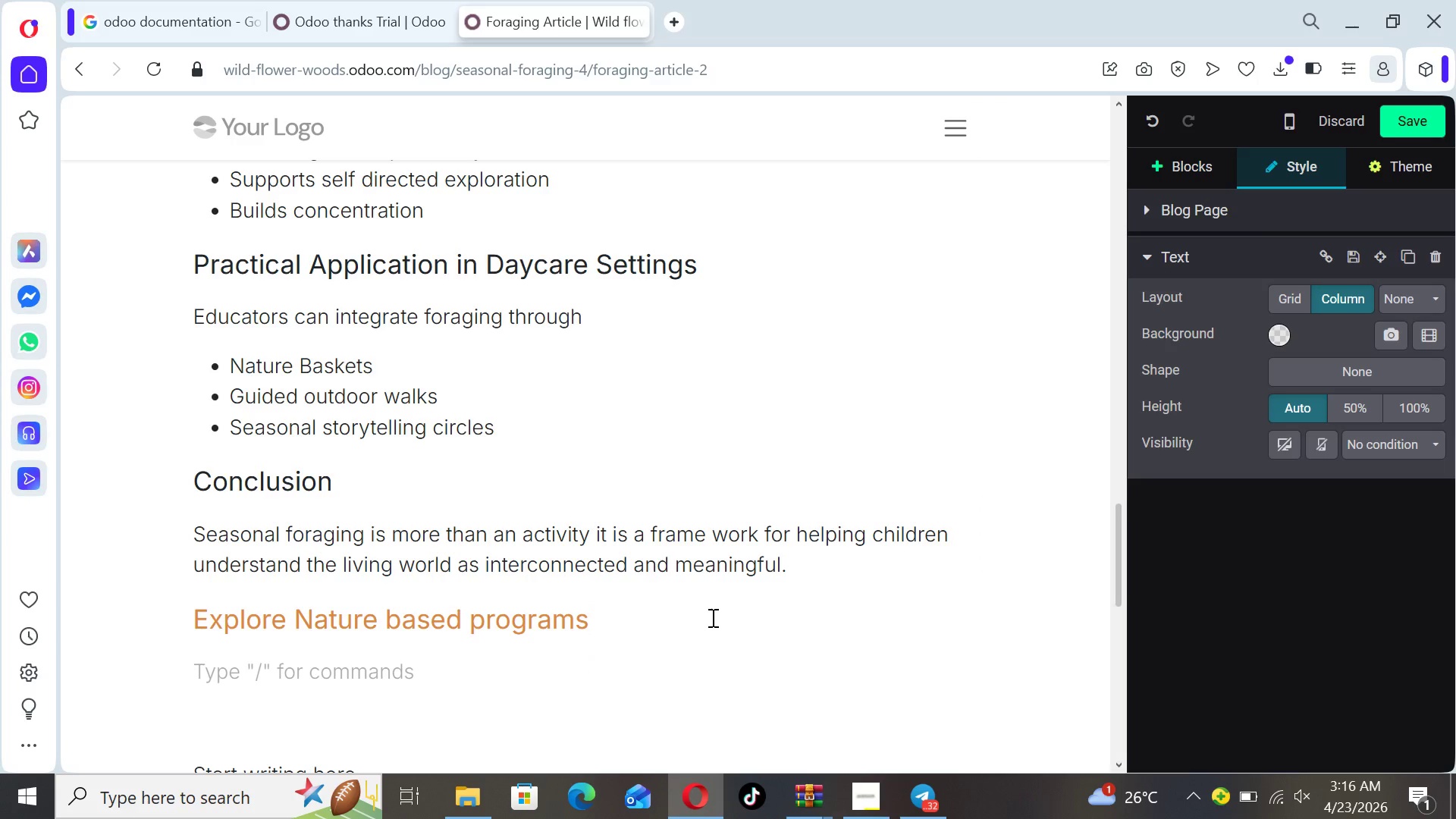 
type(scedu)
 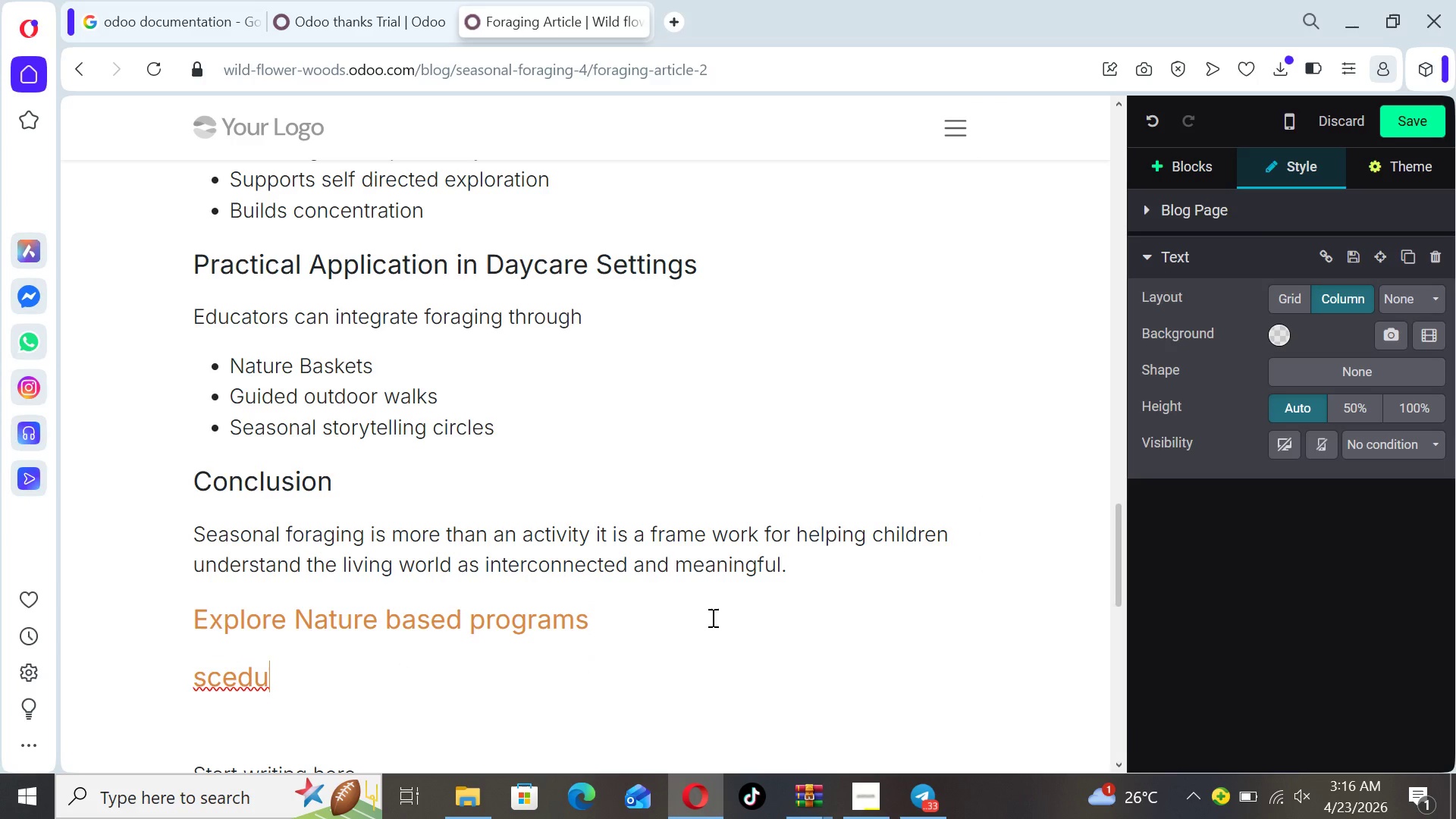 
key(ArrowLeft)
 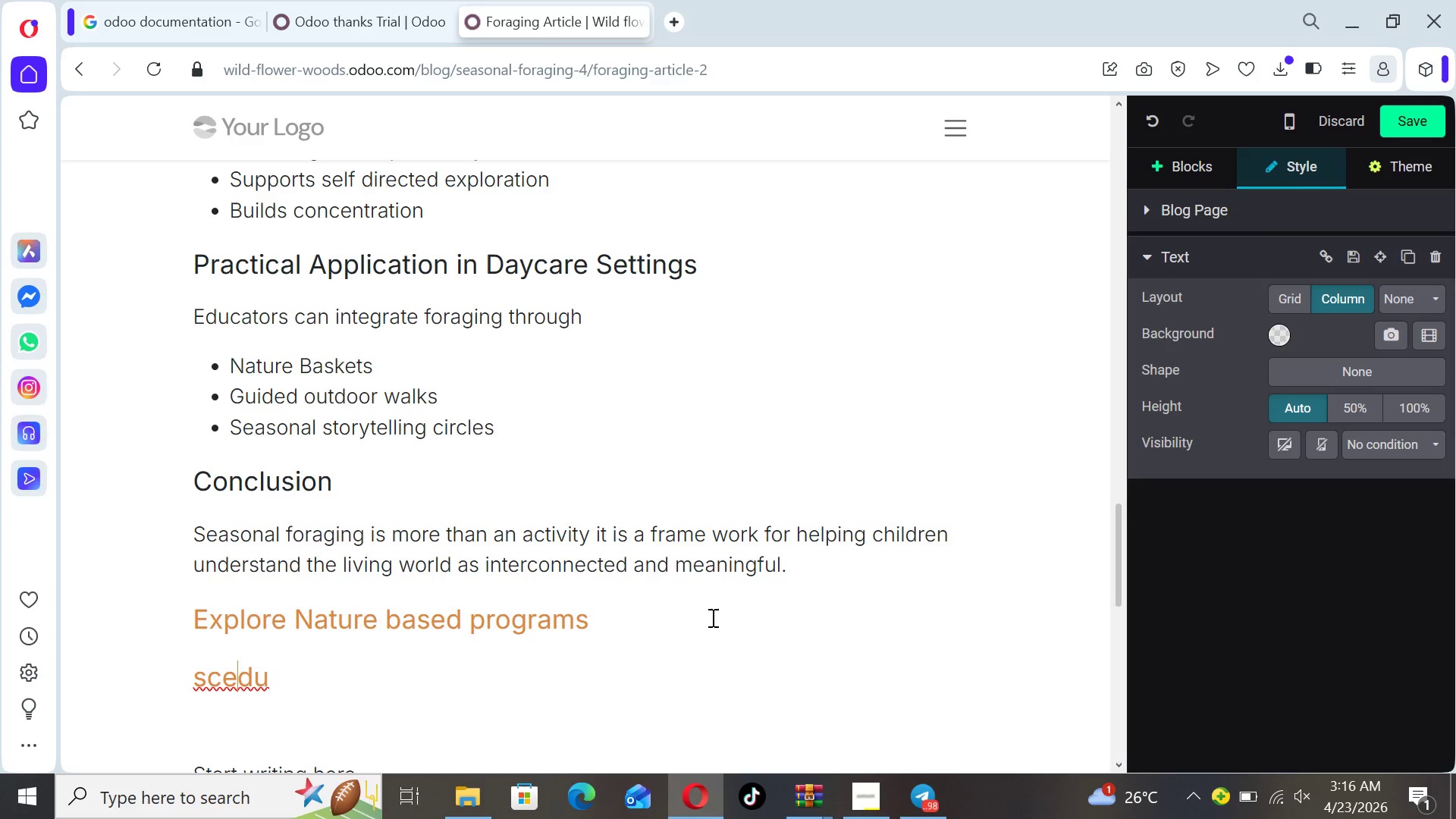 
key(ArrowLeft)
 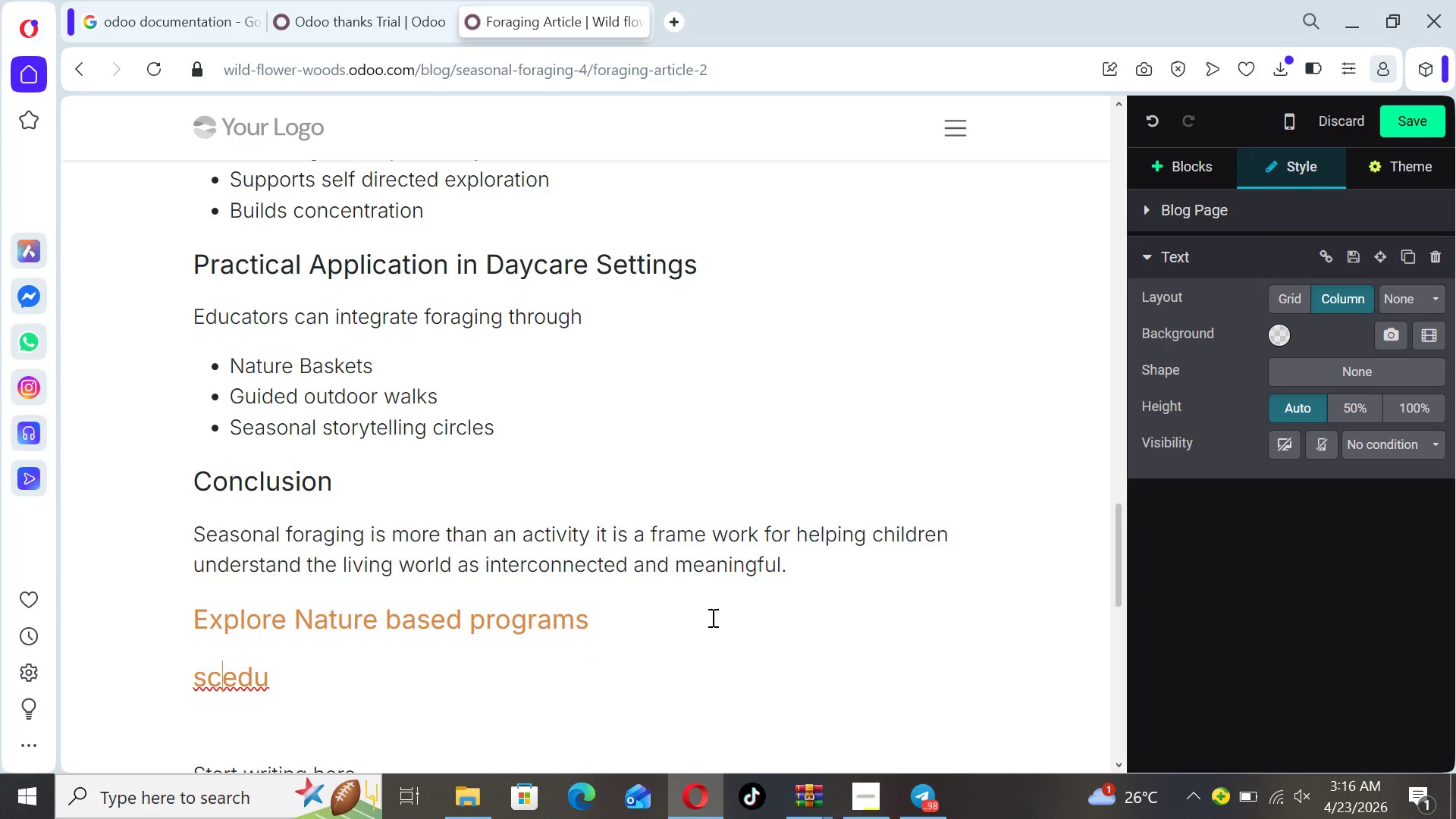 
key(ArrowLeft)
 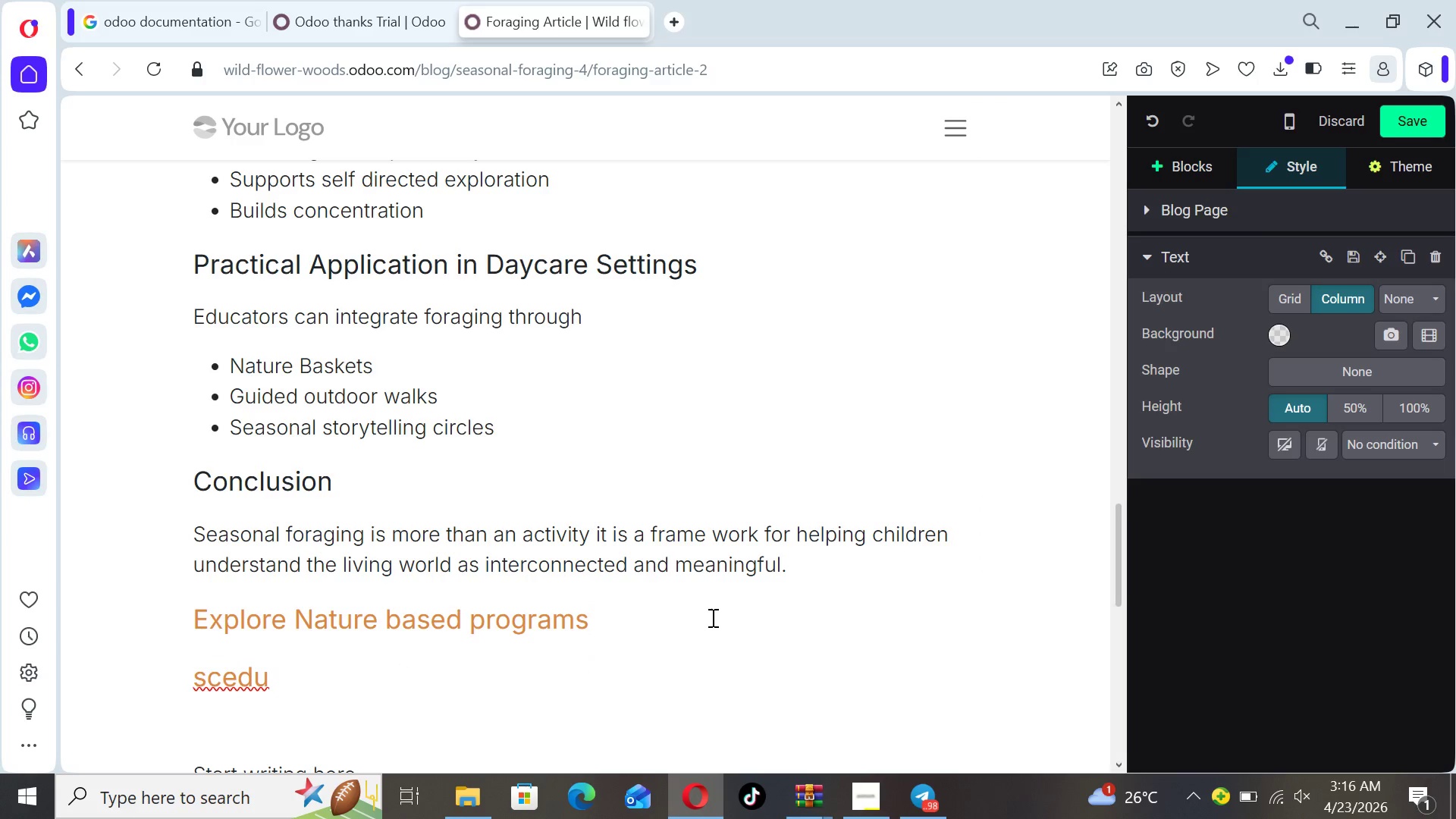 
key(H)
 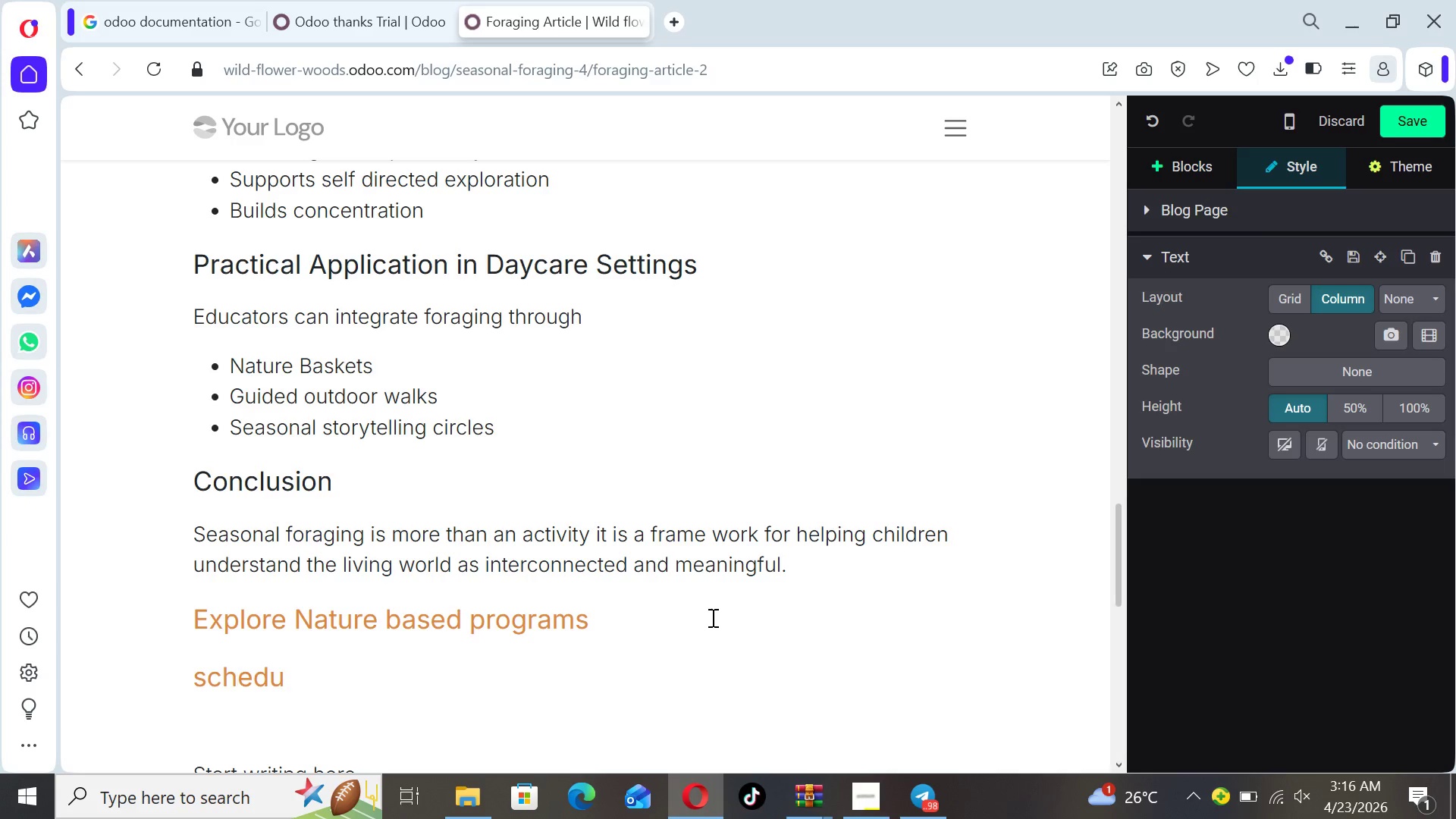 
key(ArrowRight)
 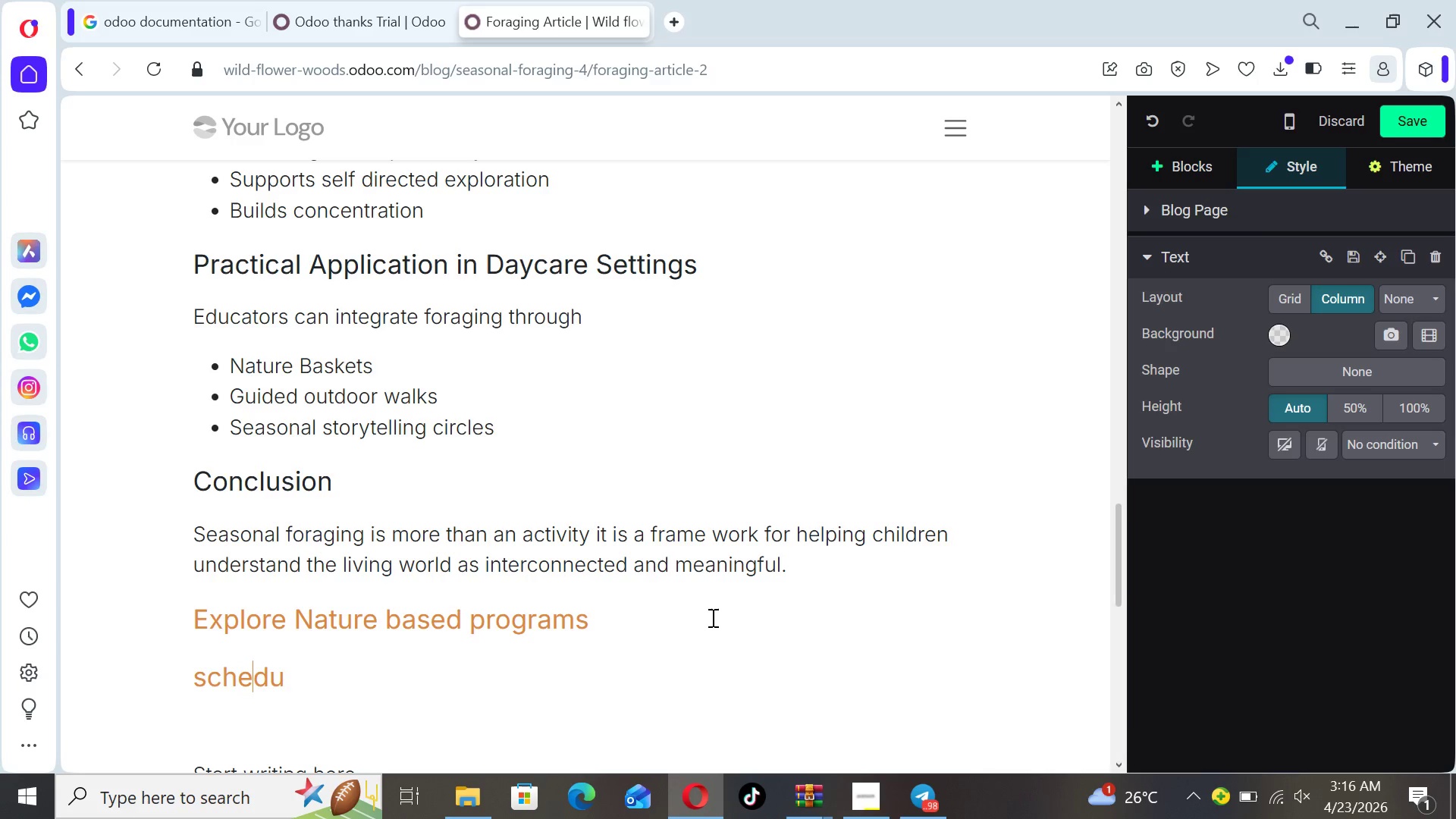 
key(ArrowRight)
 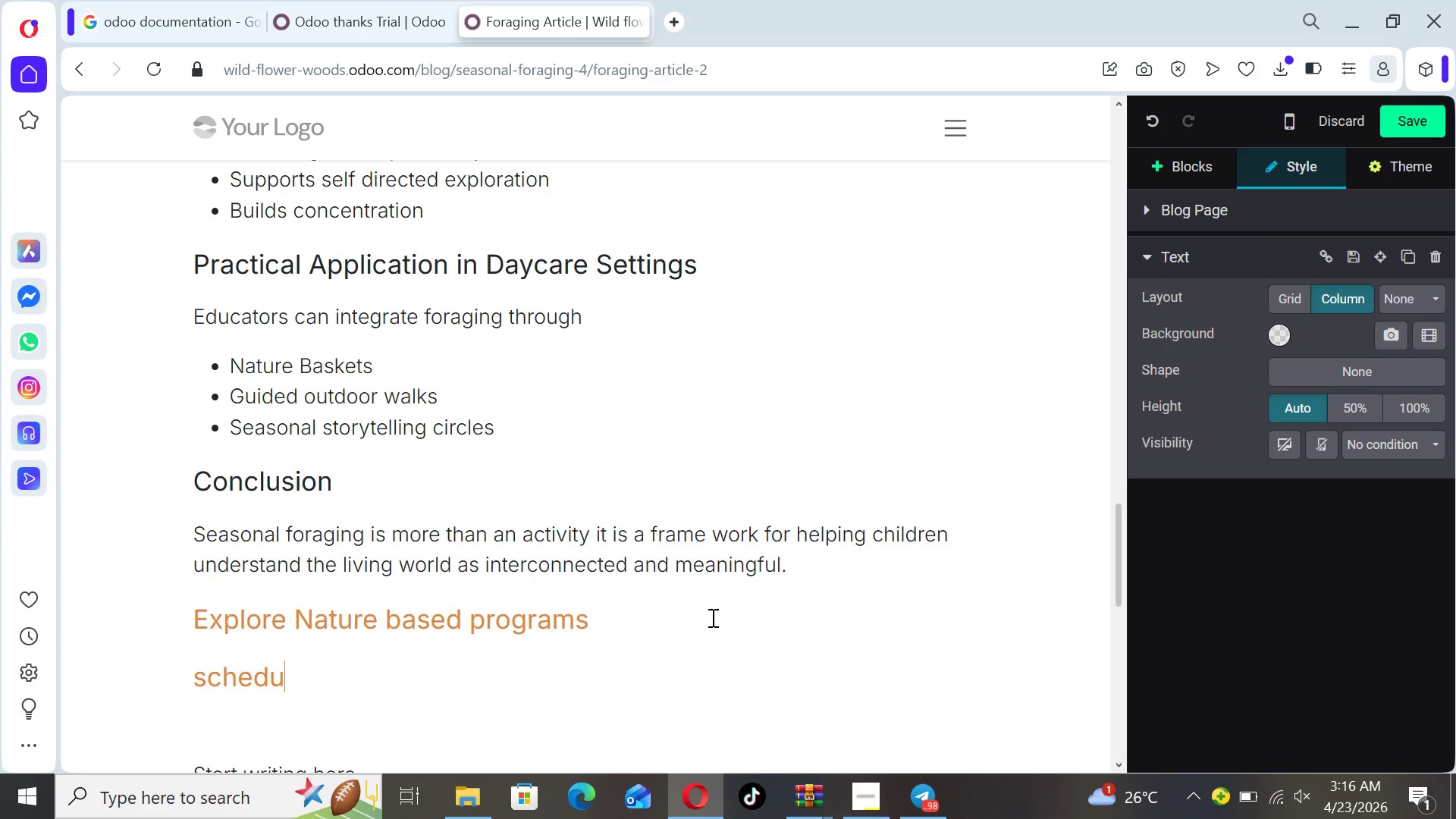 
key(ArrowRight)
 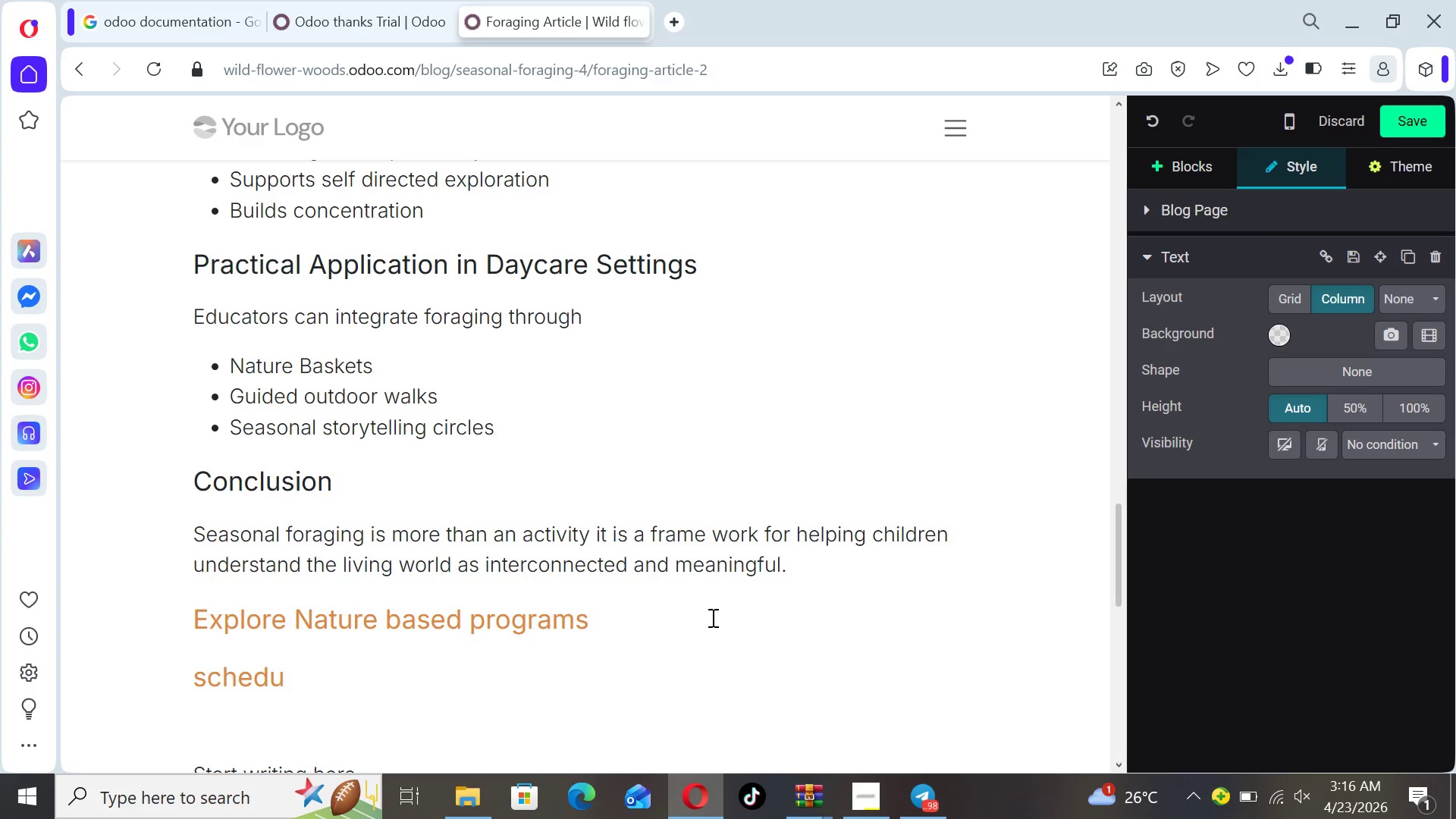 
type(le a guided tour  )
 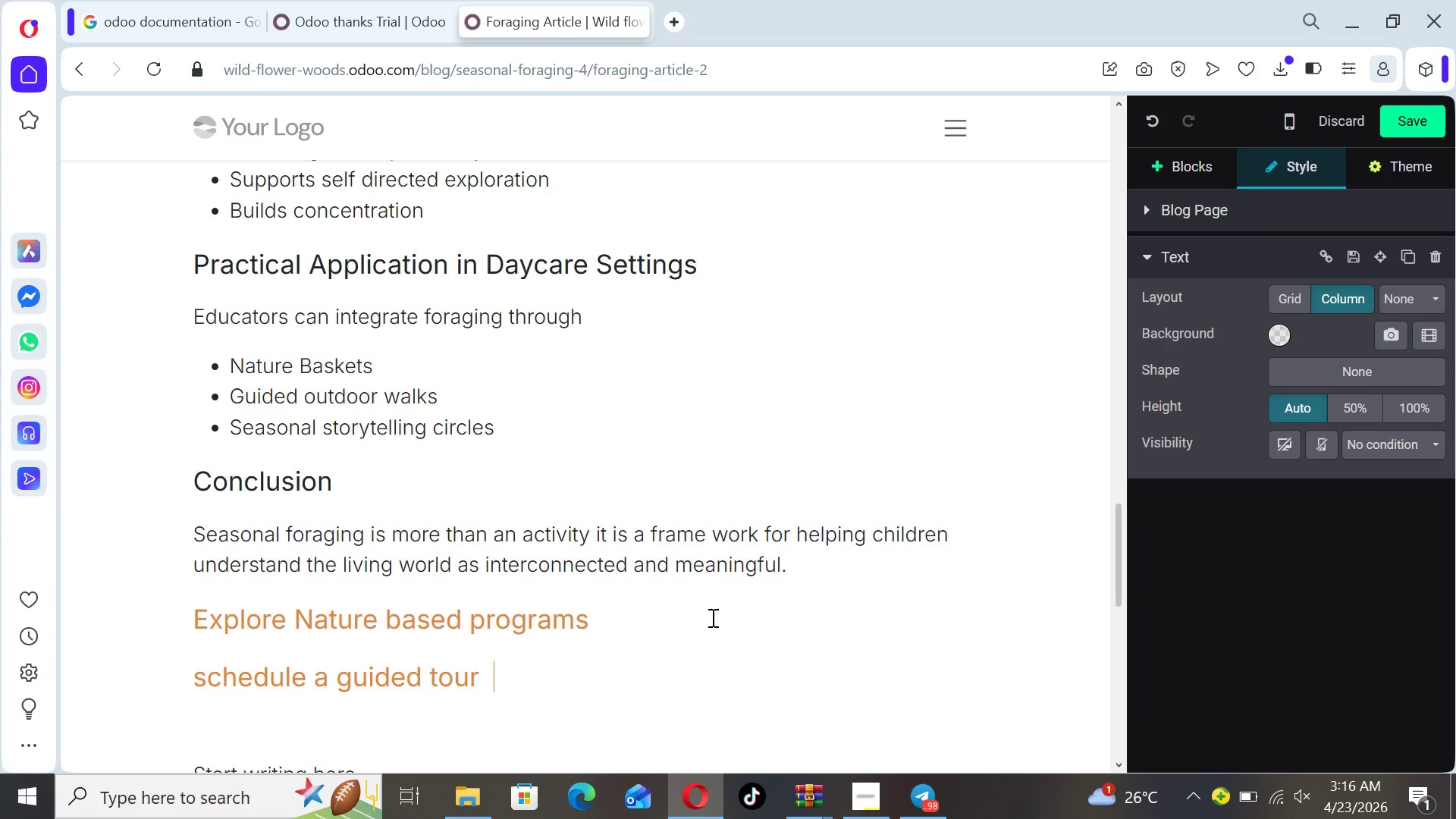 
type(at Wildflower )
 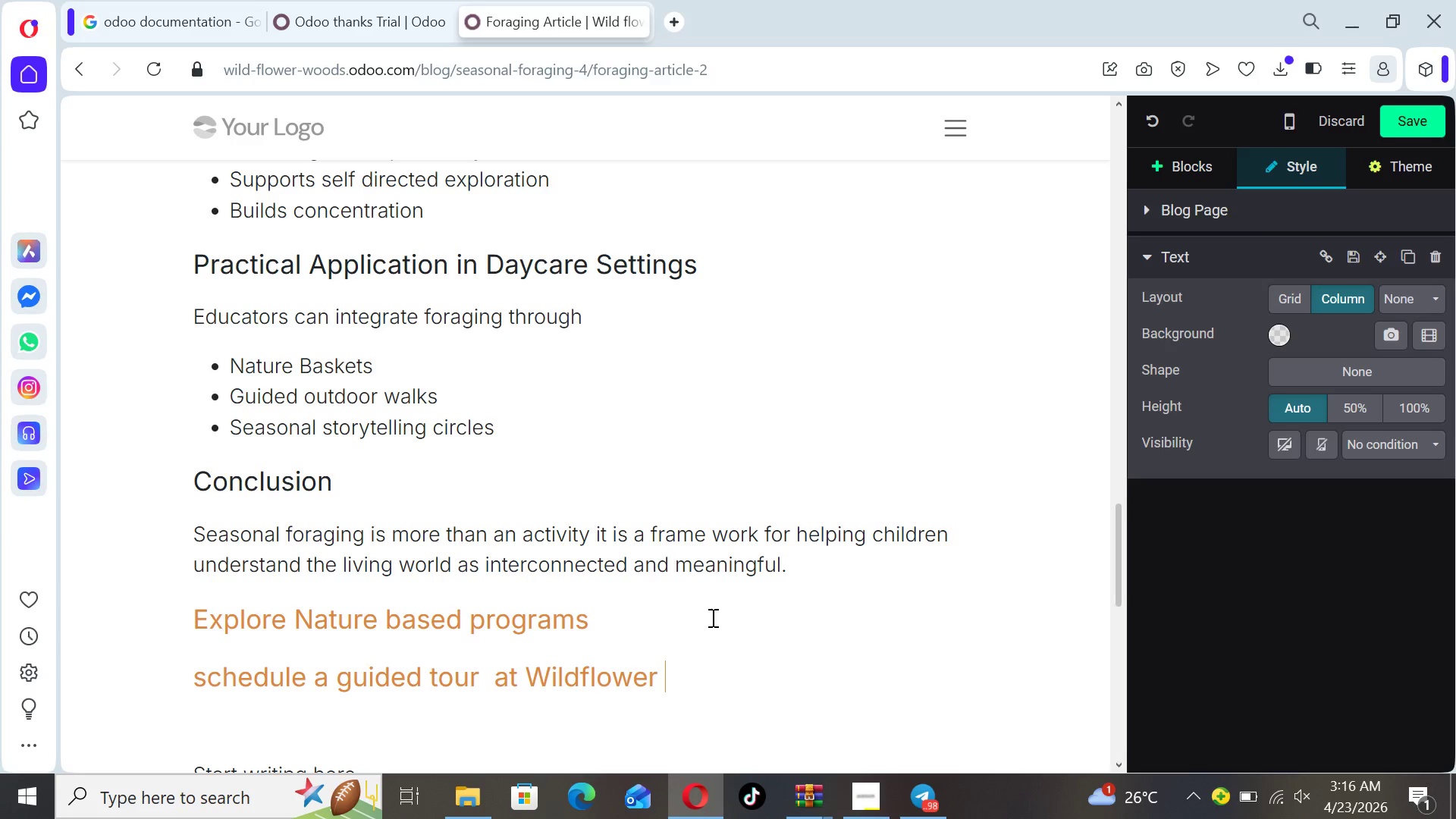 
type(Montessoriy)
key(Backspace)
type(i)
key(Backspace)
type( Collective)
 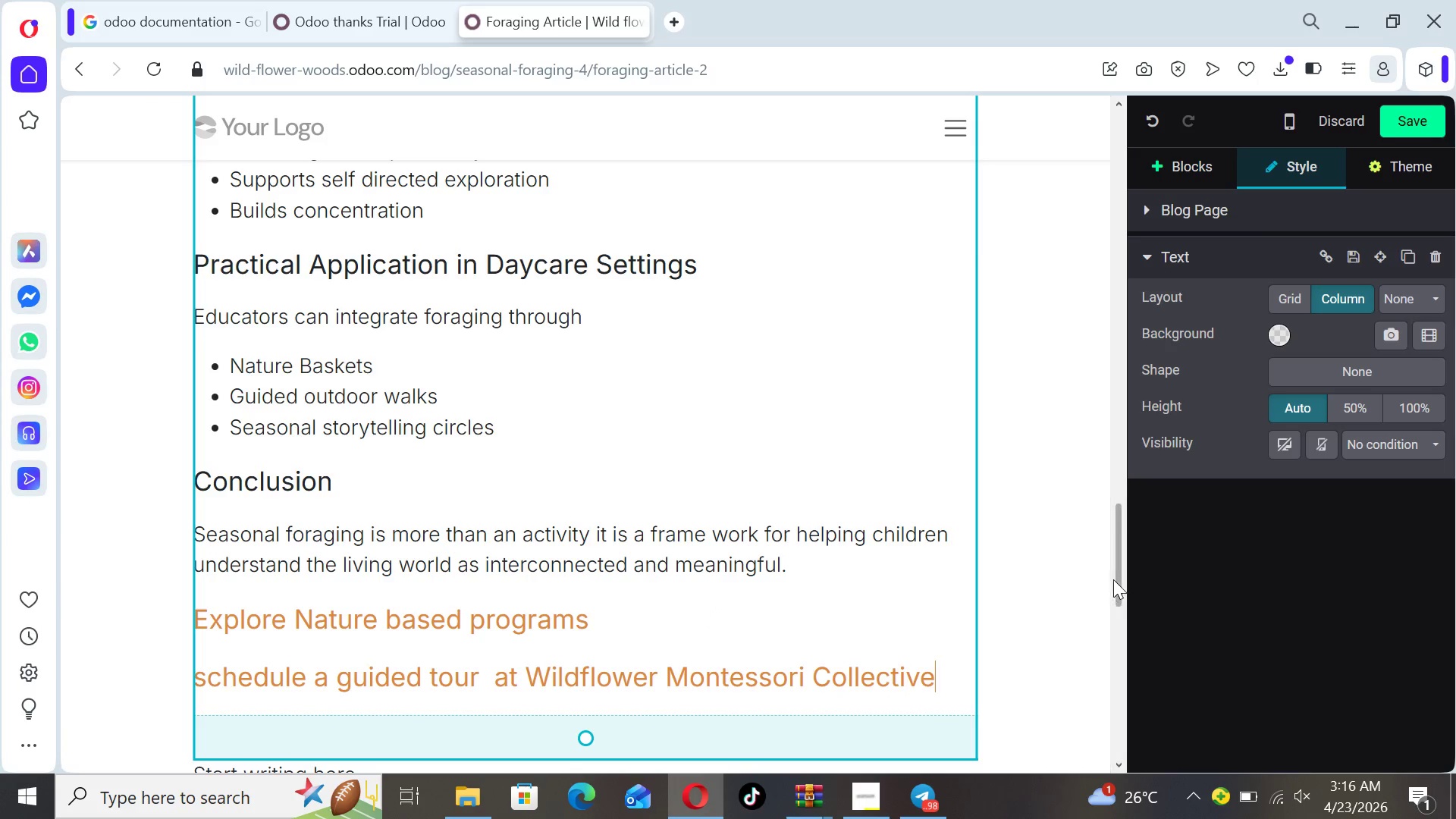 
left_click_drag(start_coordinate=[1119, 579], to_coordinate=[1109, 593])
 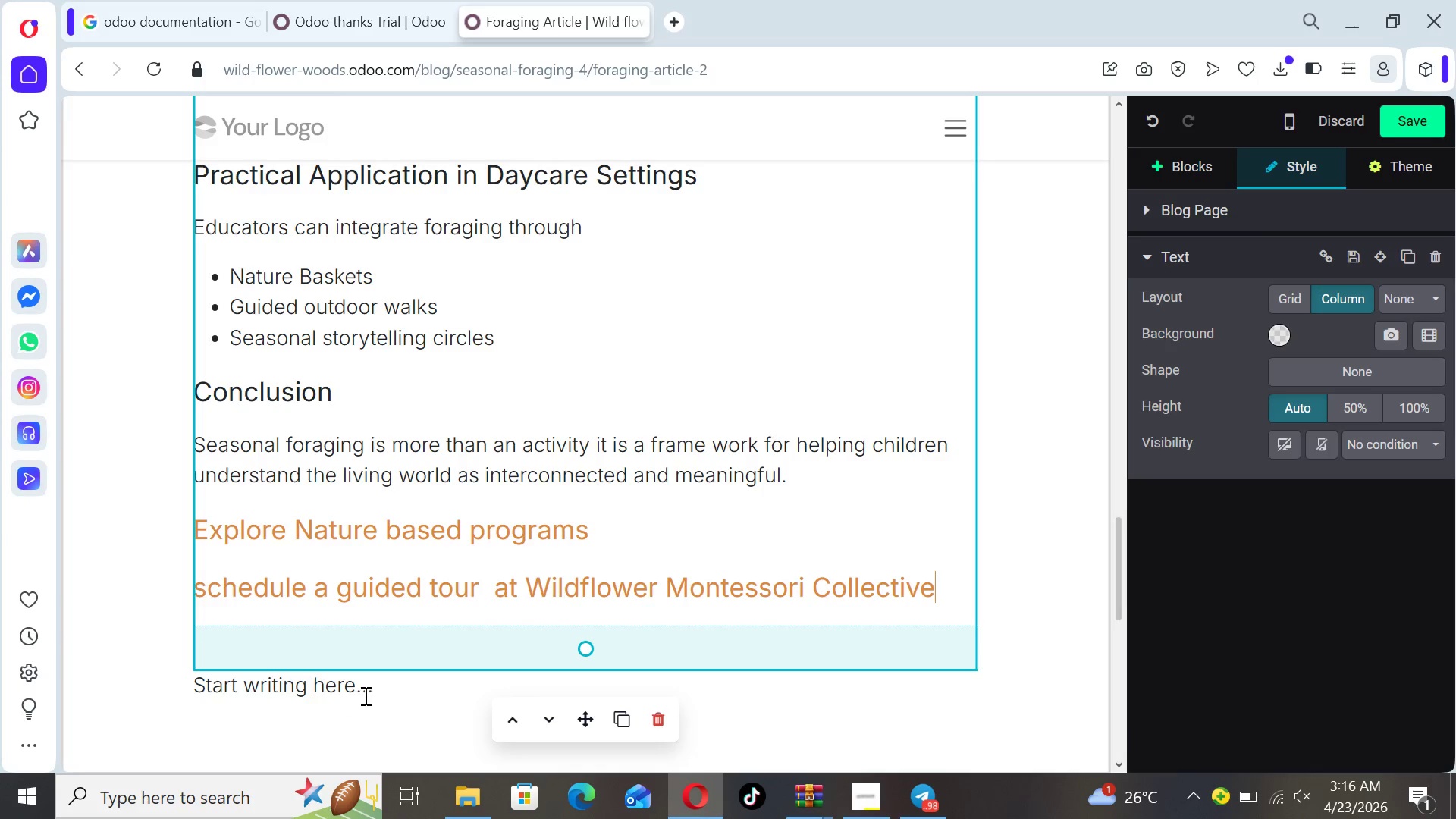 
left_click([372, 691])
 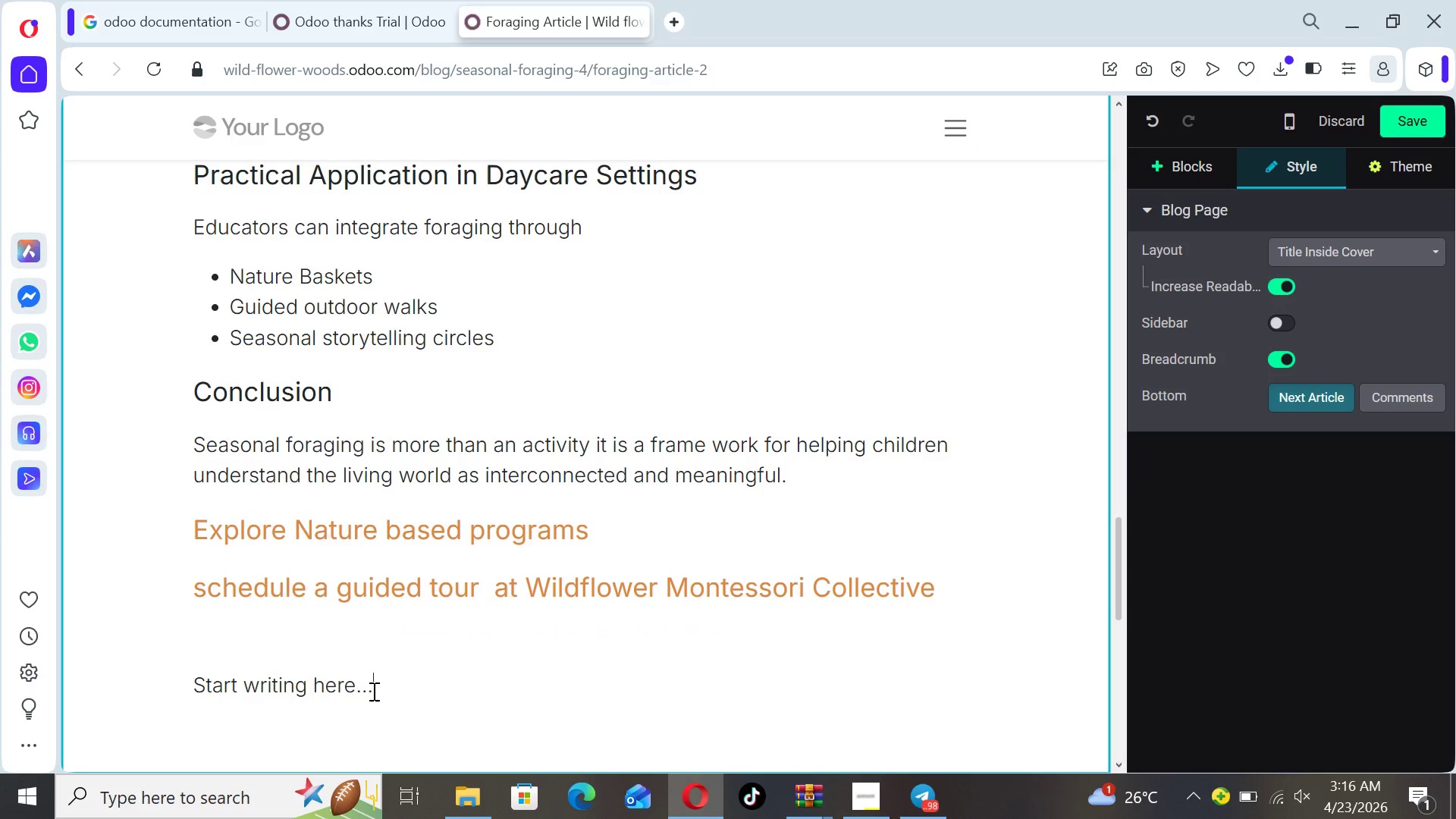 
left_click_drag(start_coordinate=[372, 691], to_coordinate=[187, 677])
 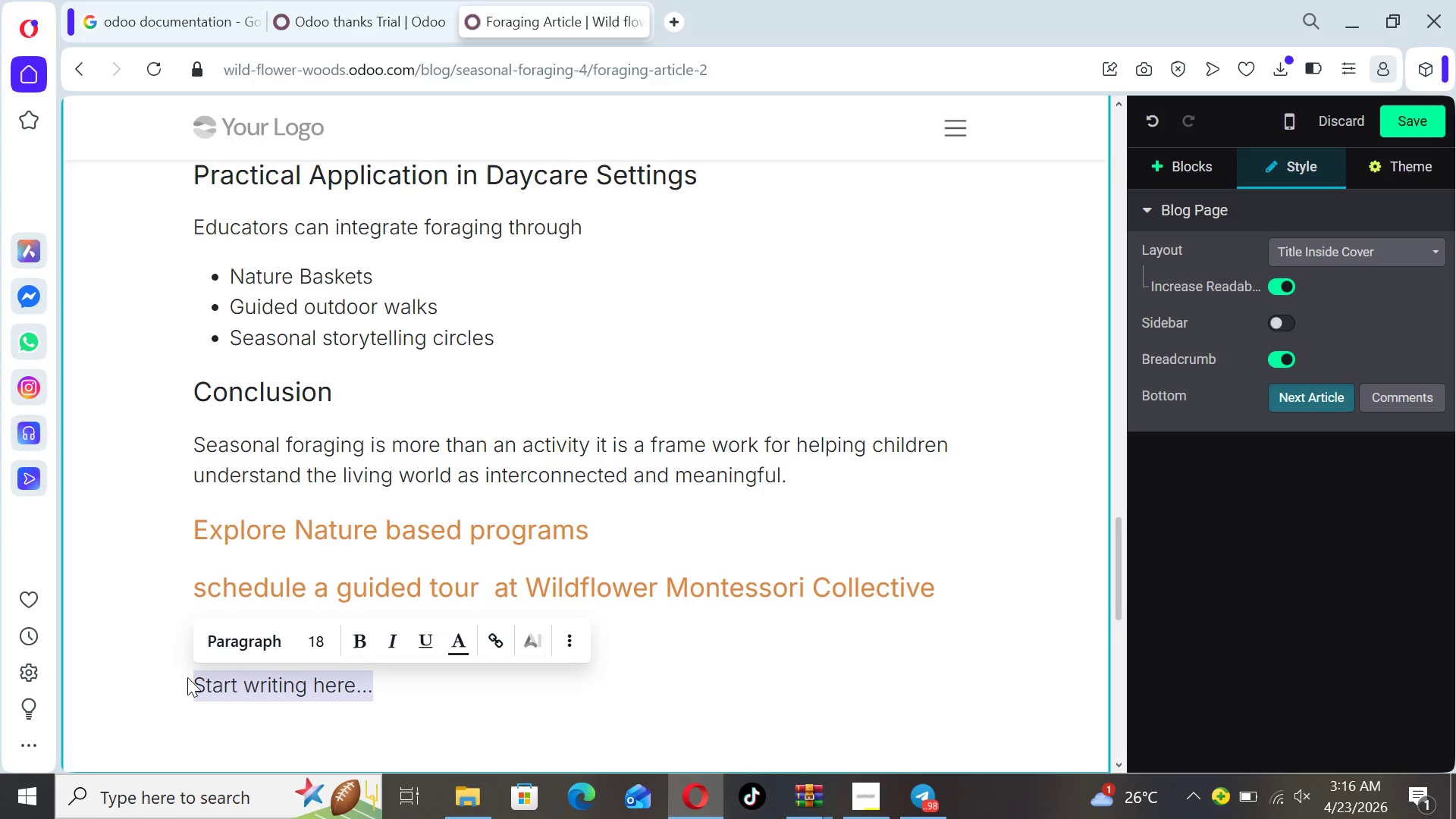 
key(Backspace)
 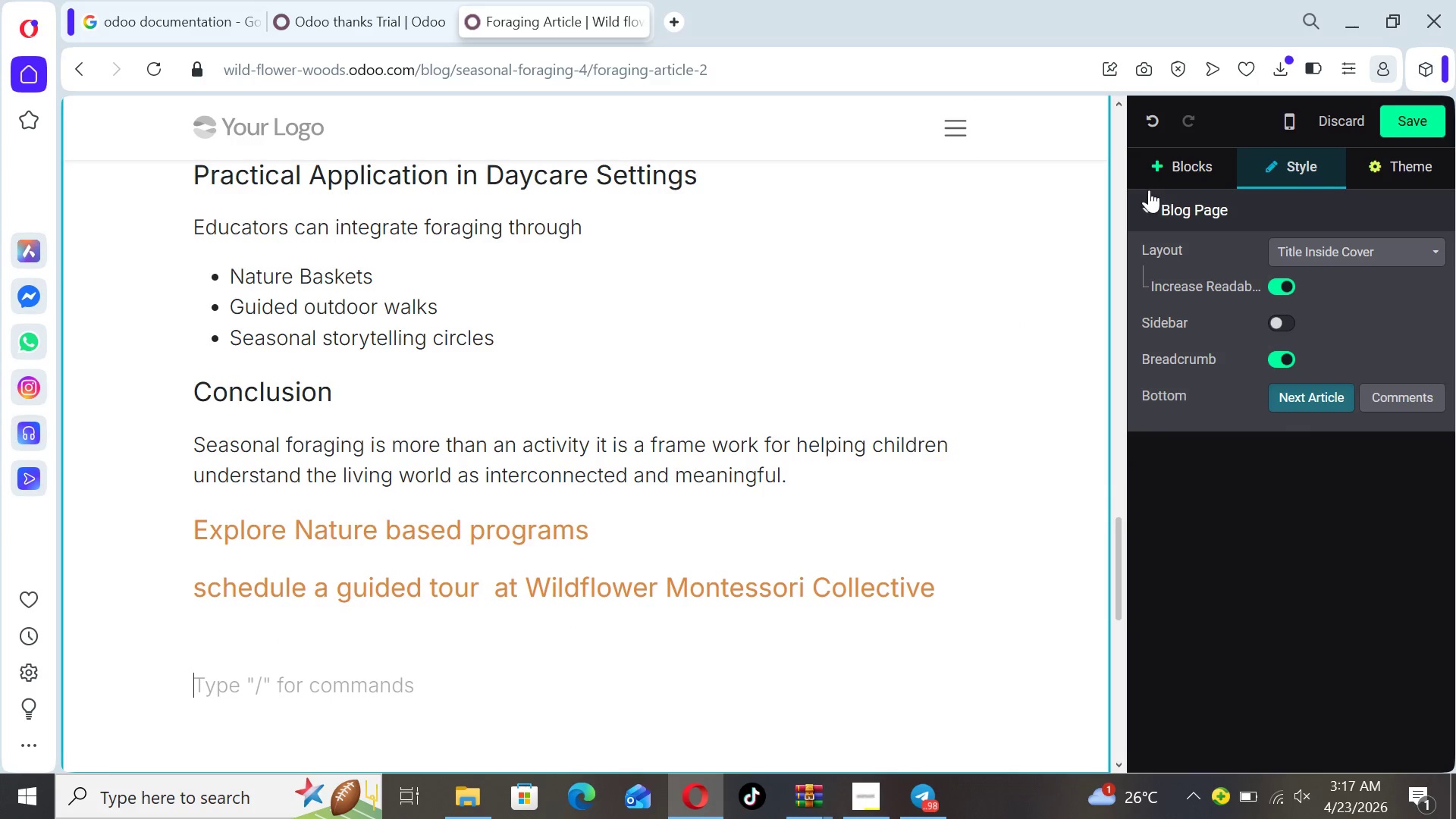 
left_click([1179, 154])
 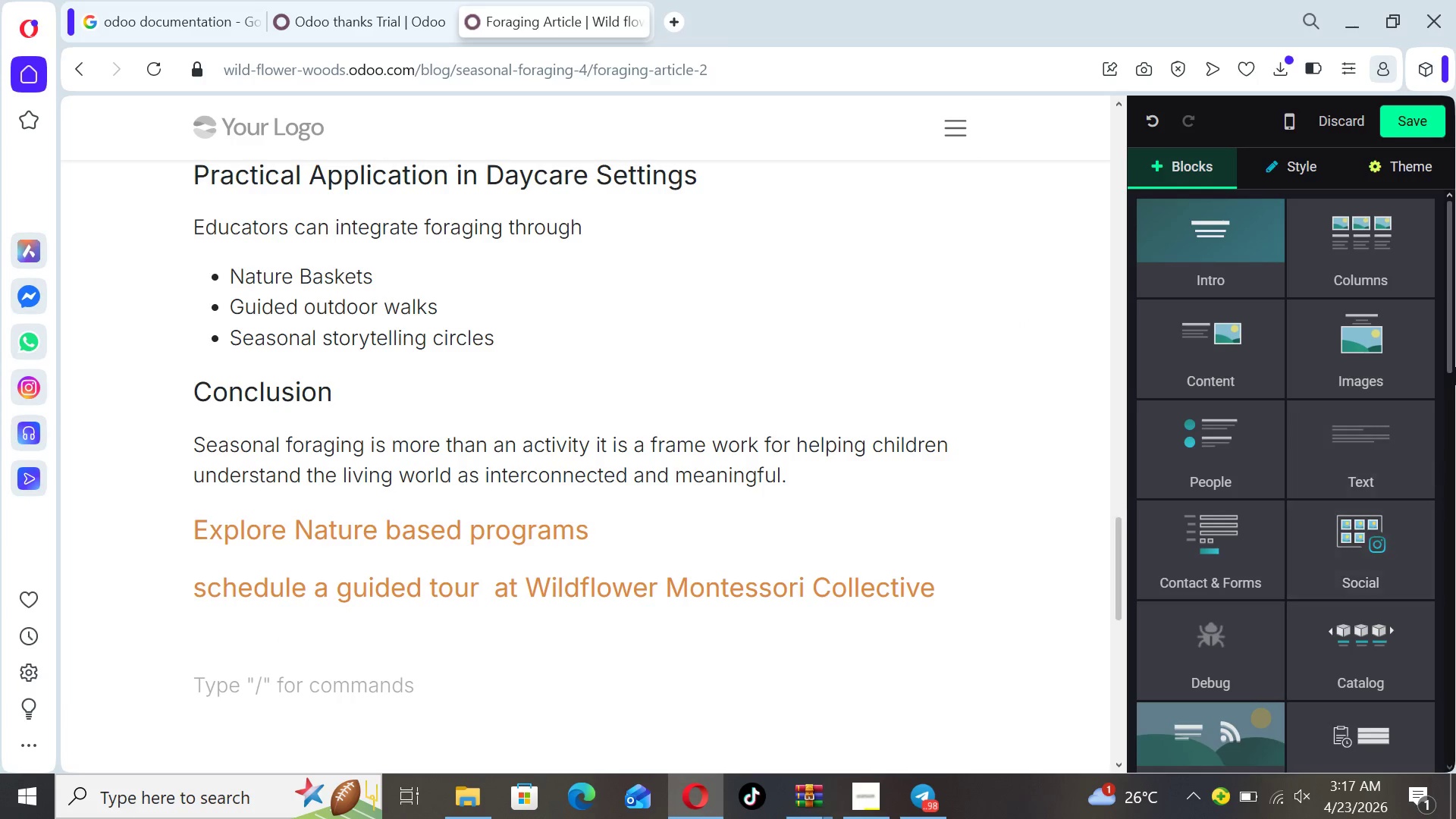 
left_click_drag(start_coordinate=[1450, 337], to_coordinate=[1448, 661])
 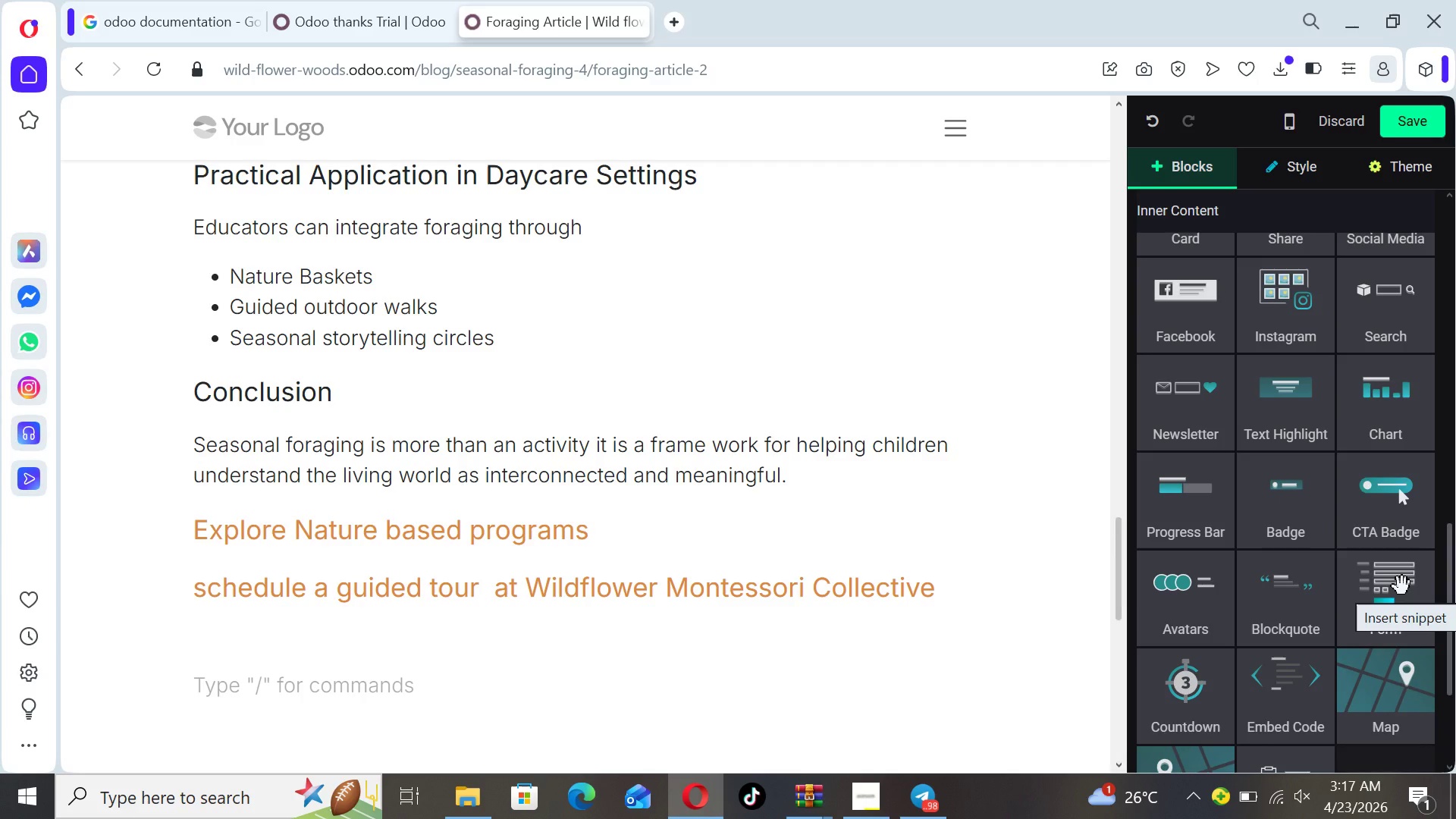 
left_click_drag(start_coordinate=[1402, 586], to_coordinate=[829, 664])
 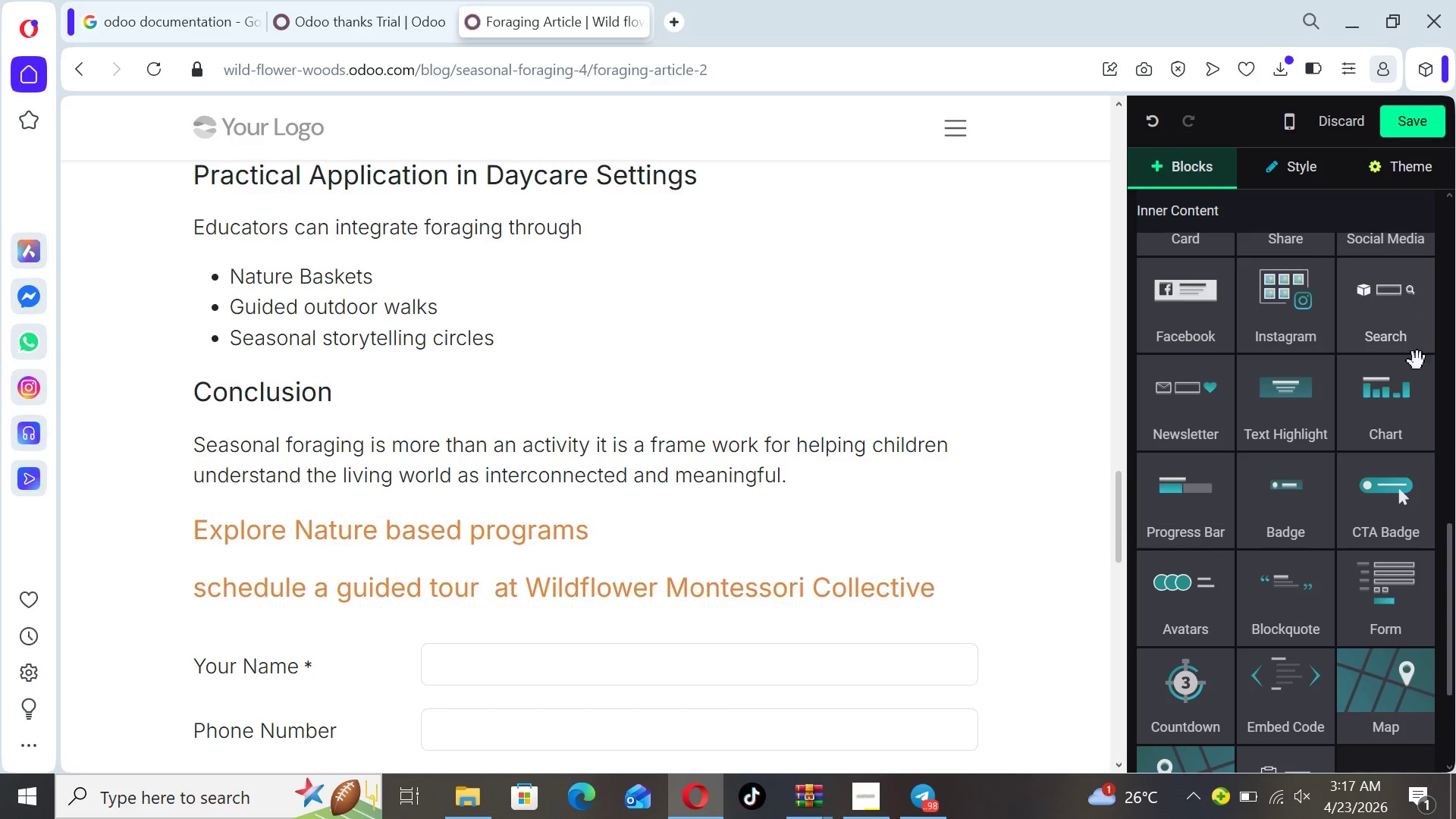 
left_click_drag(start_coordinate=[1447, 579], to_coordinate=[1420, 452])
 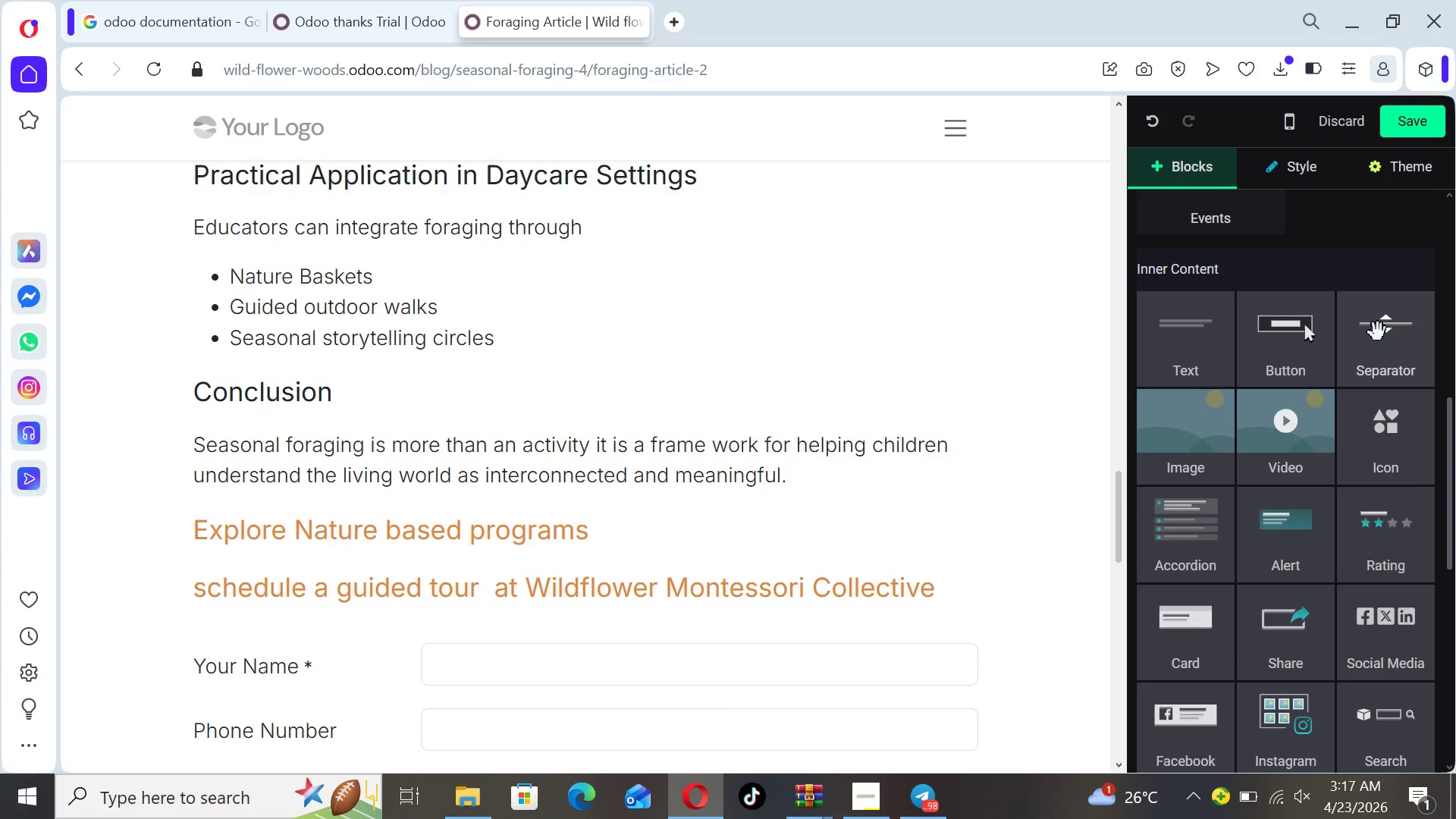 
left_click_drag(start_coordinate=[1378, 332], to_coordinate=[947, 664])
 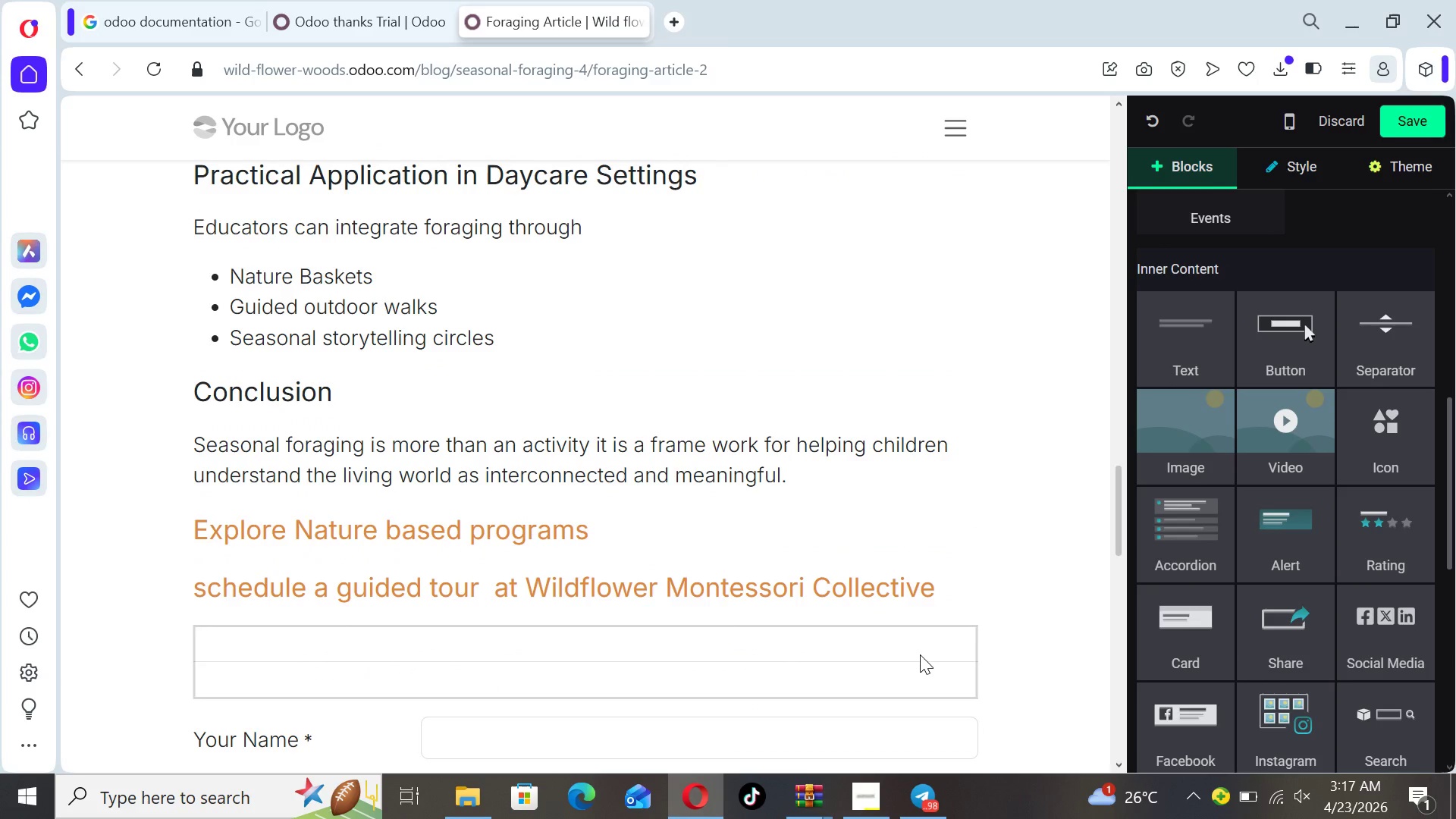 
left_click([920, 654])
 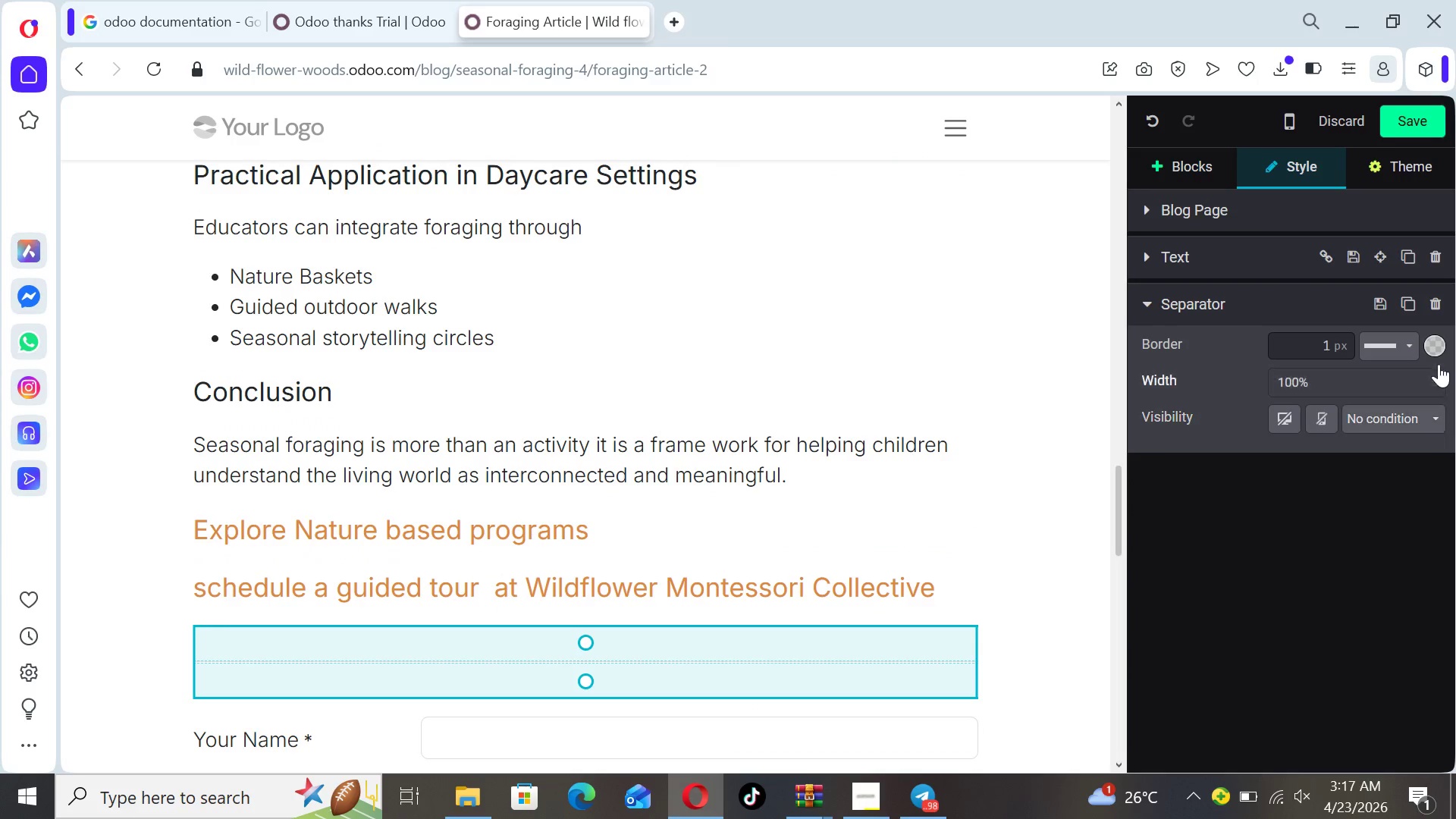 
left_click([1436, 352])
 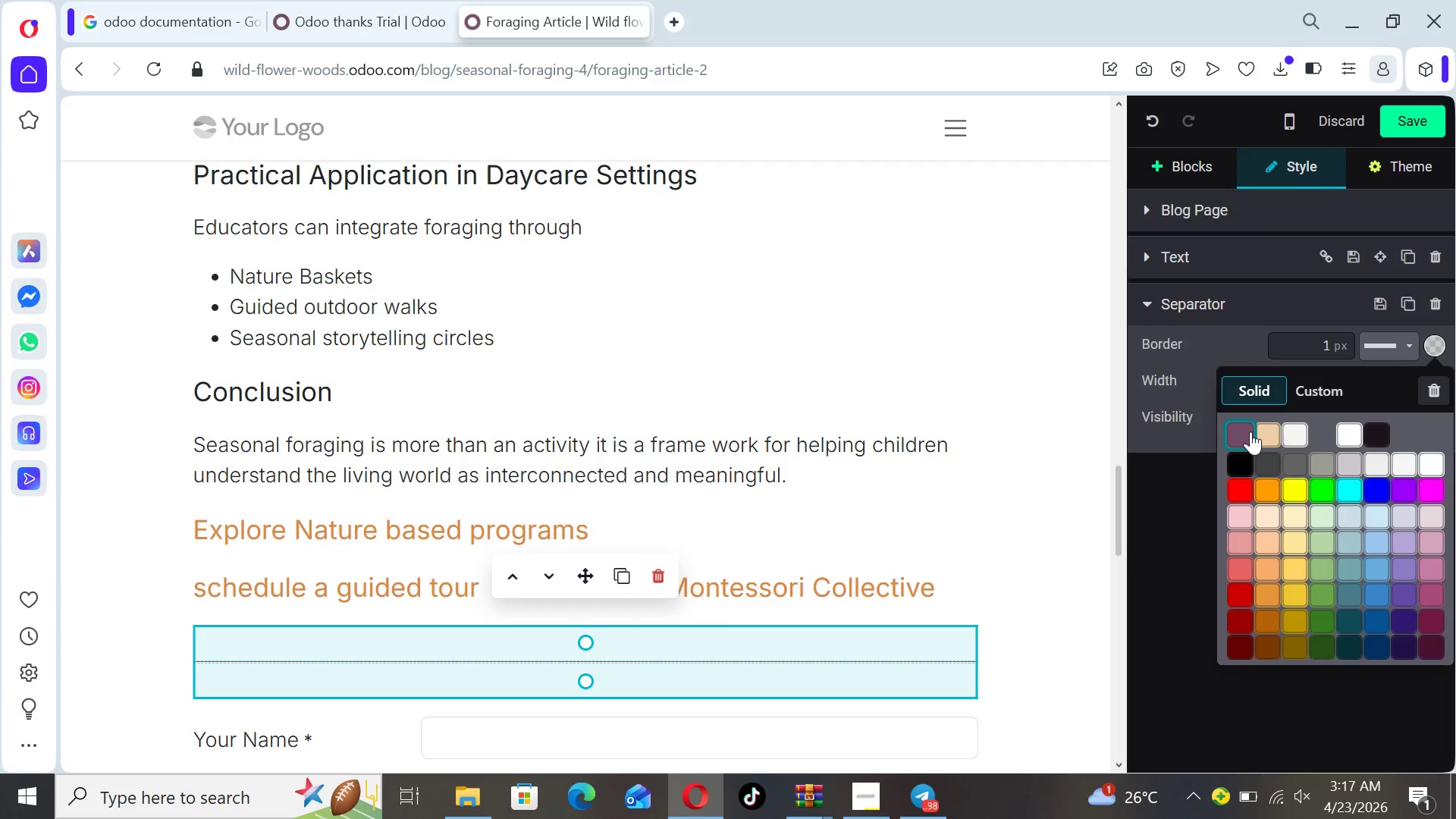 
left_click([1277, 429])
 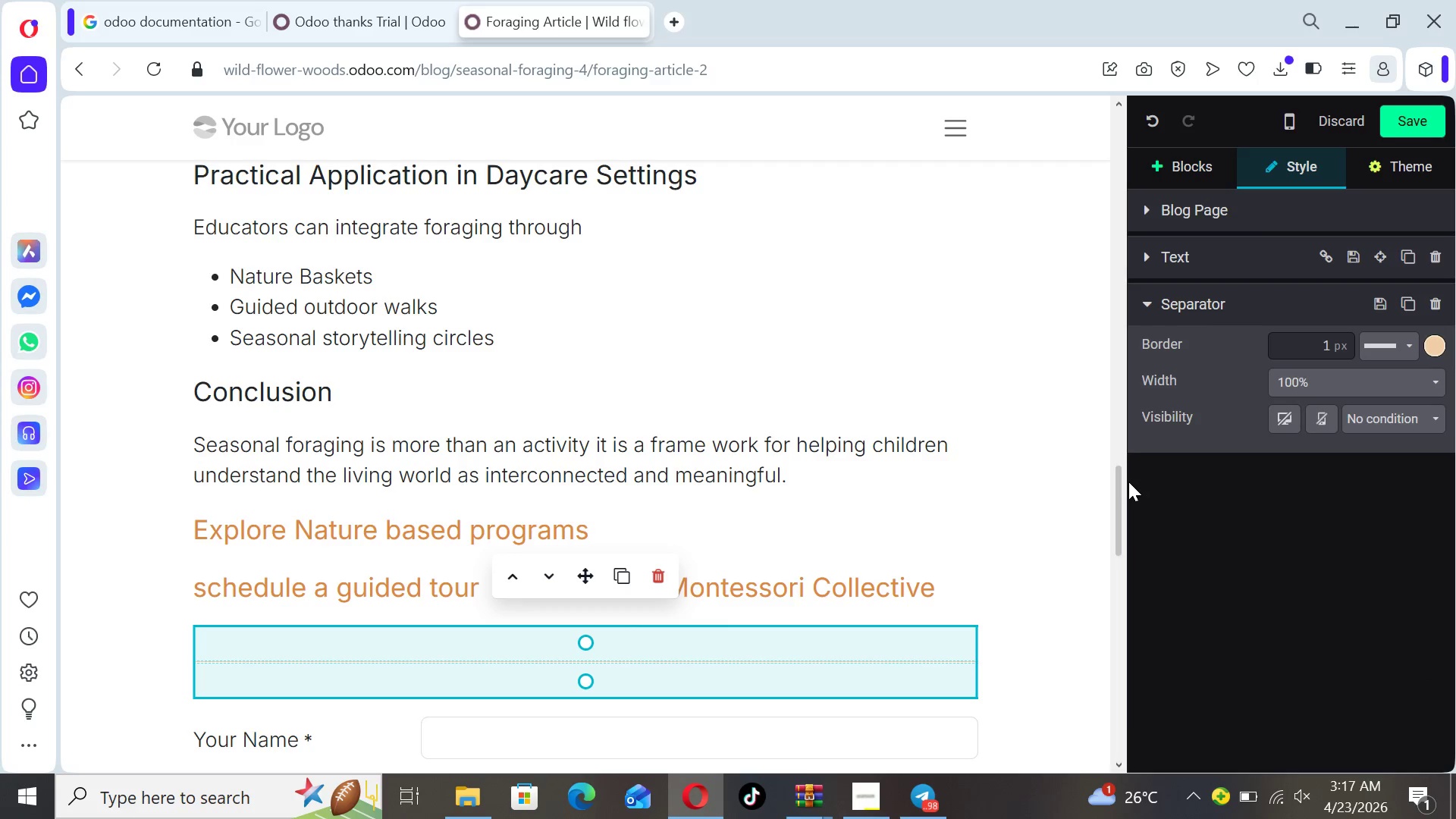 
left_click_drag(start_coordinate=[1116, 484], to_coordinate=[1116, 502])
 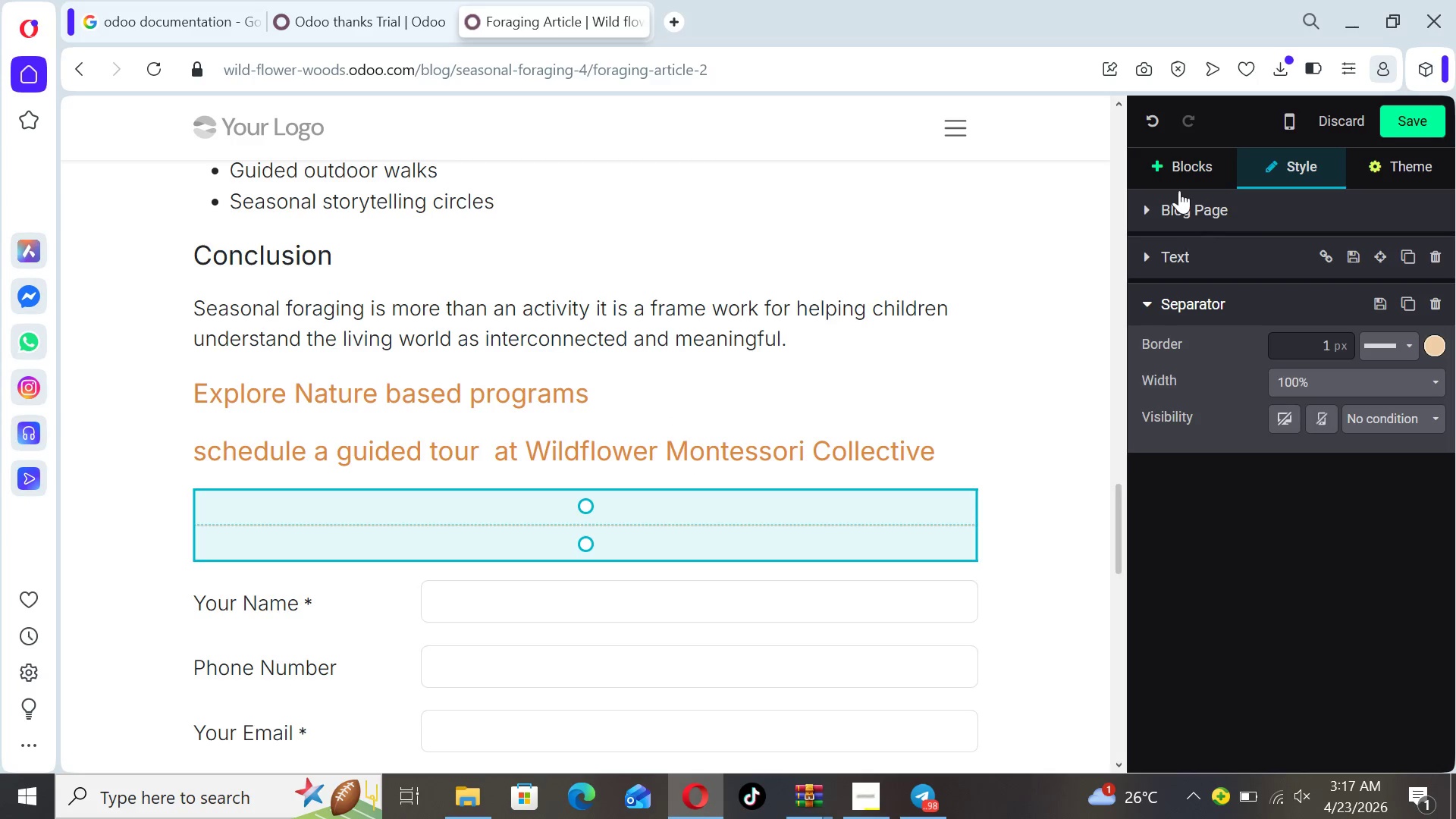 
left_click([1177, 177])
 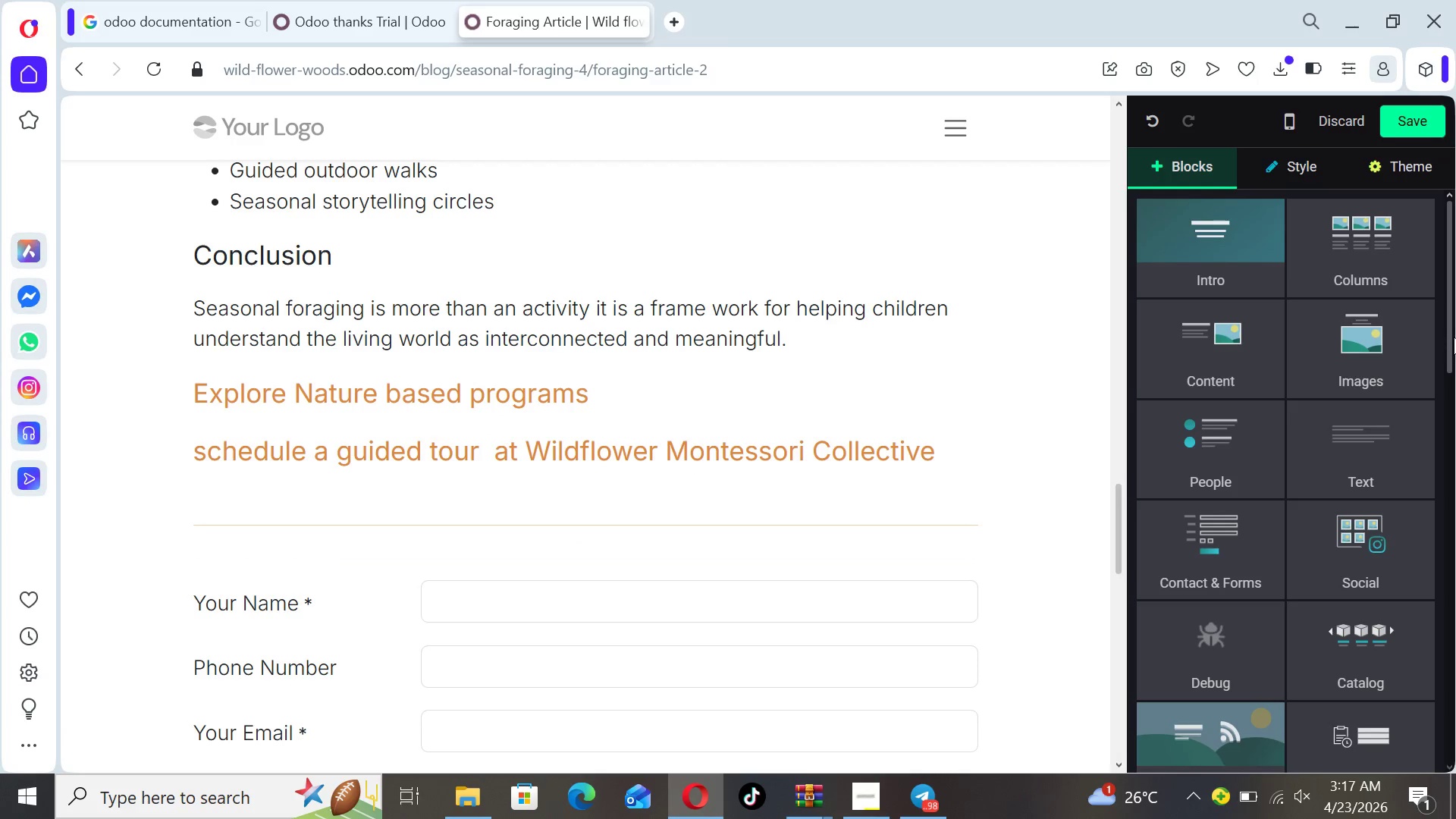 
left_click_drag(start_coordinate=[1454, 337], to_coordinate=[1455, 500])
 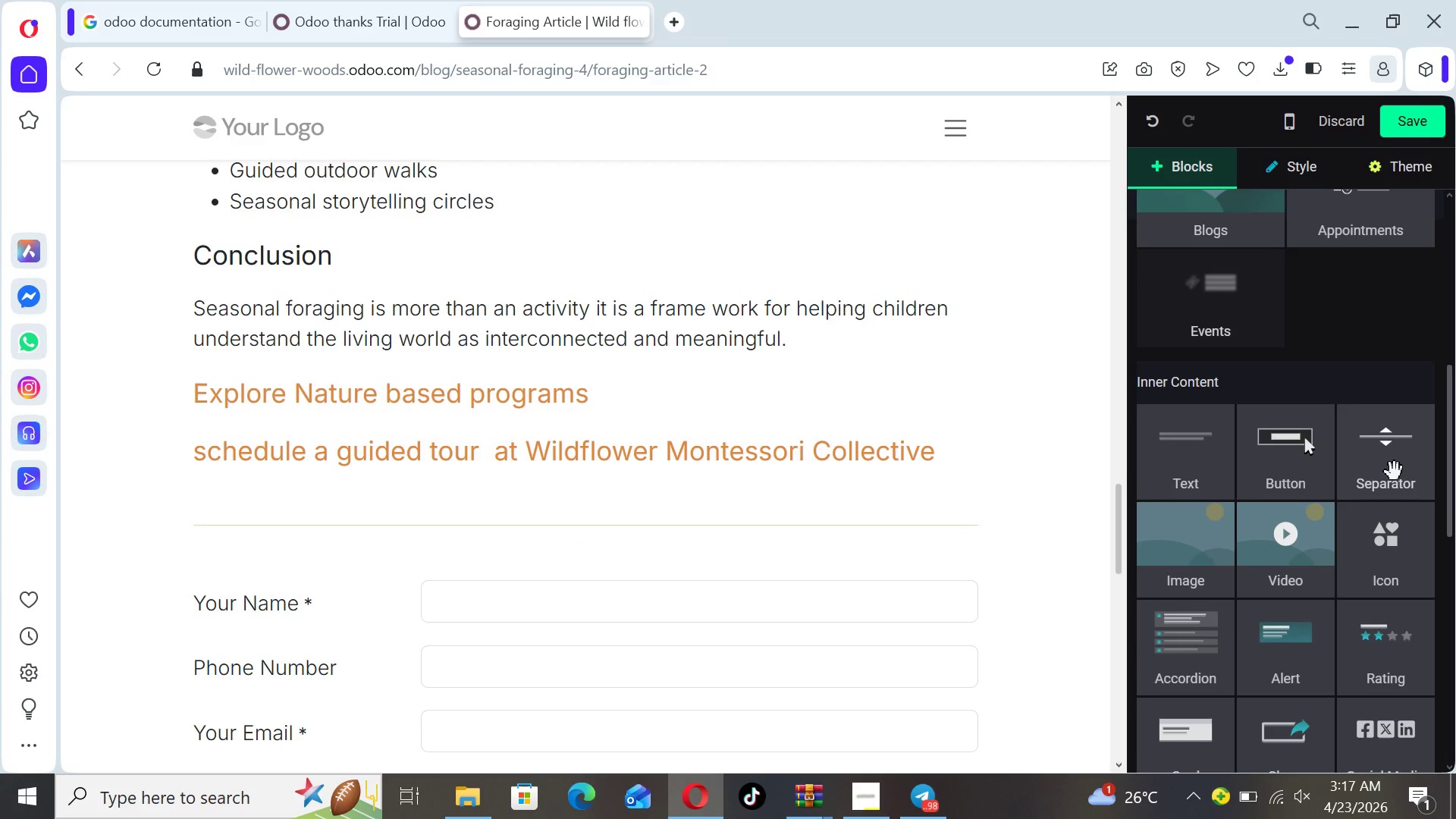 
left_click_drag(start_coordinate=[1395, 472], to_coordinate=[806, 382])
 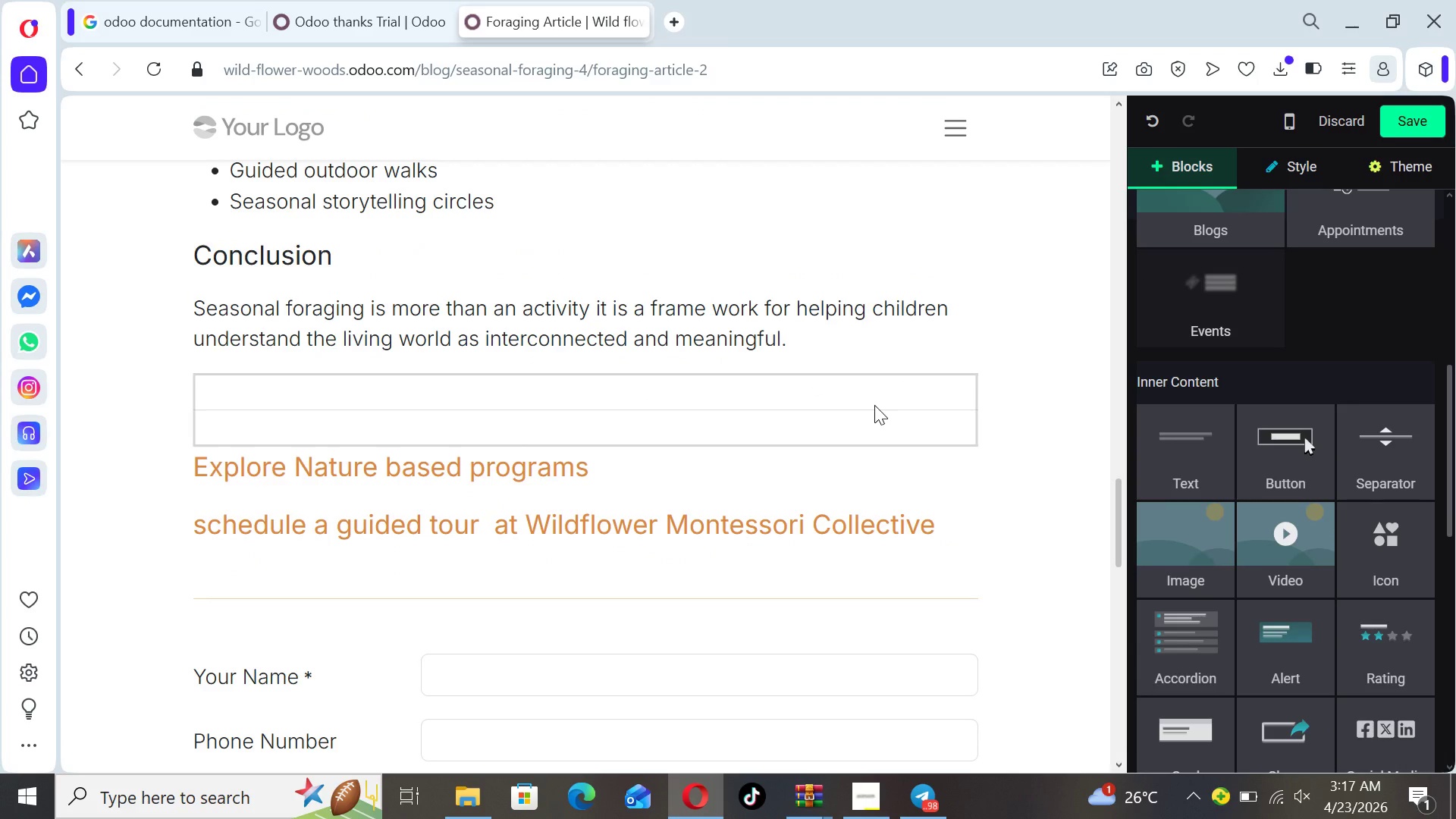 
left_click([874, 405])
 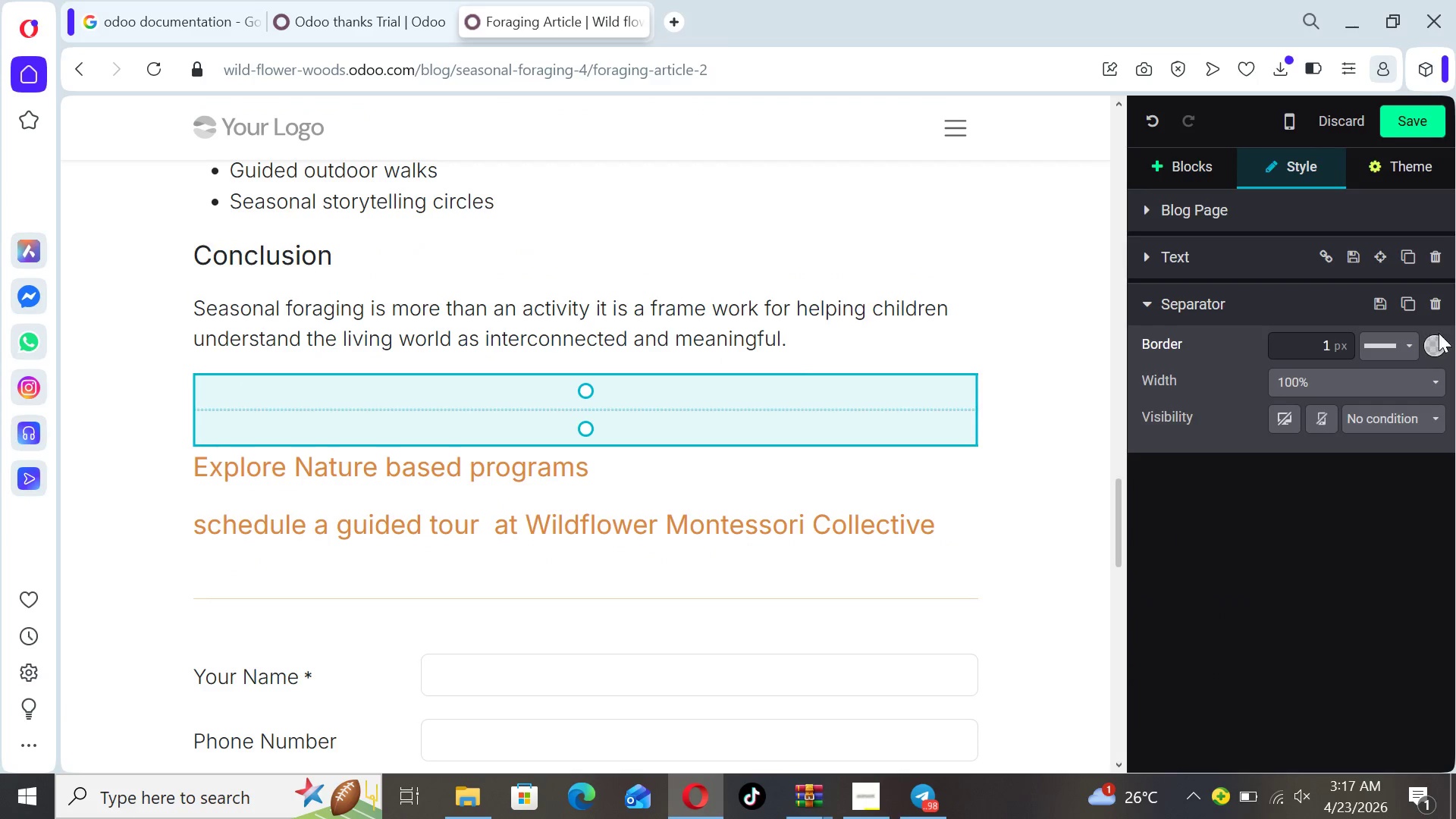 
left_click([1439, 335])
 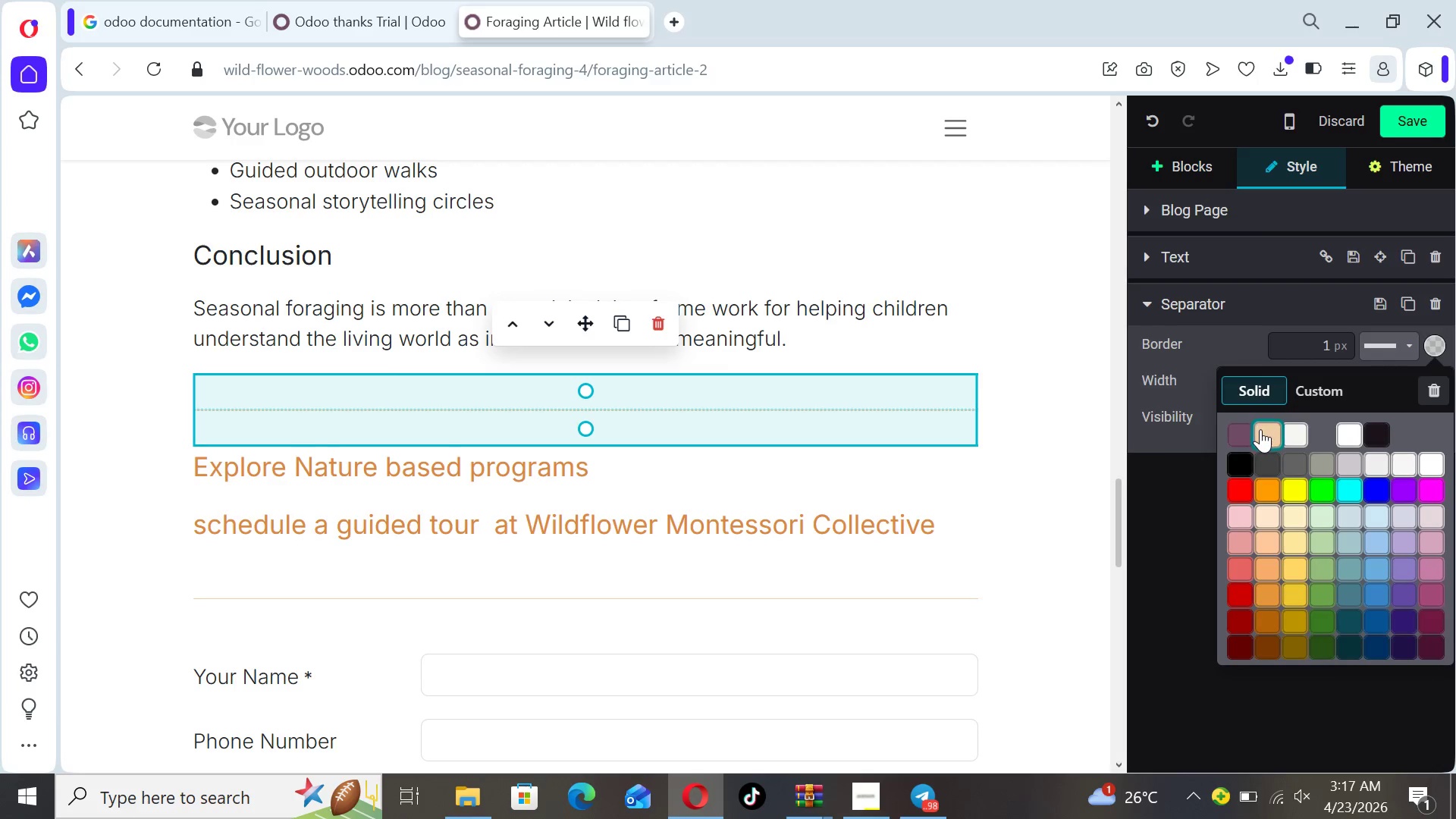 
left_click([1264, 430])
 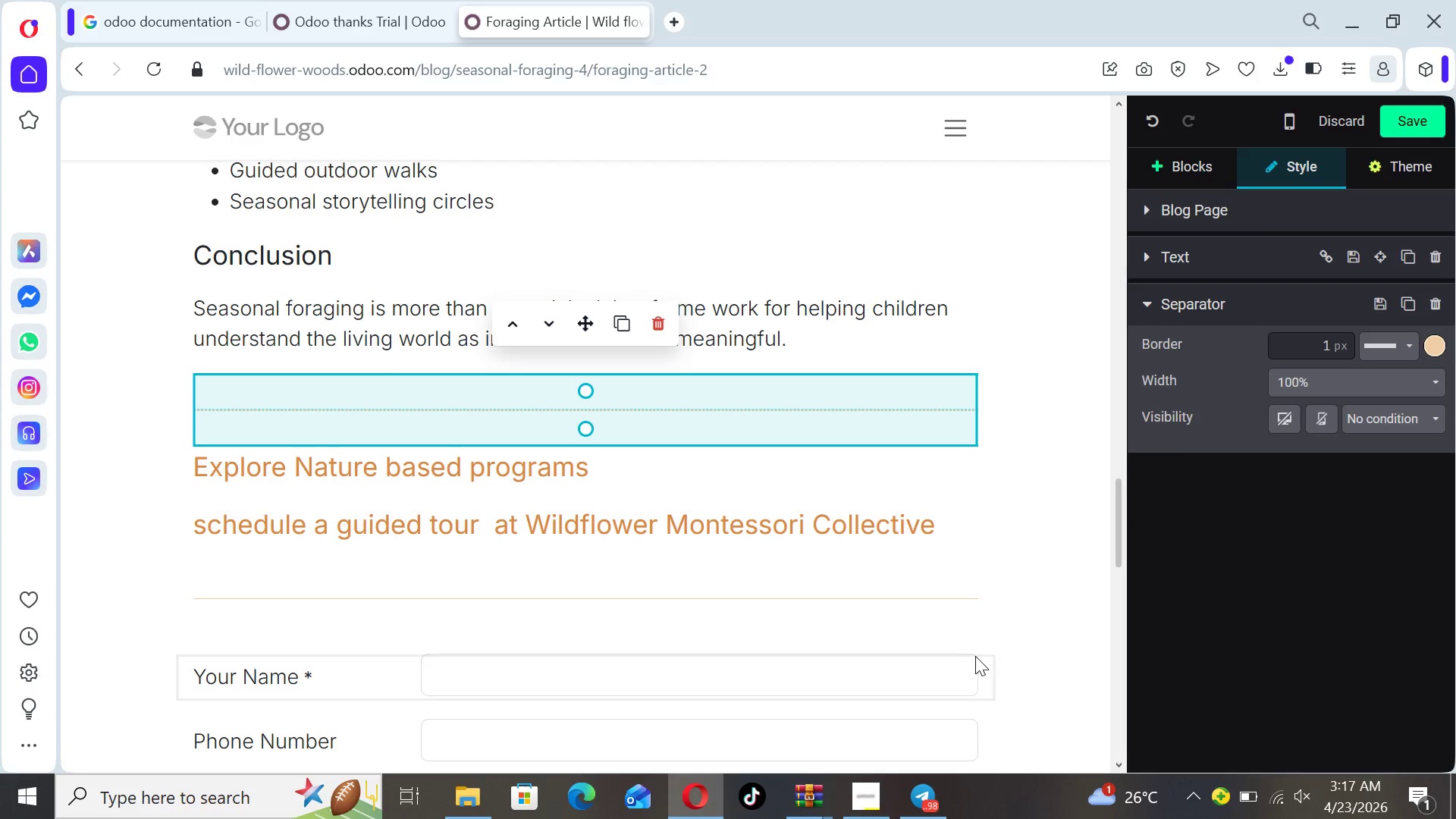 
left_click([977, 632])
 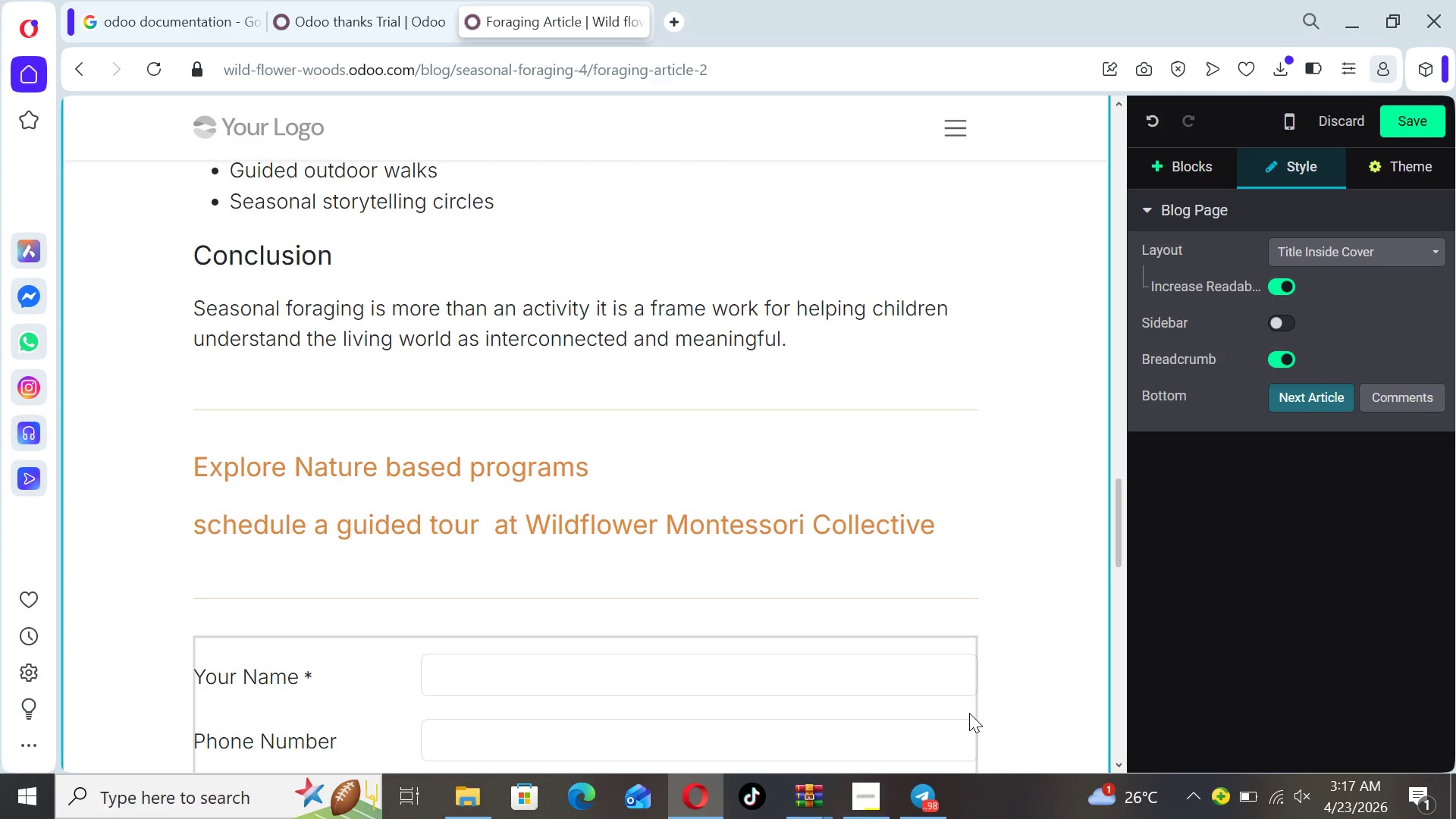 
left_click([969, 713])
 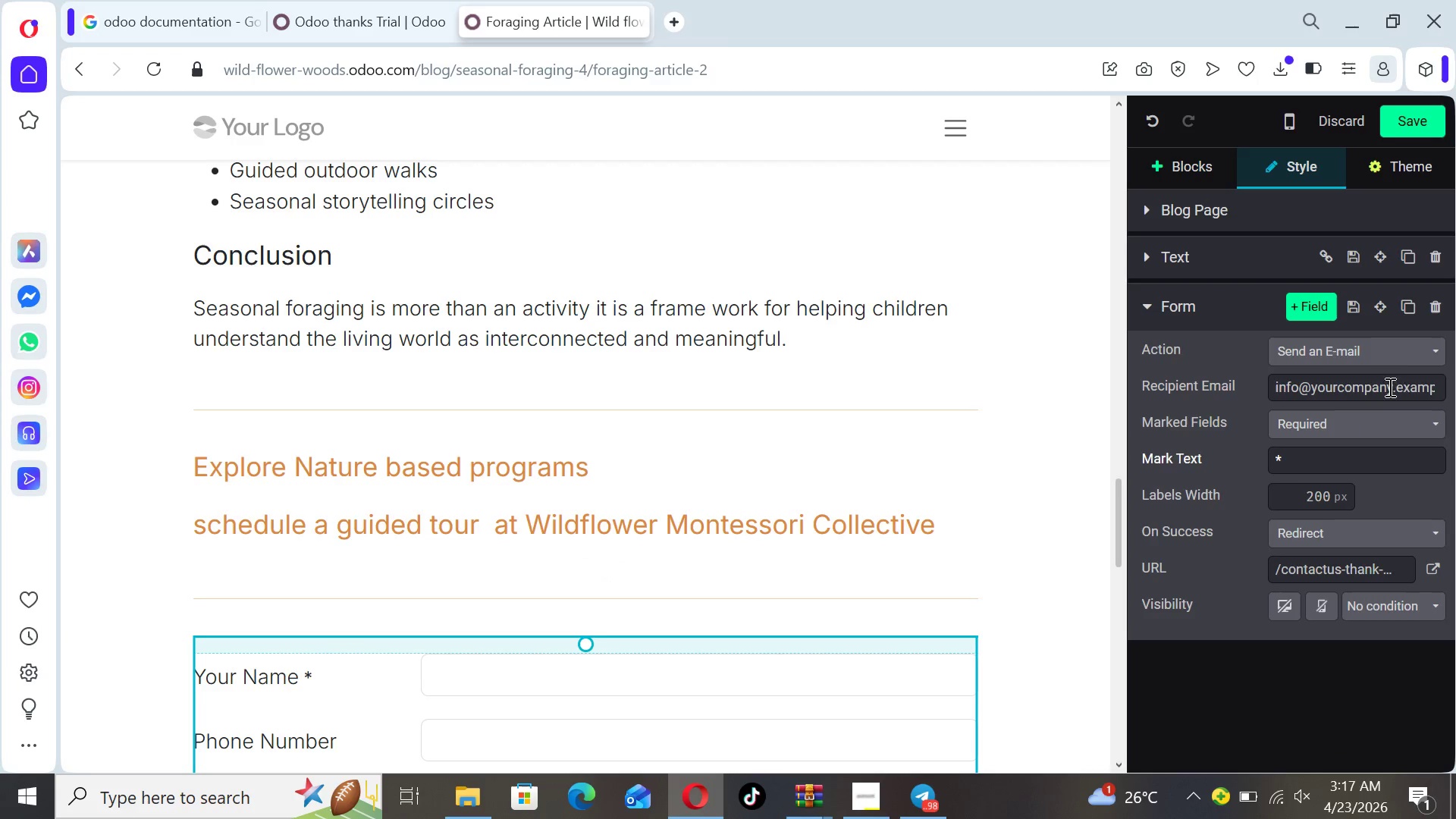 
left_click([1420, 353])
 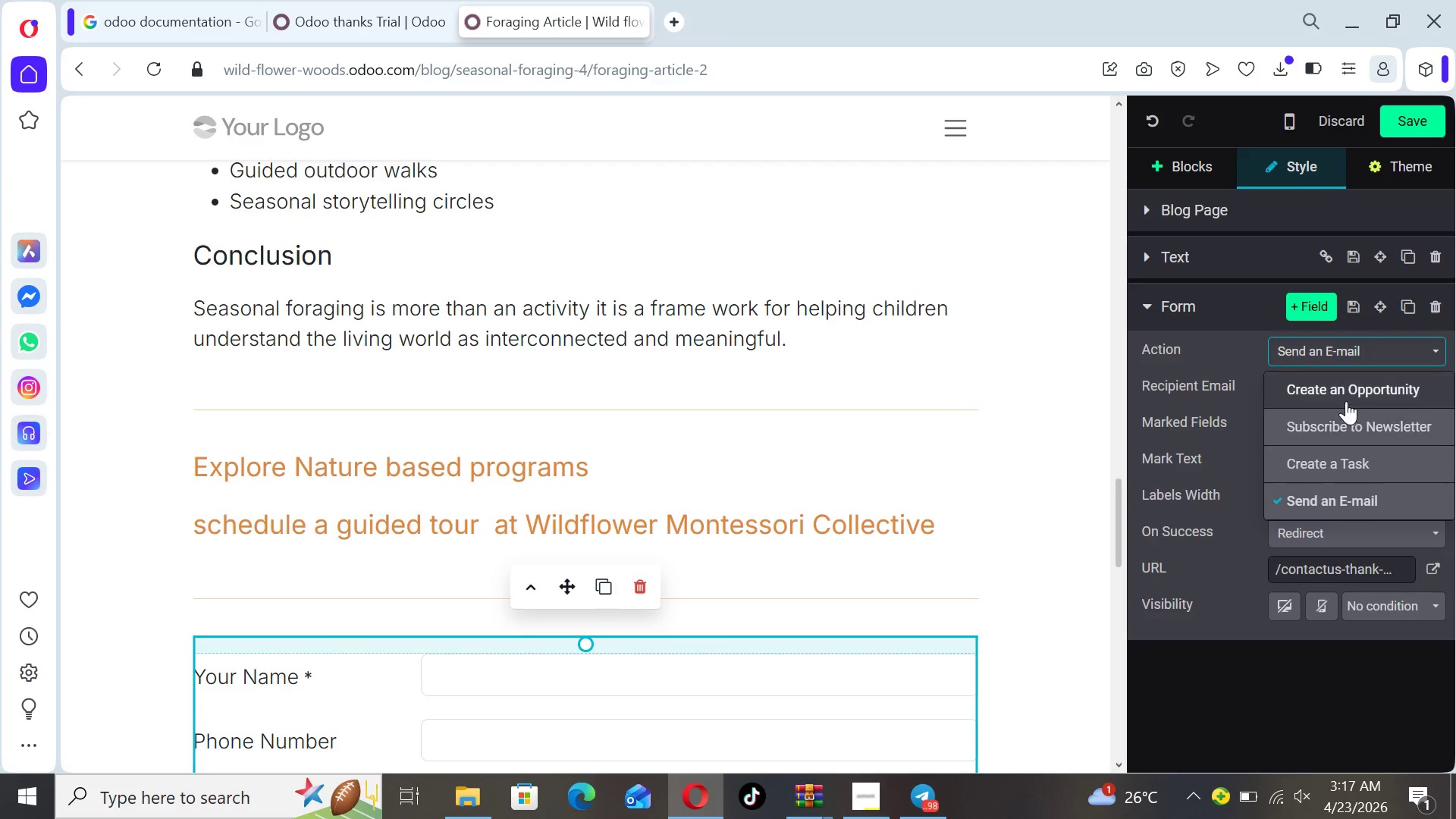 
left_click([1345, 400])
 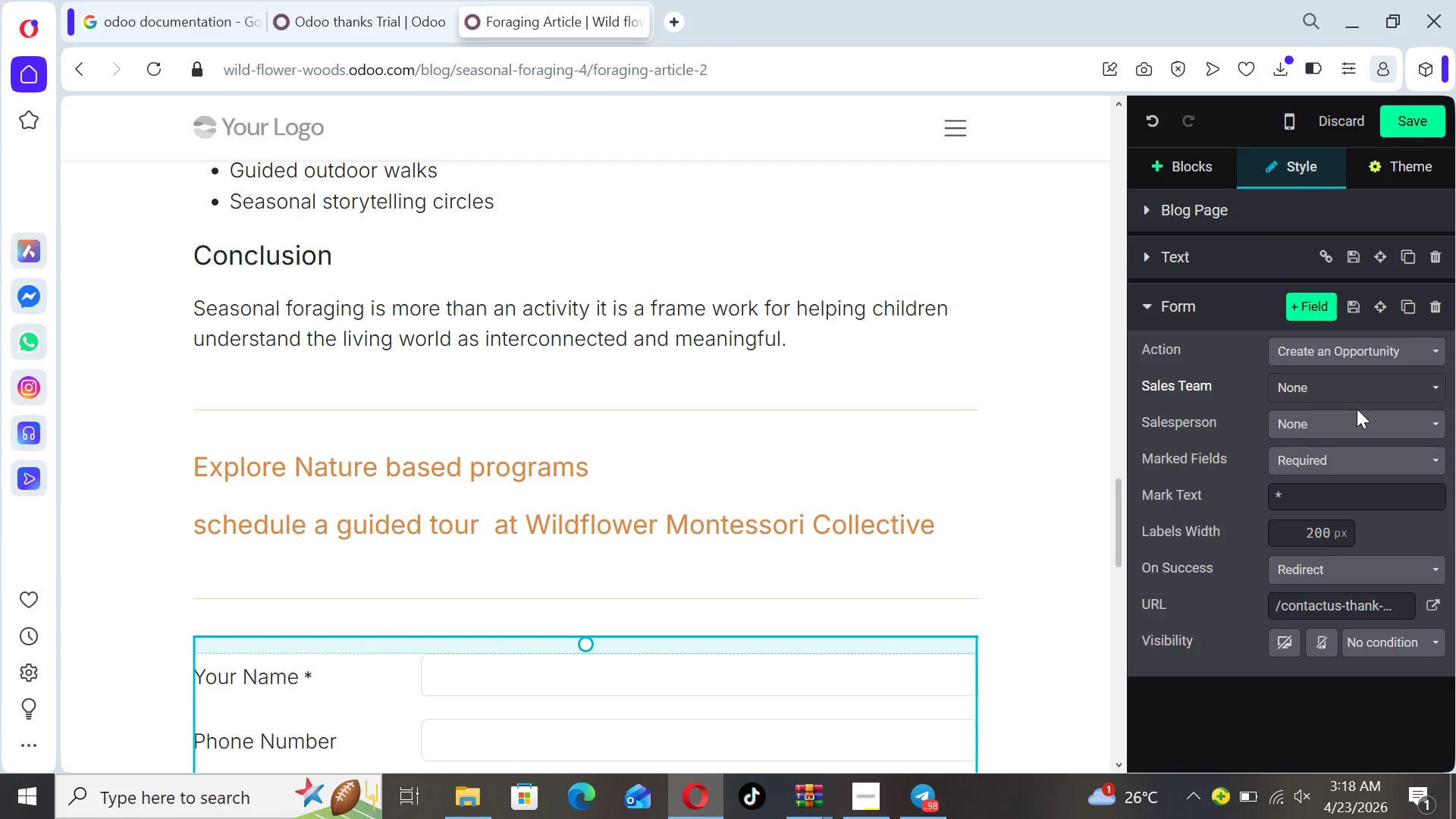 
left_click([1382, 420])
 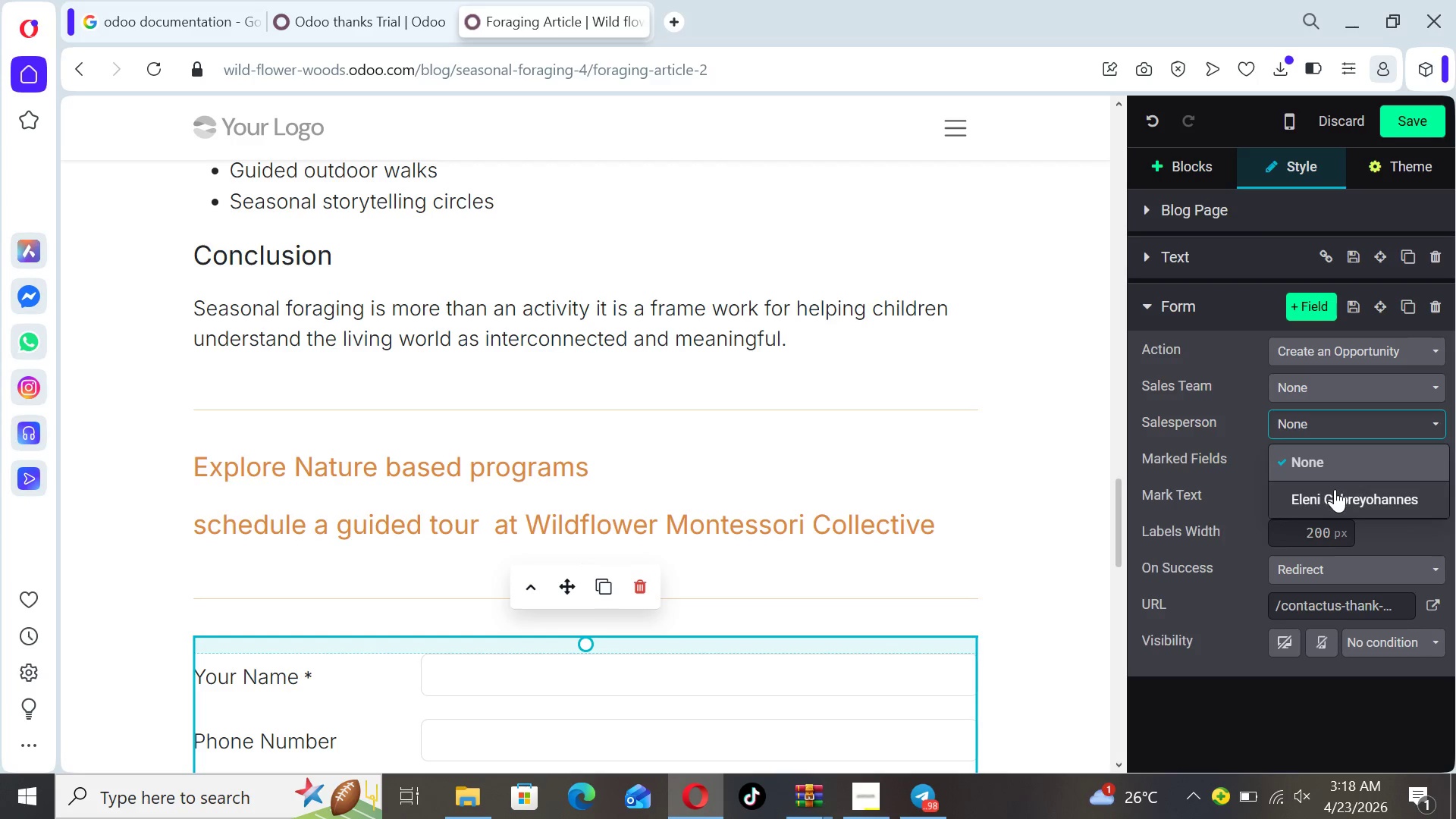 
left_click([1334, 493])
 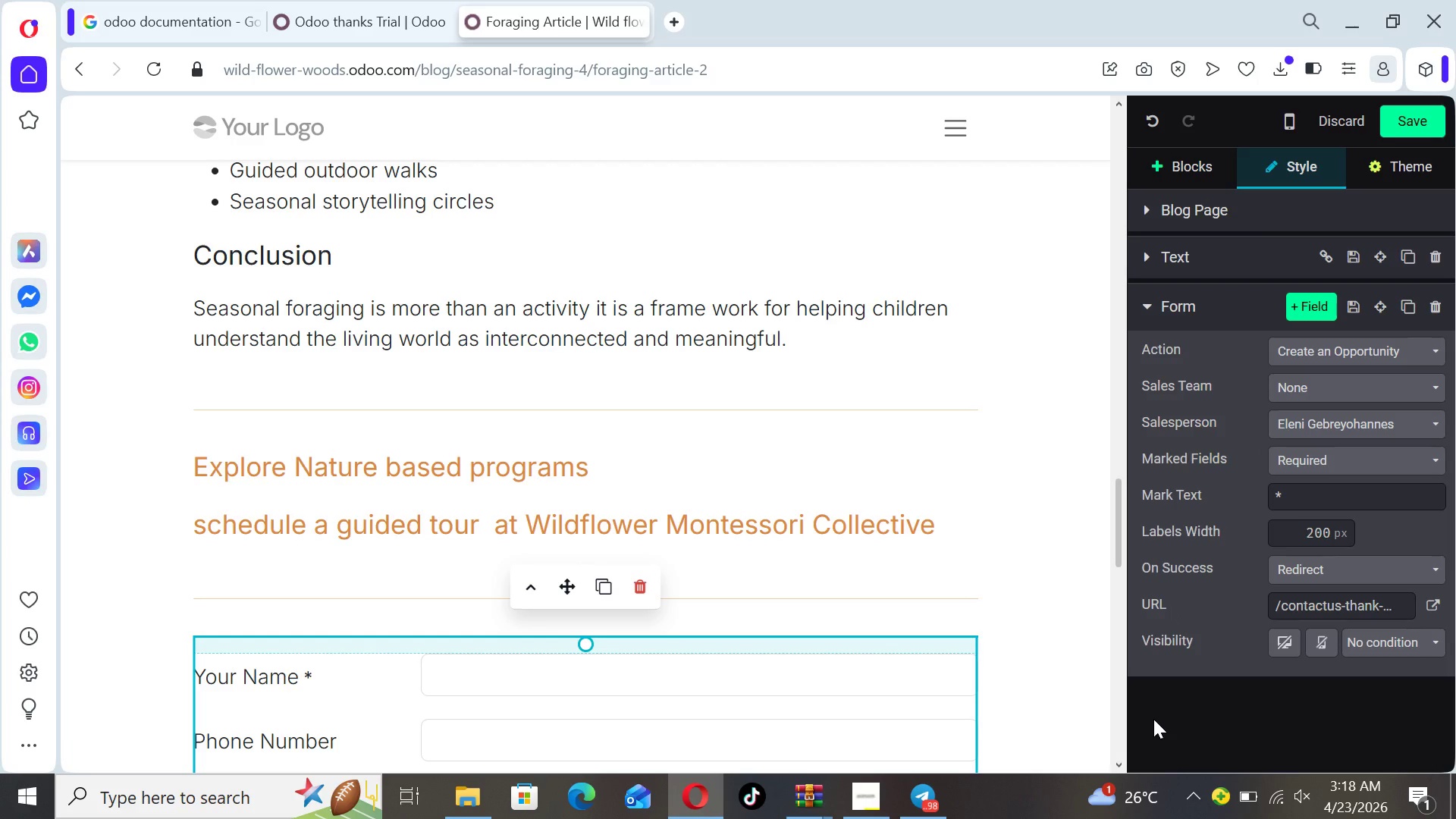 
wait(9.55)
 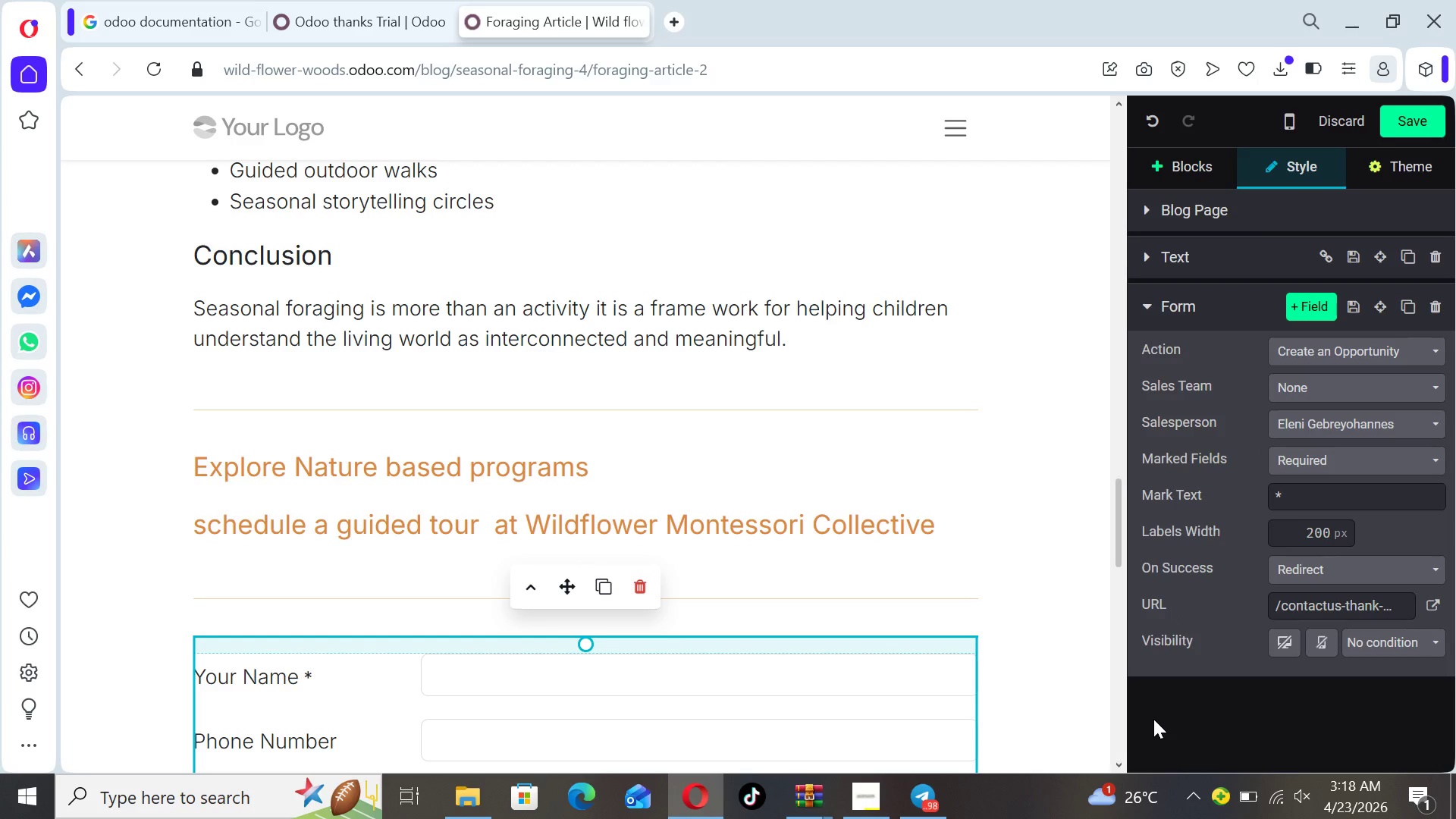 
left_click([1153, 719])
 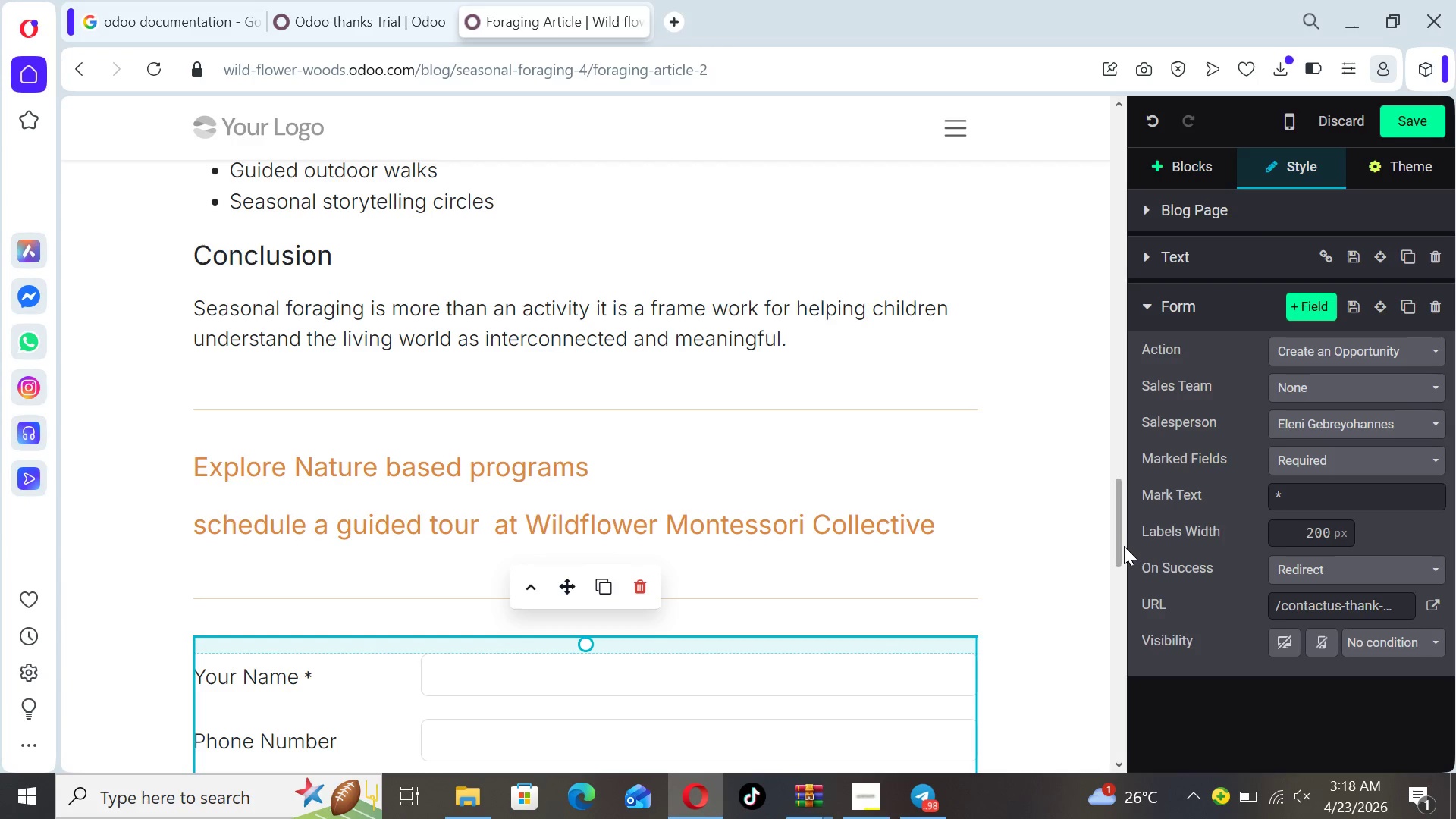 
left_click_drag(start_coordinate=[1119, 546], to_coordinate=[1099, 138])
 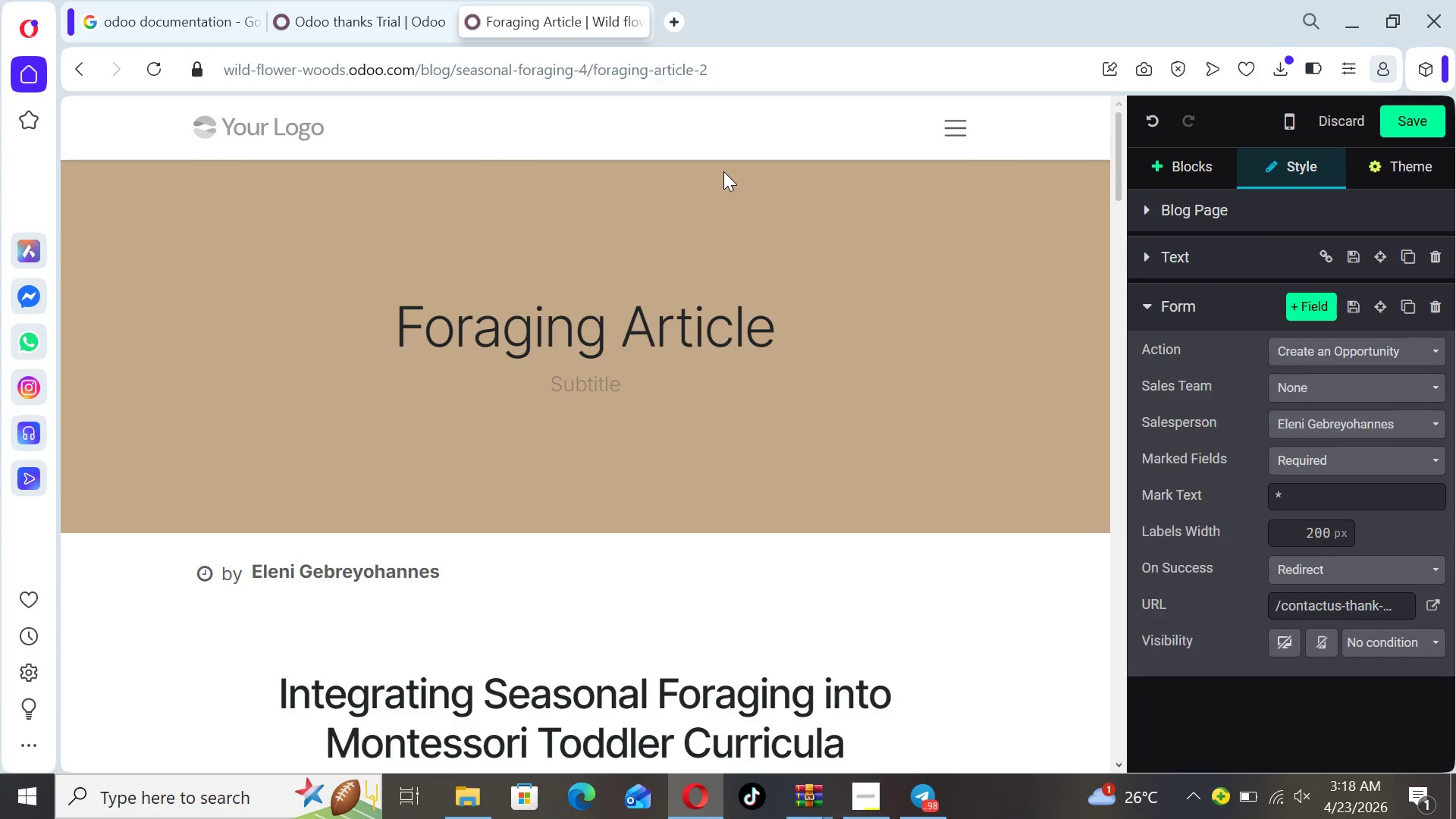 
left_click([1403, 123])
 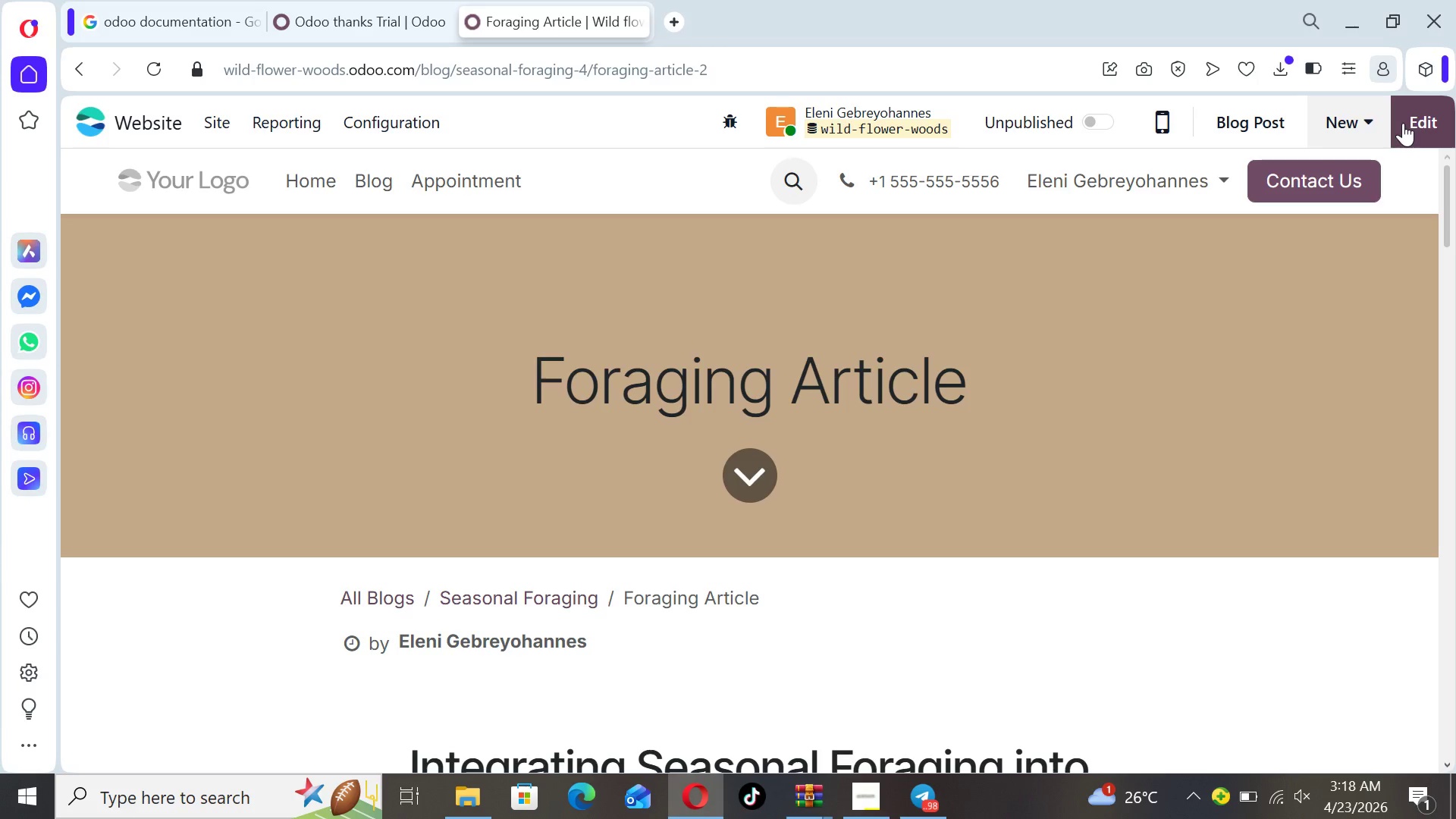 
wait(24.78)
 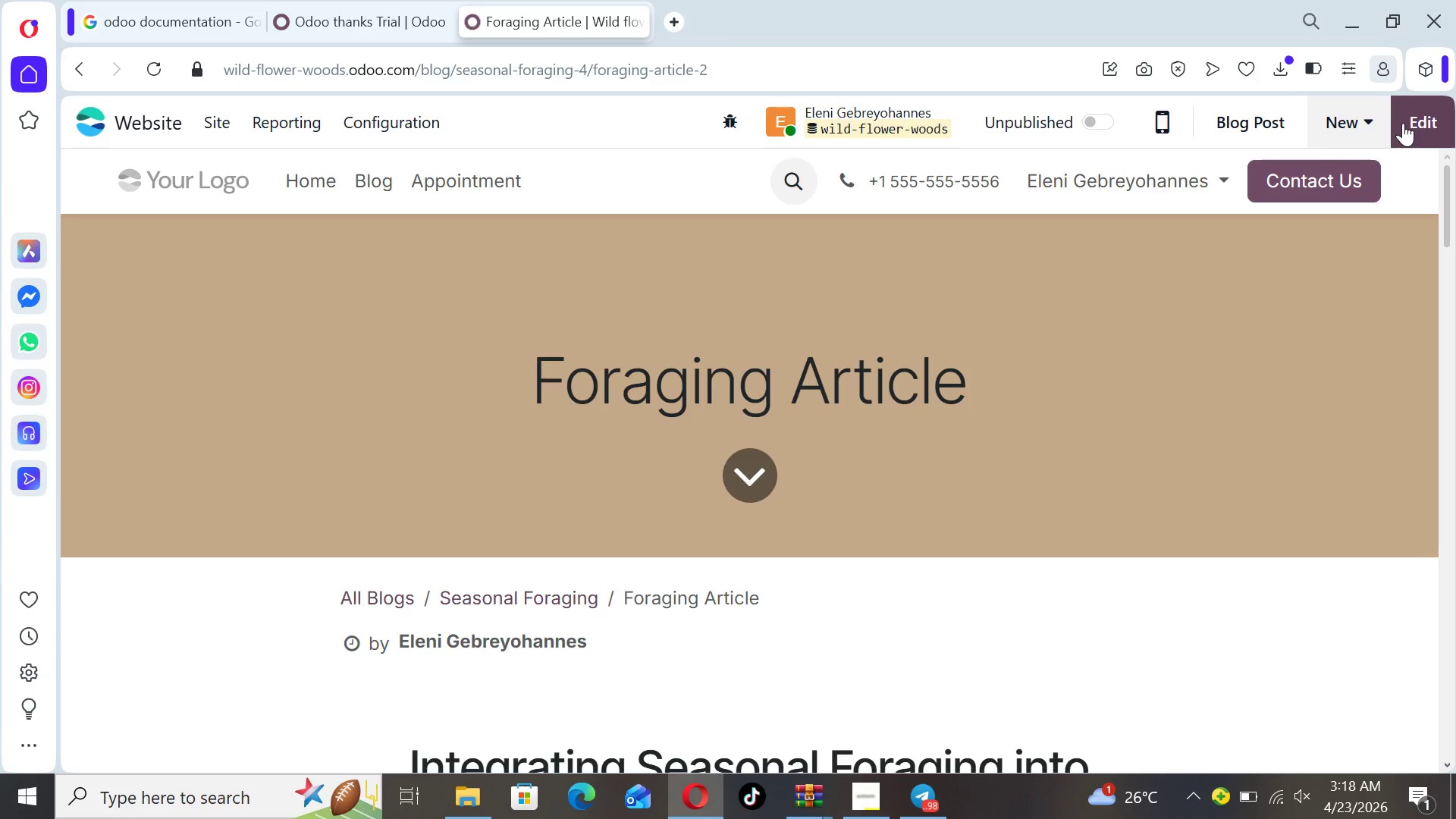 
left_click([214, 122])
 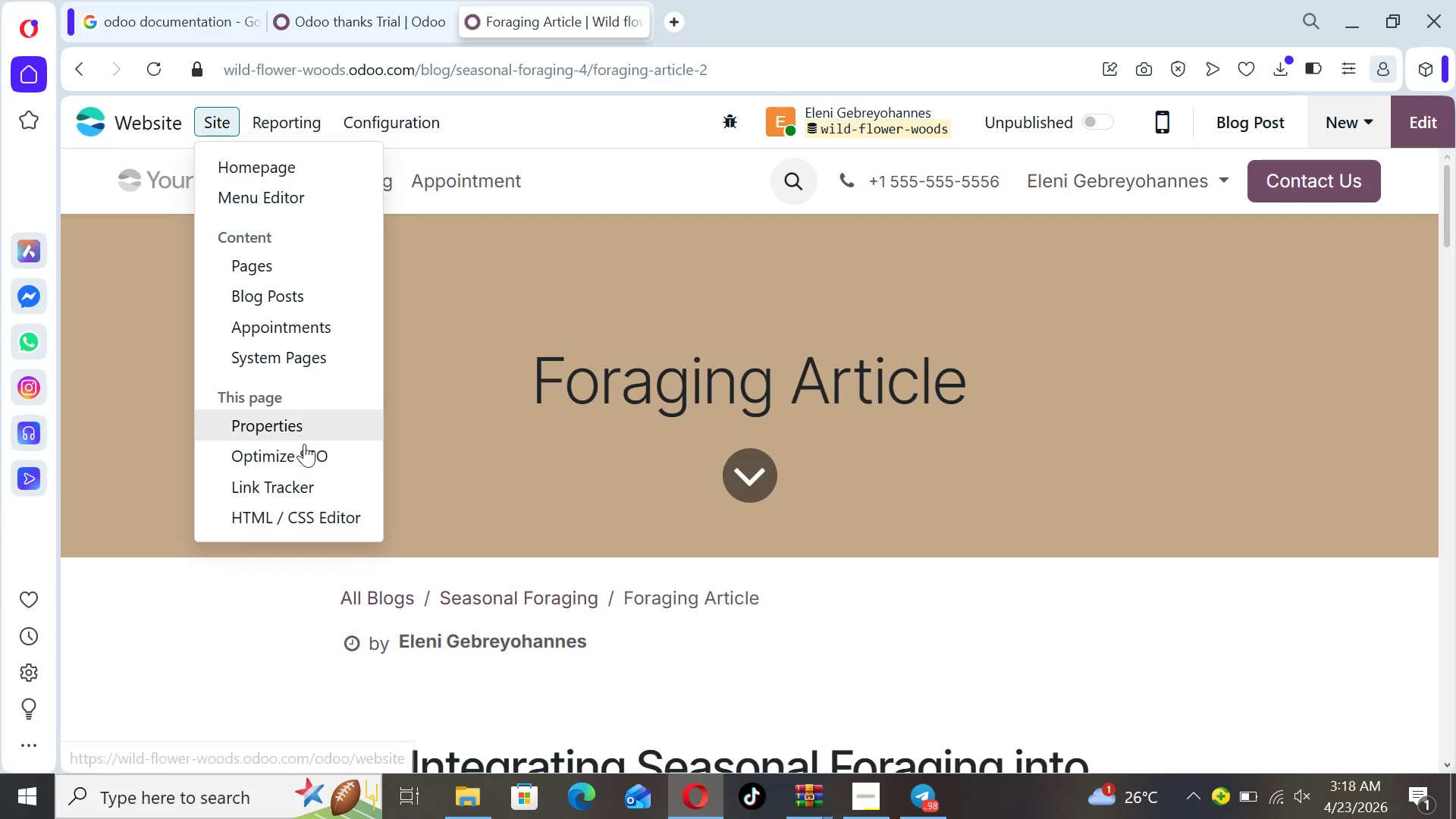 
left_click([304, 454])
 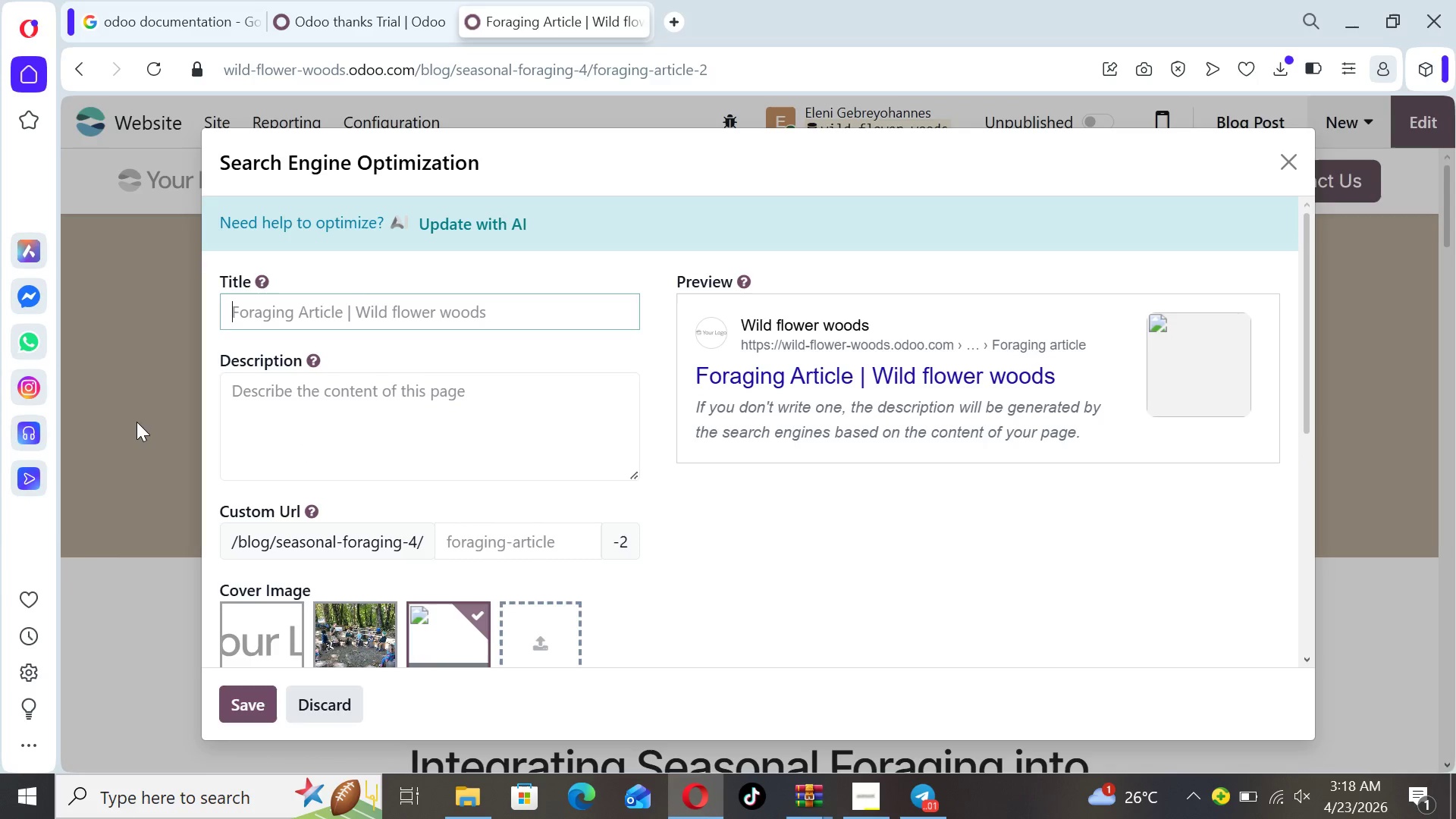 
wait(6.51)
 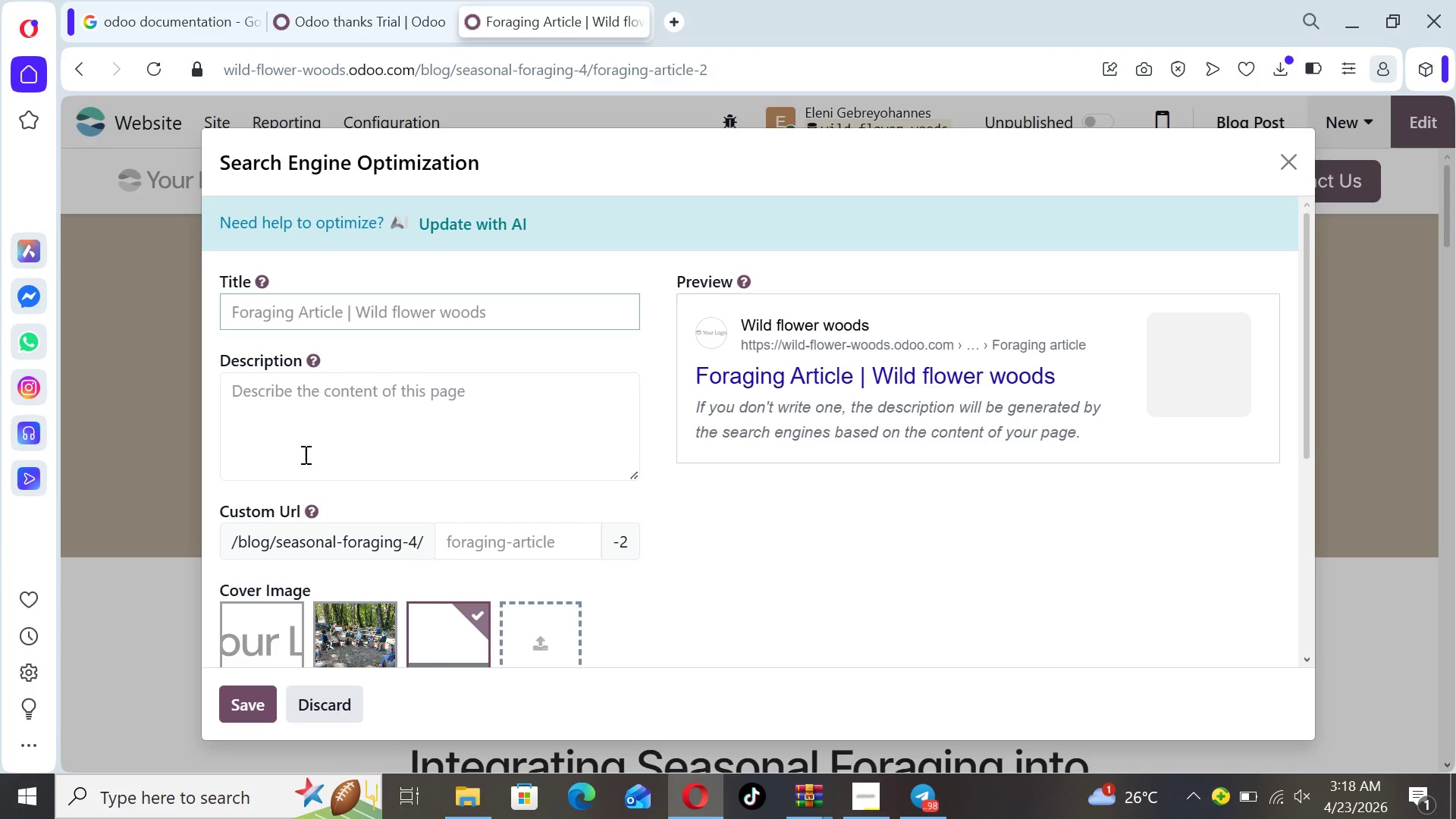 
type(Integrating Seasonal Forgi)
 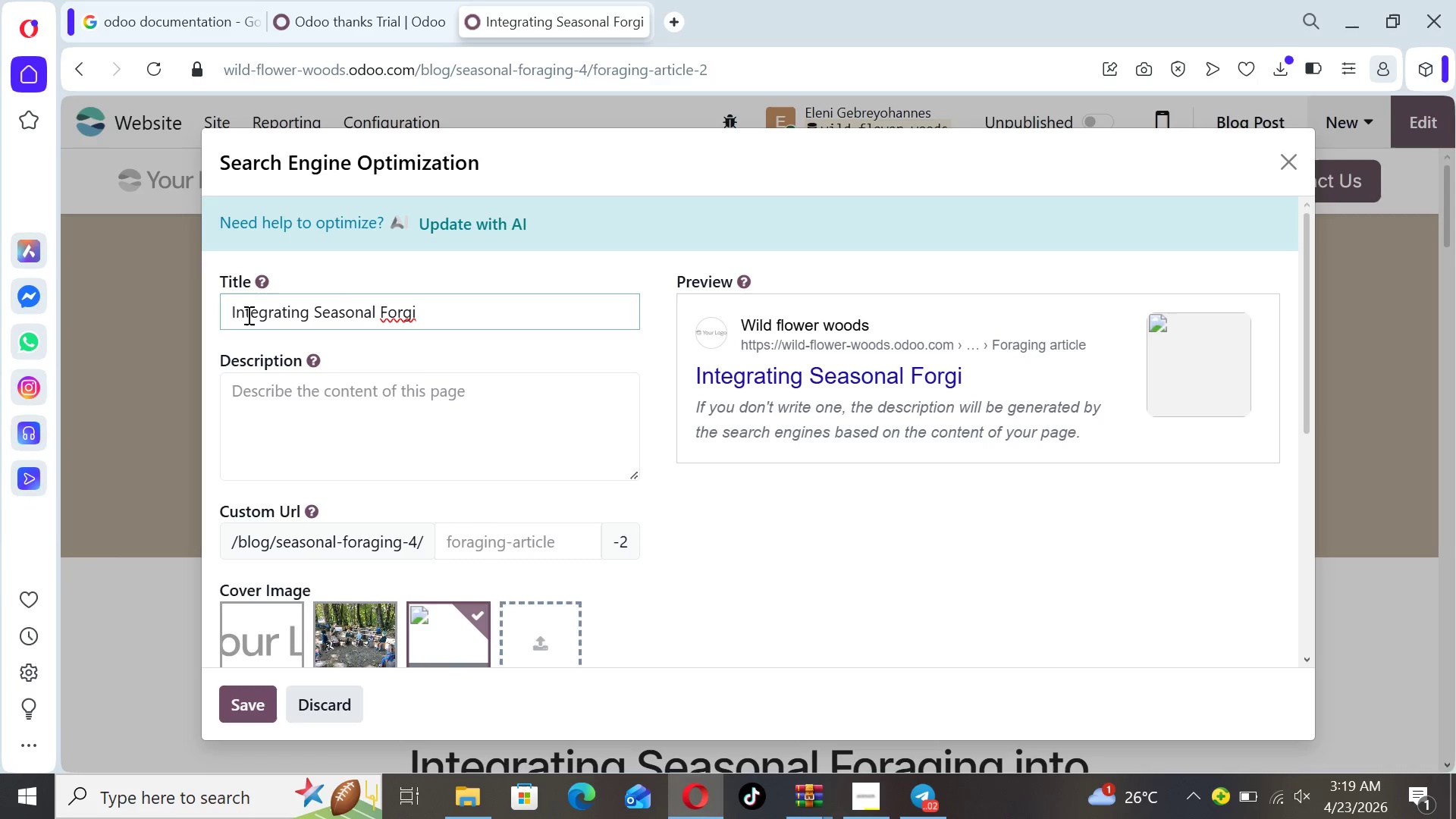 
wait(6.33)
 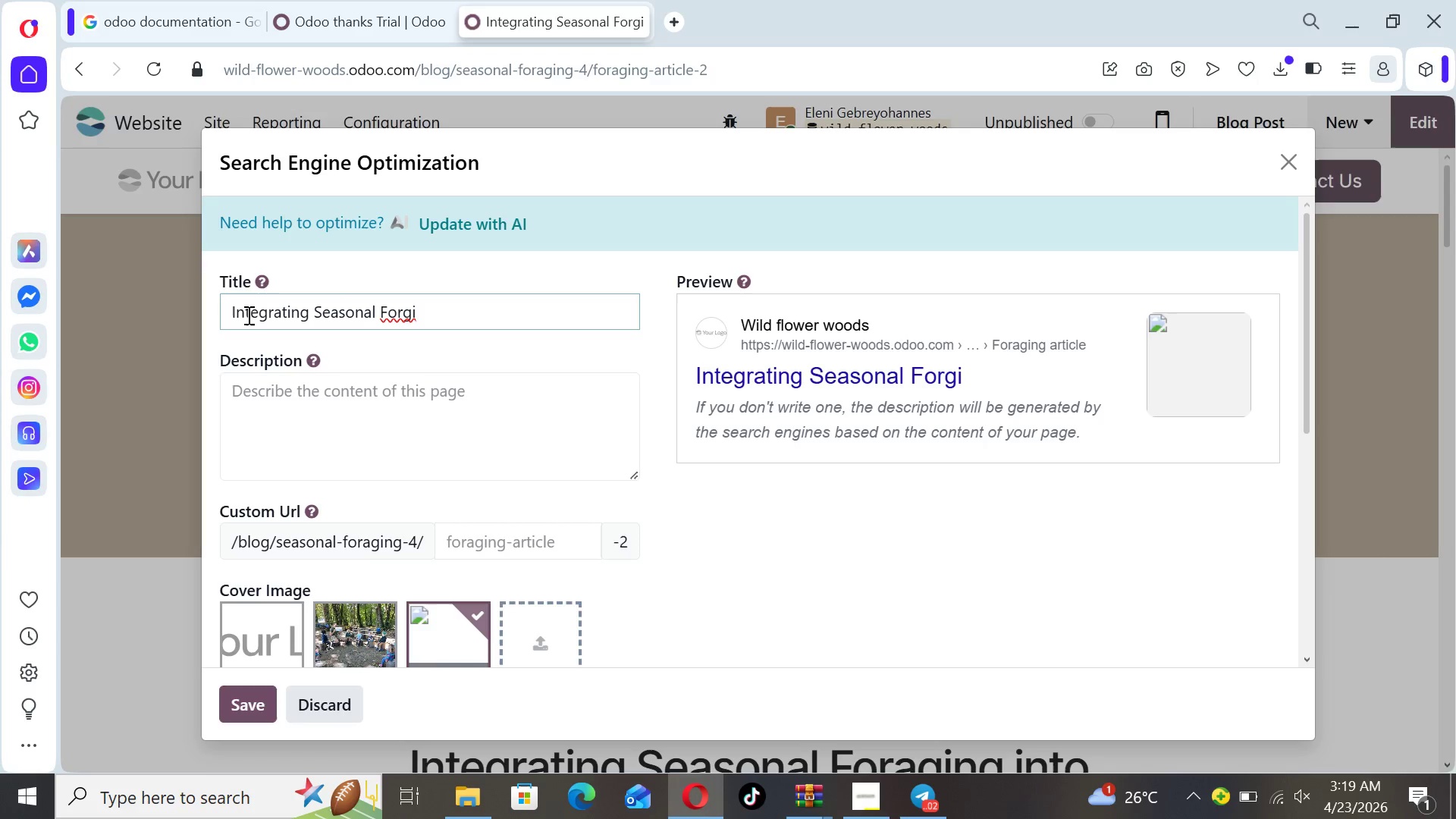 
key(Backspace)
key(Backspace)
type(aging)
 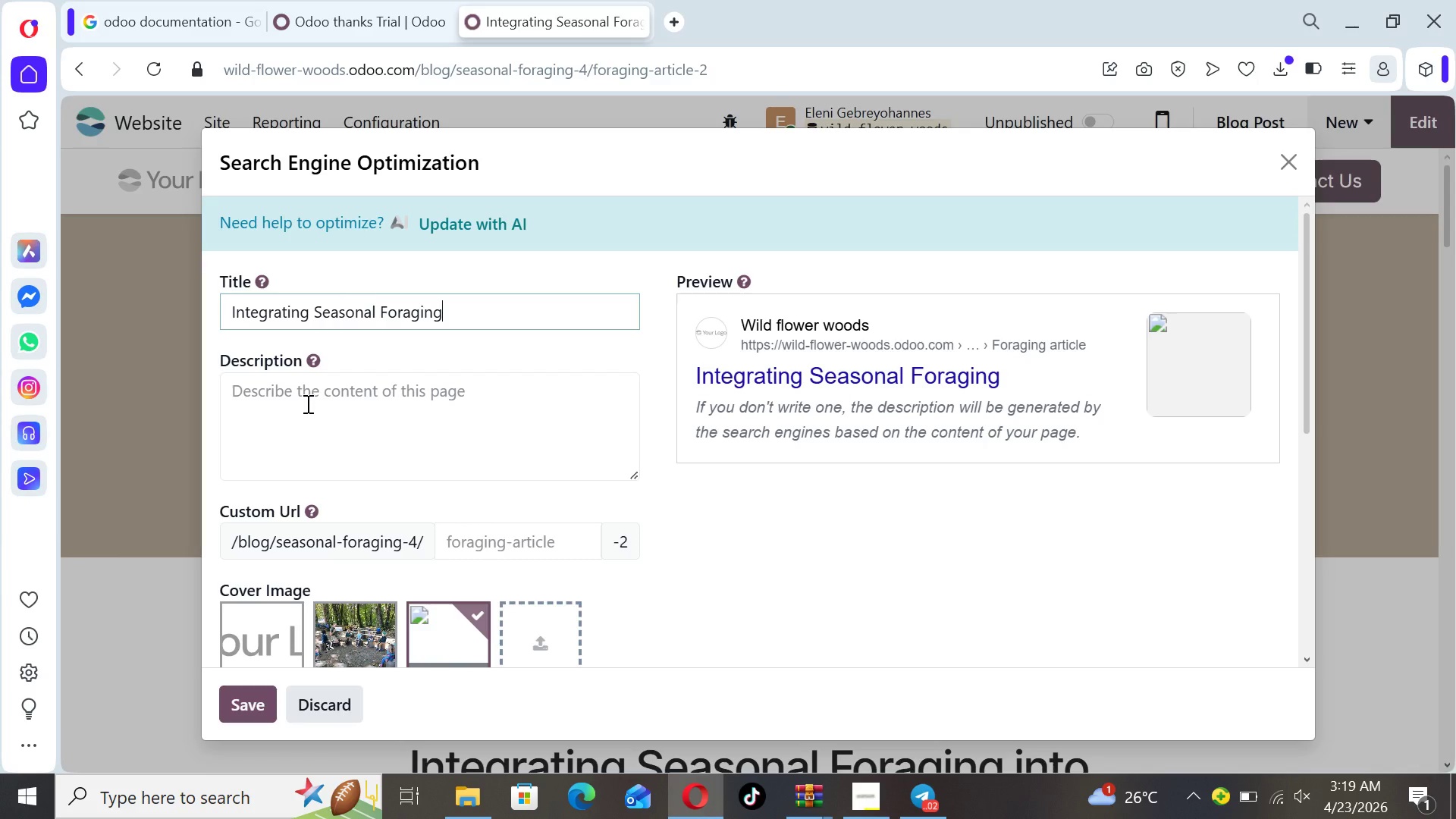 
left_click([306, 403])
 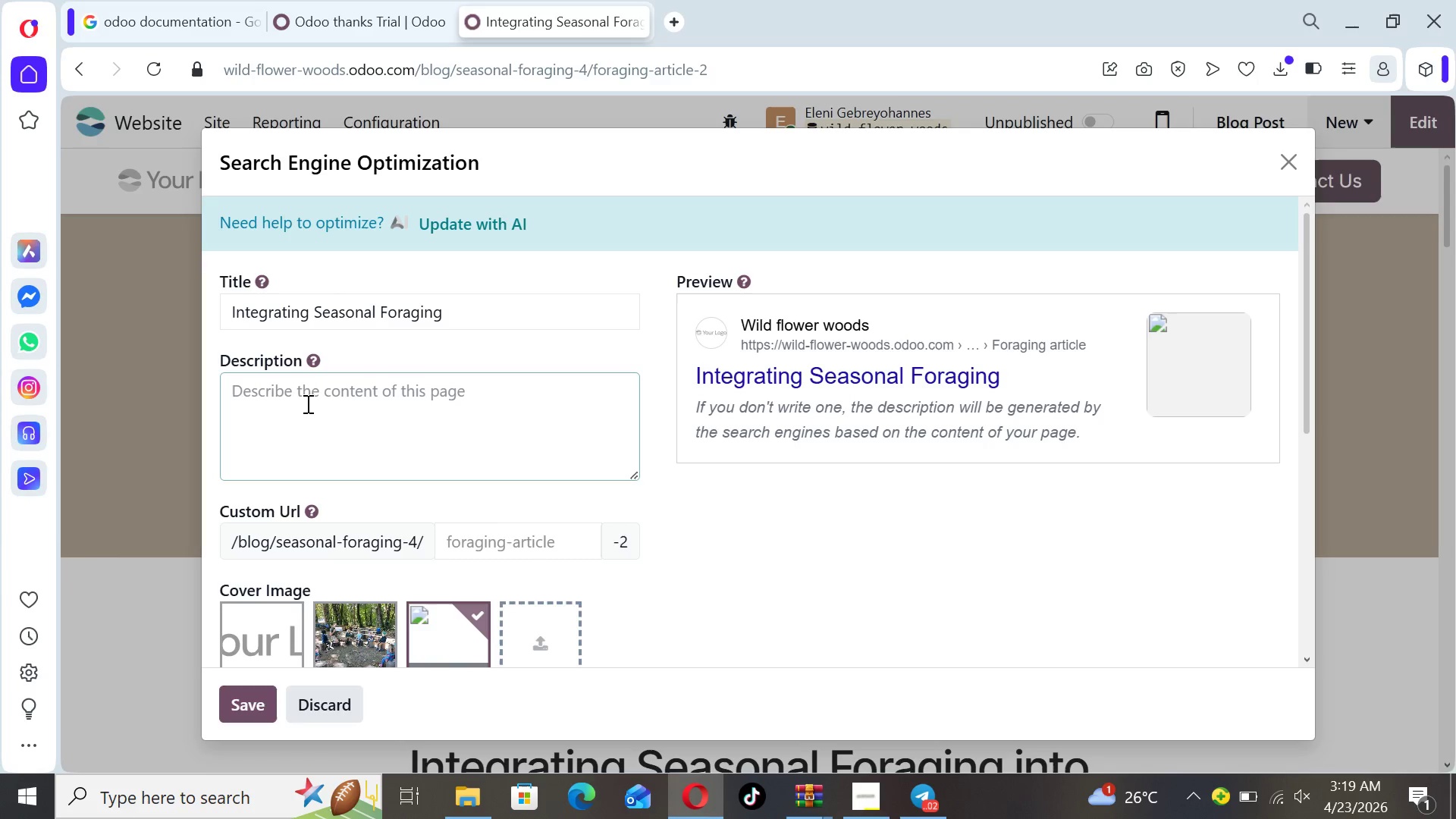 
type(Explore How sxea)
key(Backspace)
key(Backspace)
key(Backspace)
type(eason a)
key(Backspace)
key(Backspace)
type(al )
 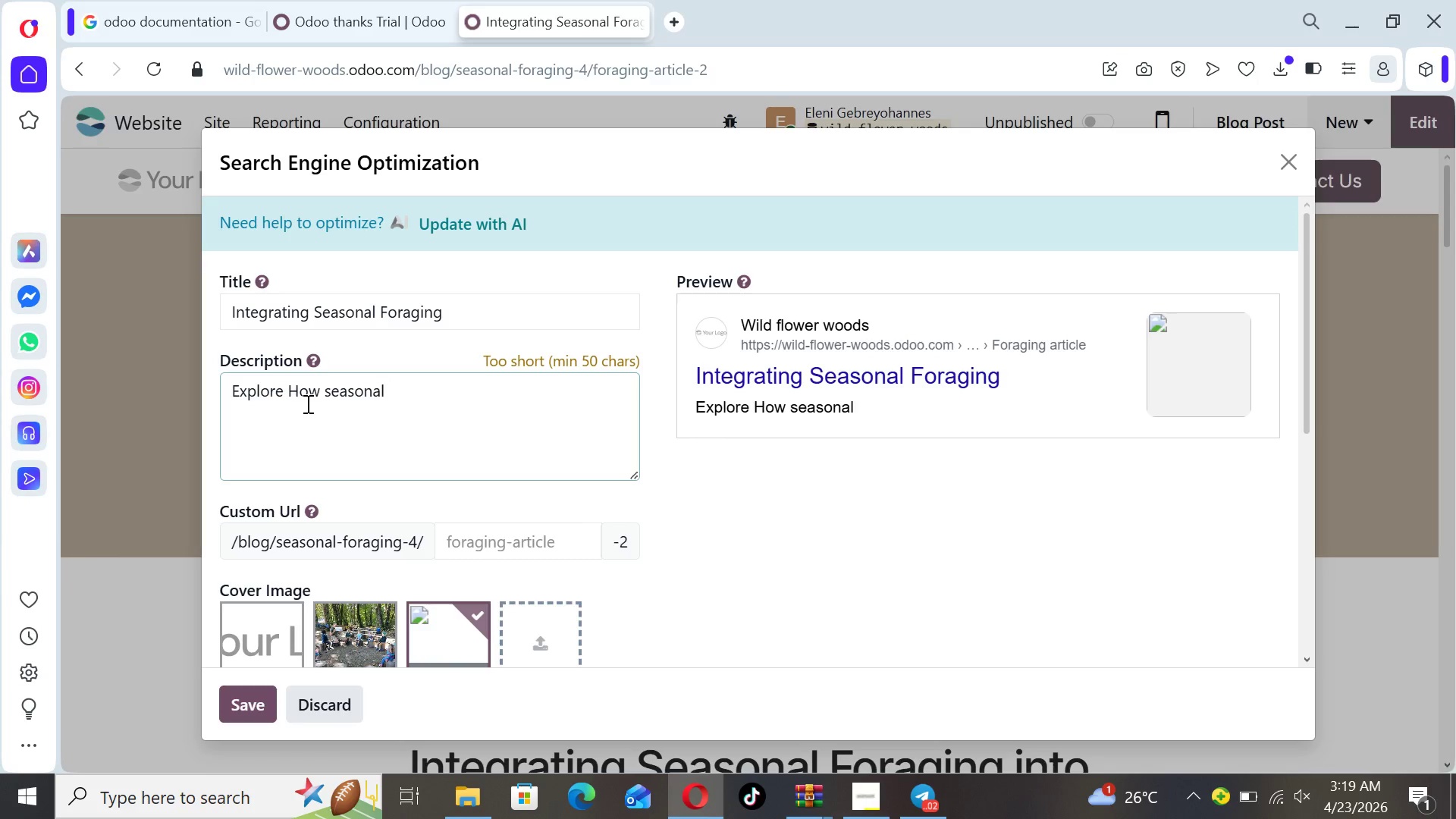 
type(fo)
 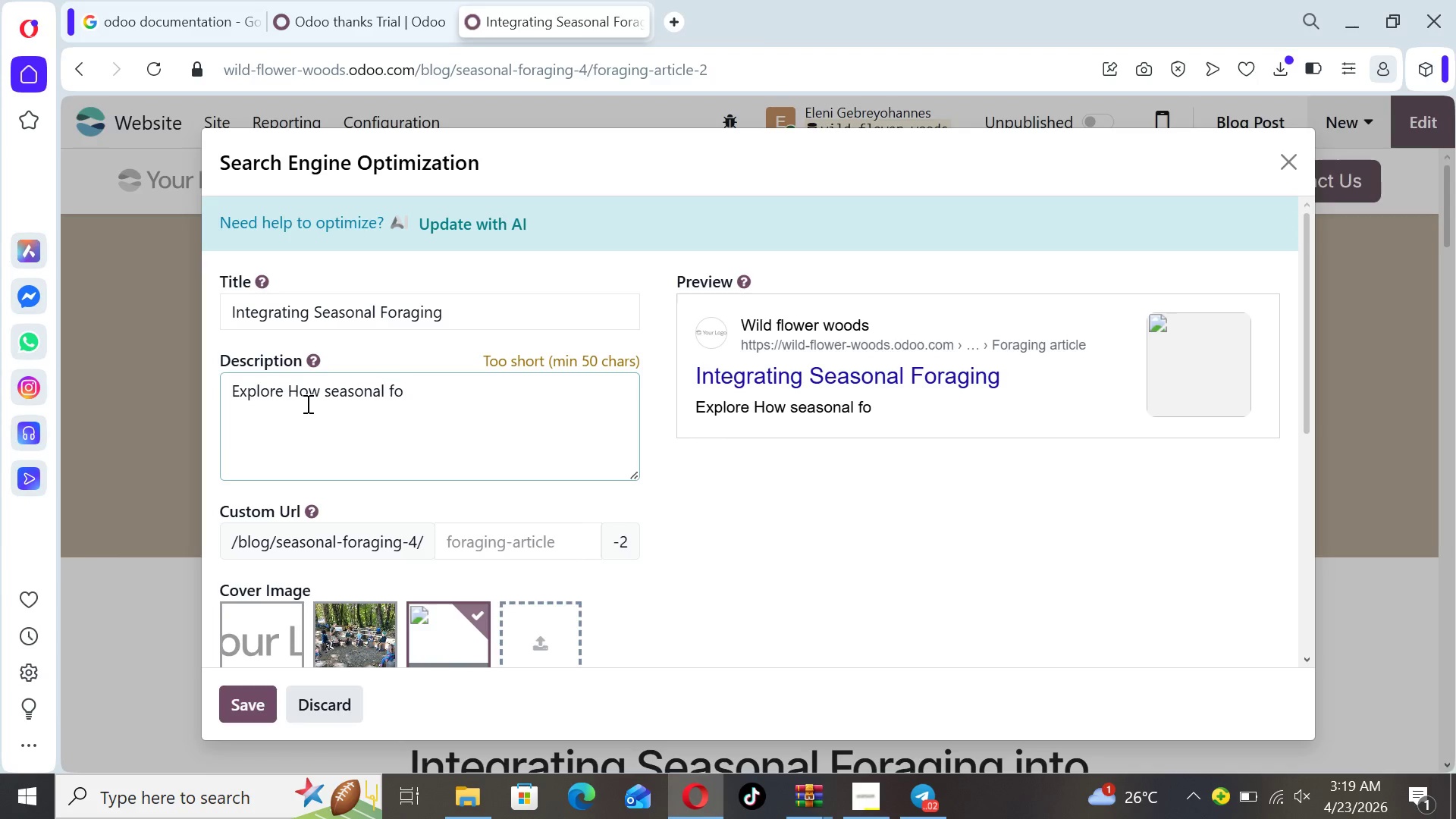 
hold_key(key=R, duration=22.62)
 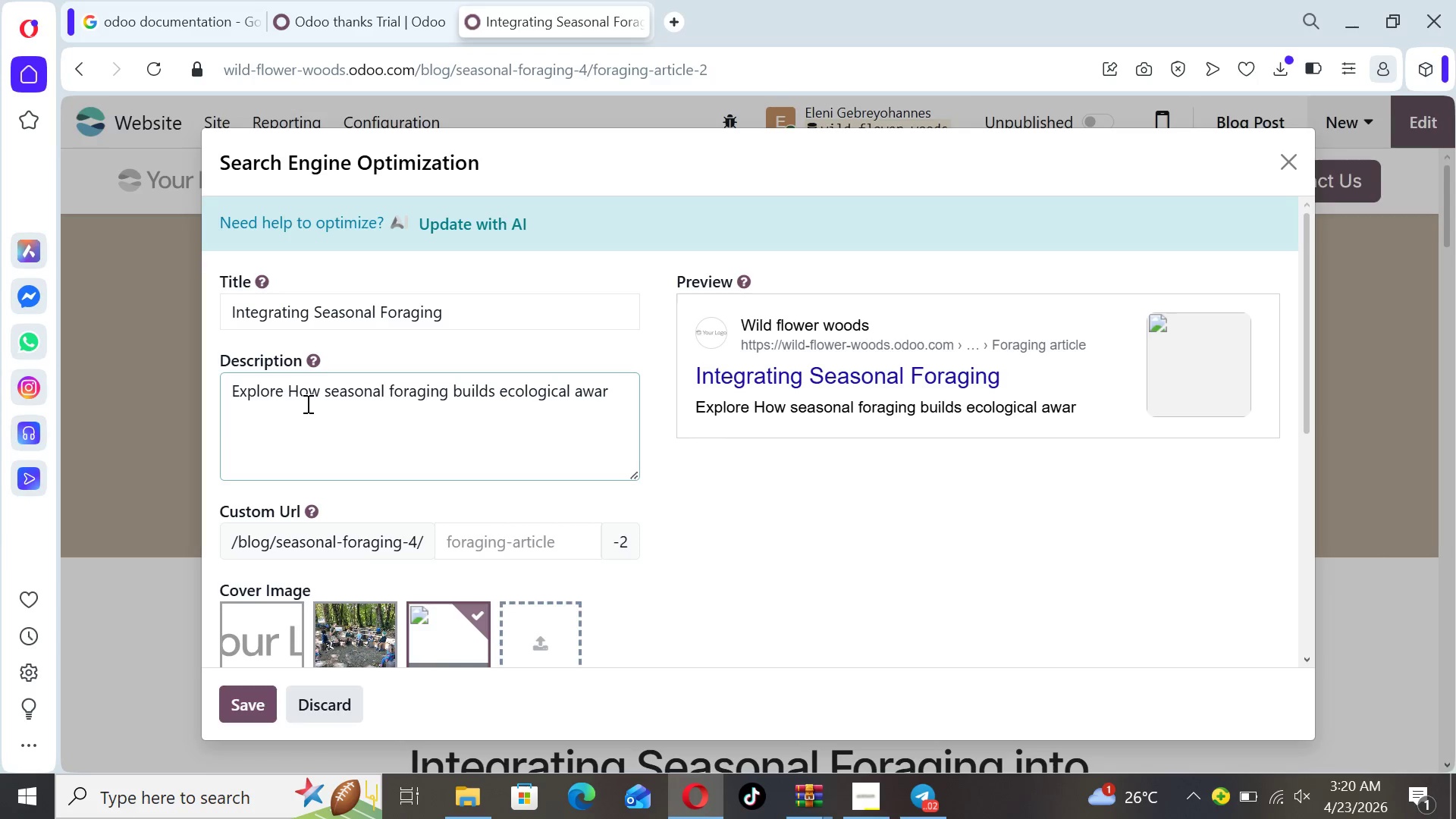 
type(az)
key(Backspace)
type(ging builds )
 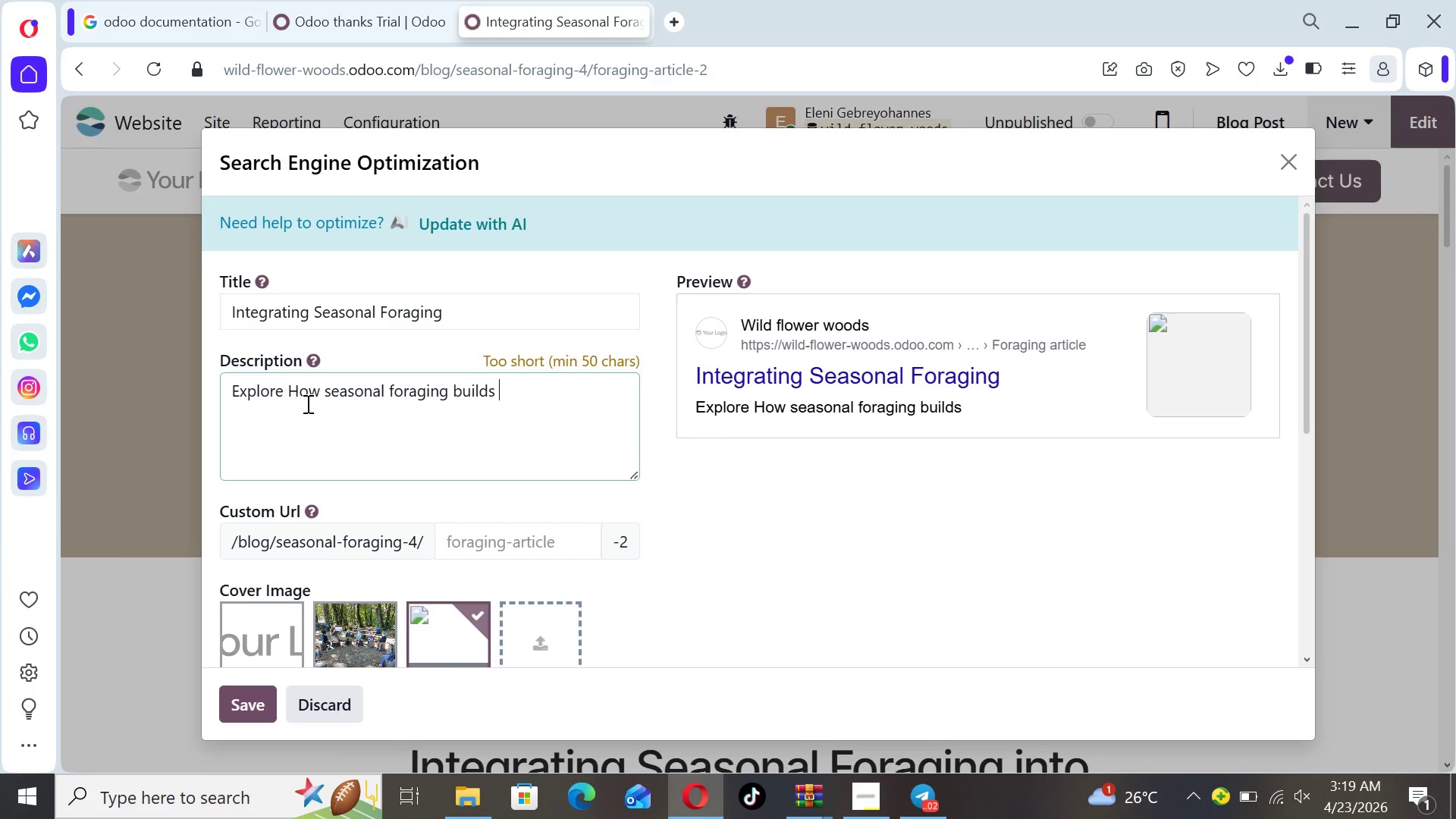 
type(ecological awaen ess )
 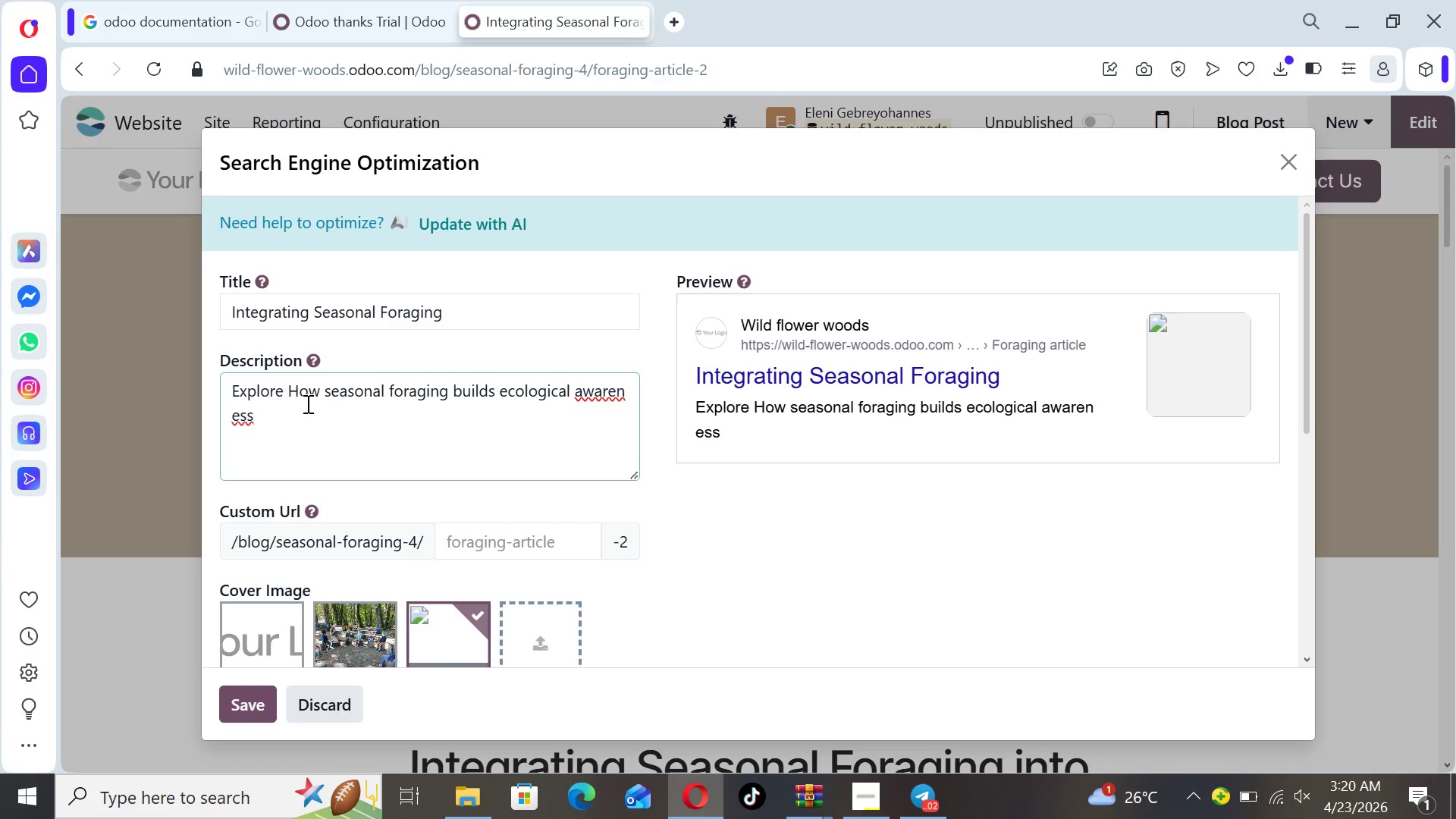 
wait(12.12)
 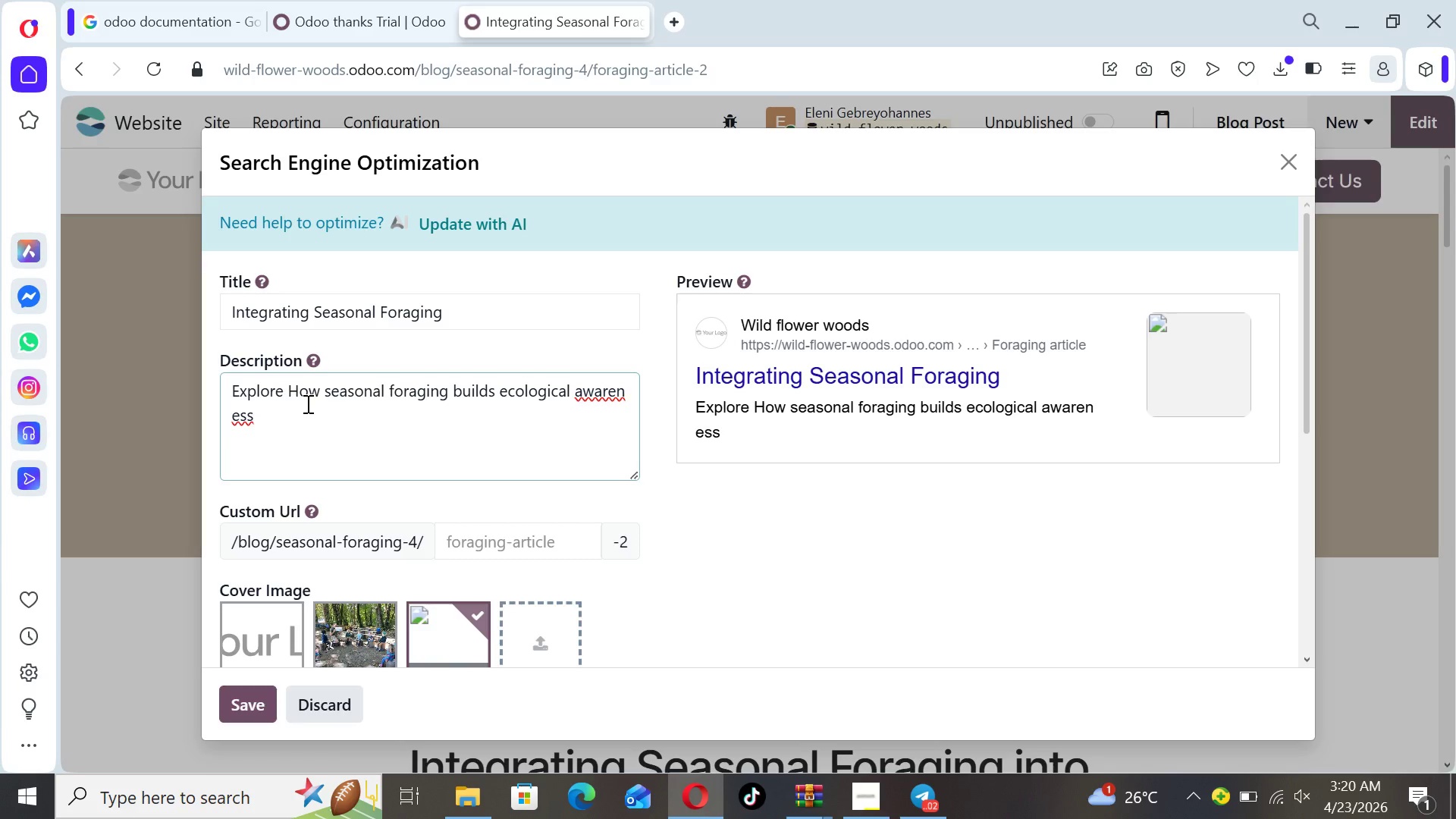 
key(Space)
 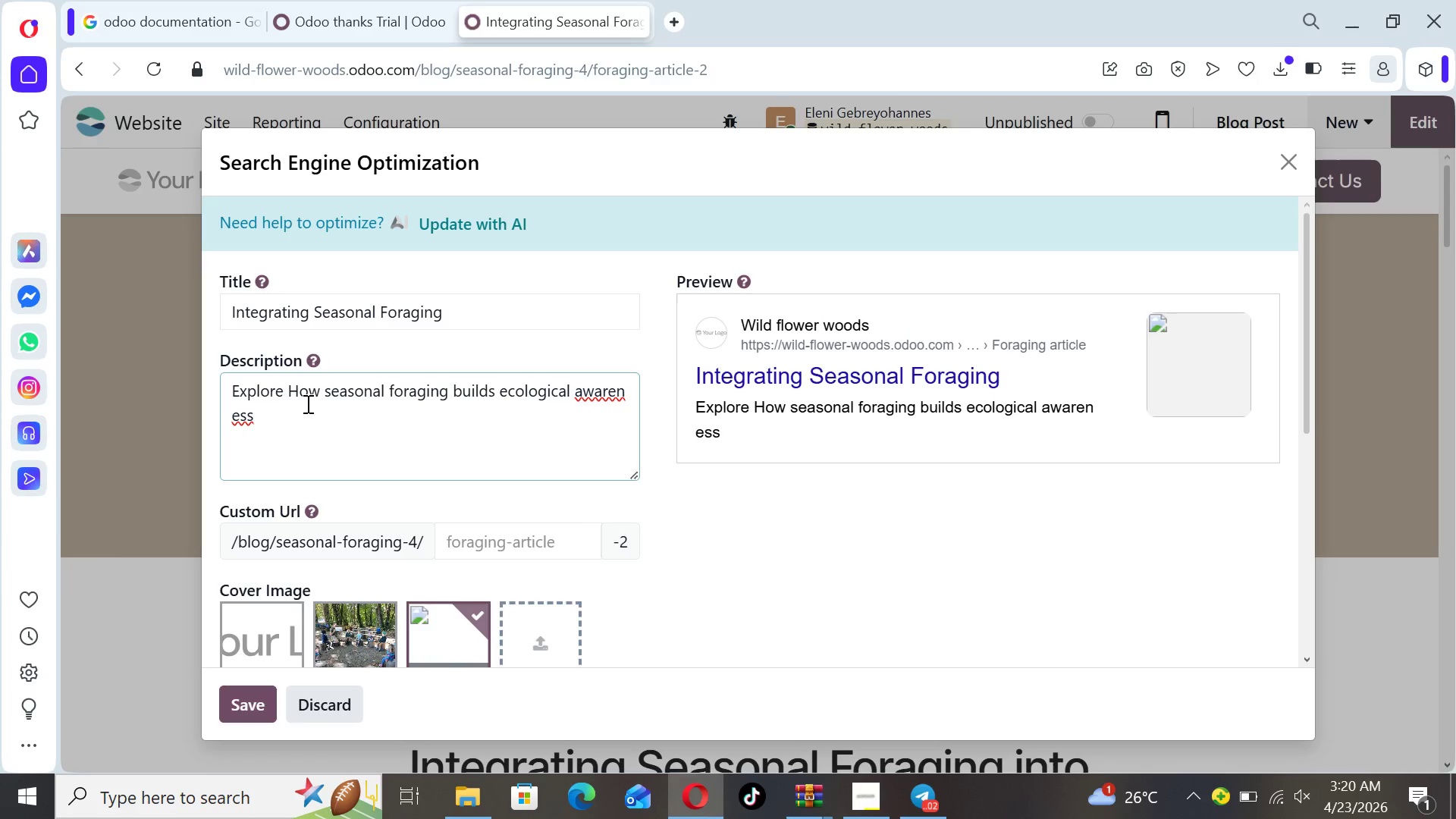 
key(Backspace)
 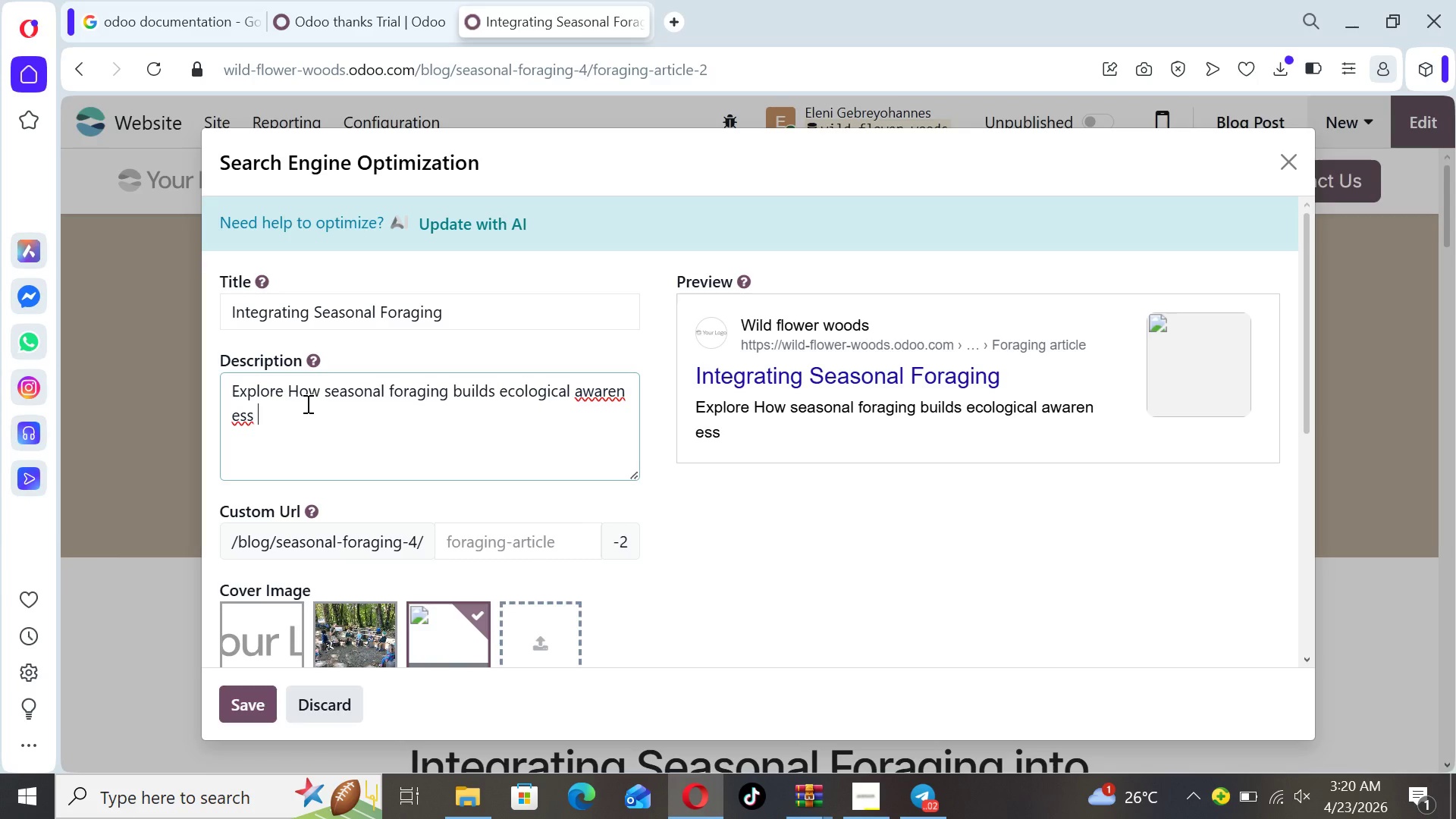 
type(observatin  skill)
 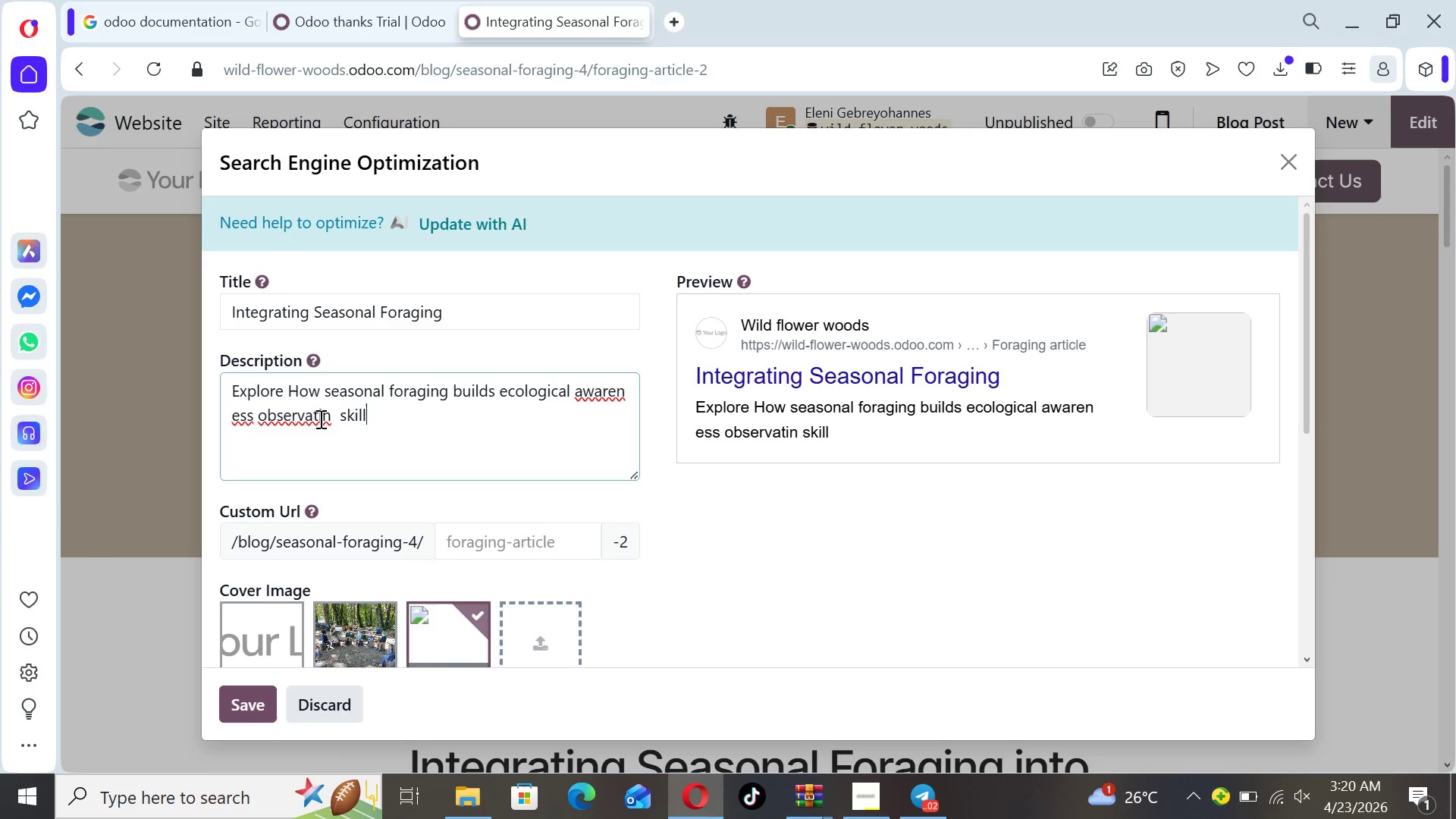 
left_click([323, 418])
 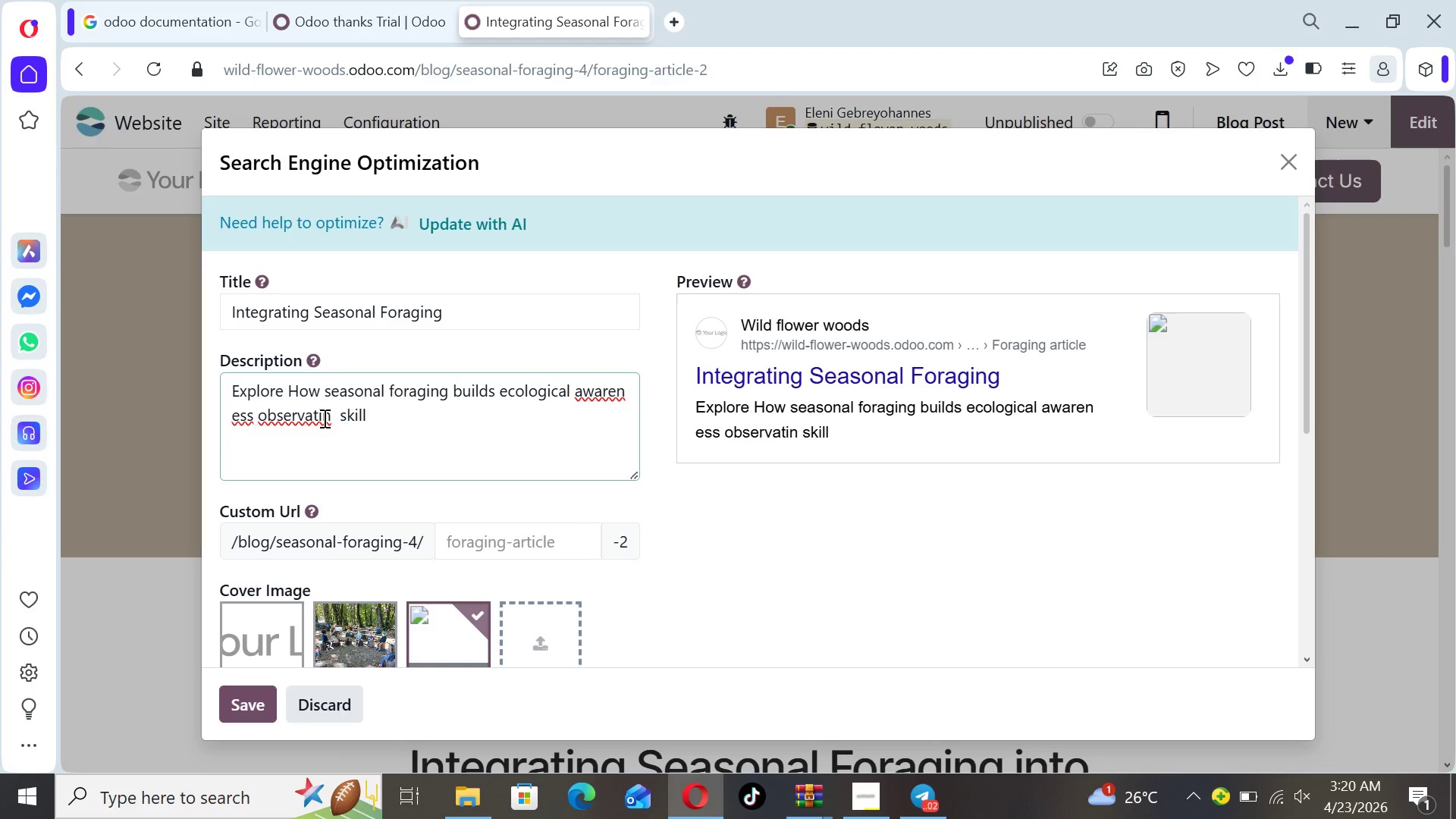 
key(O)
 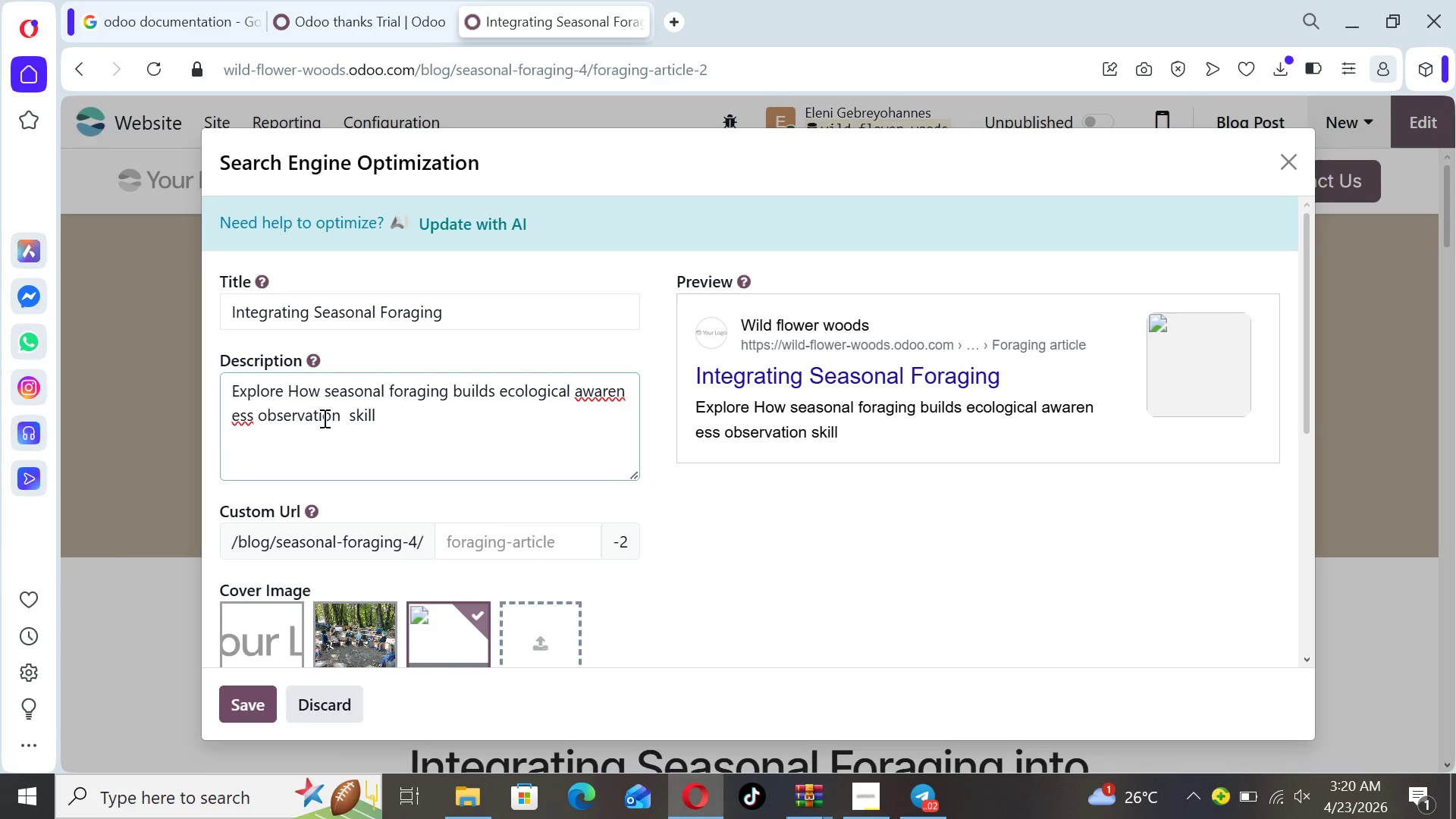 
key(ArrowRight)
 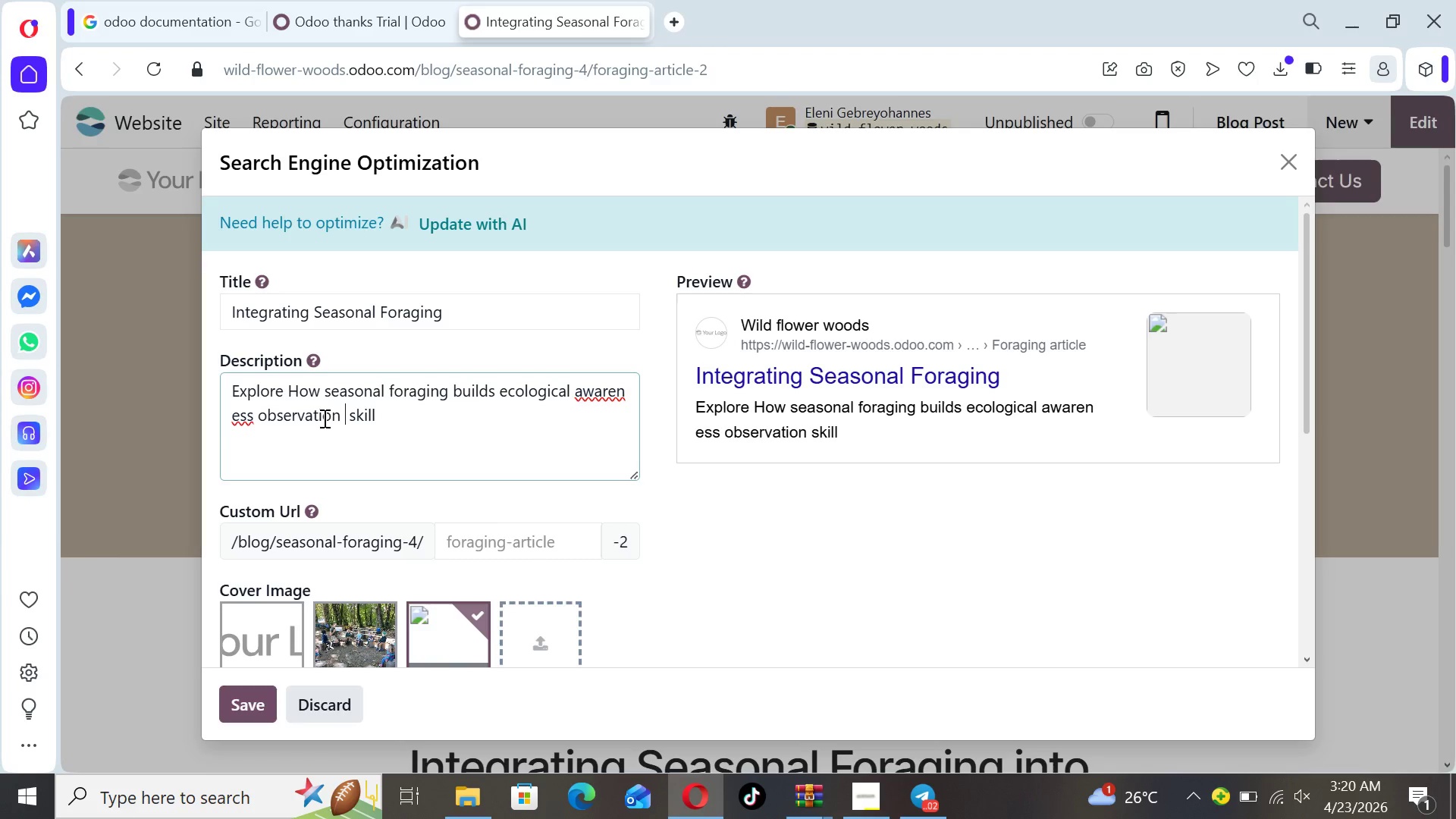 
key(ArrowRight)
 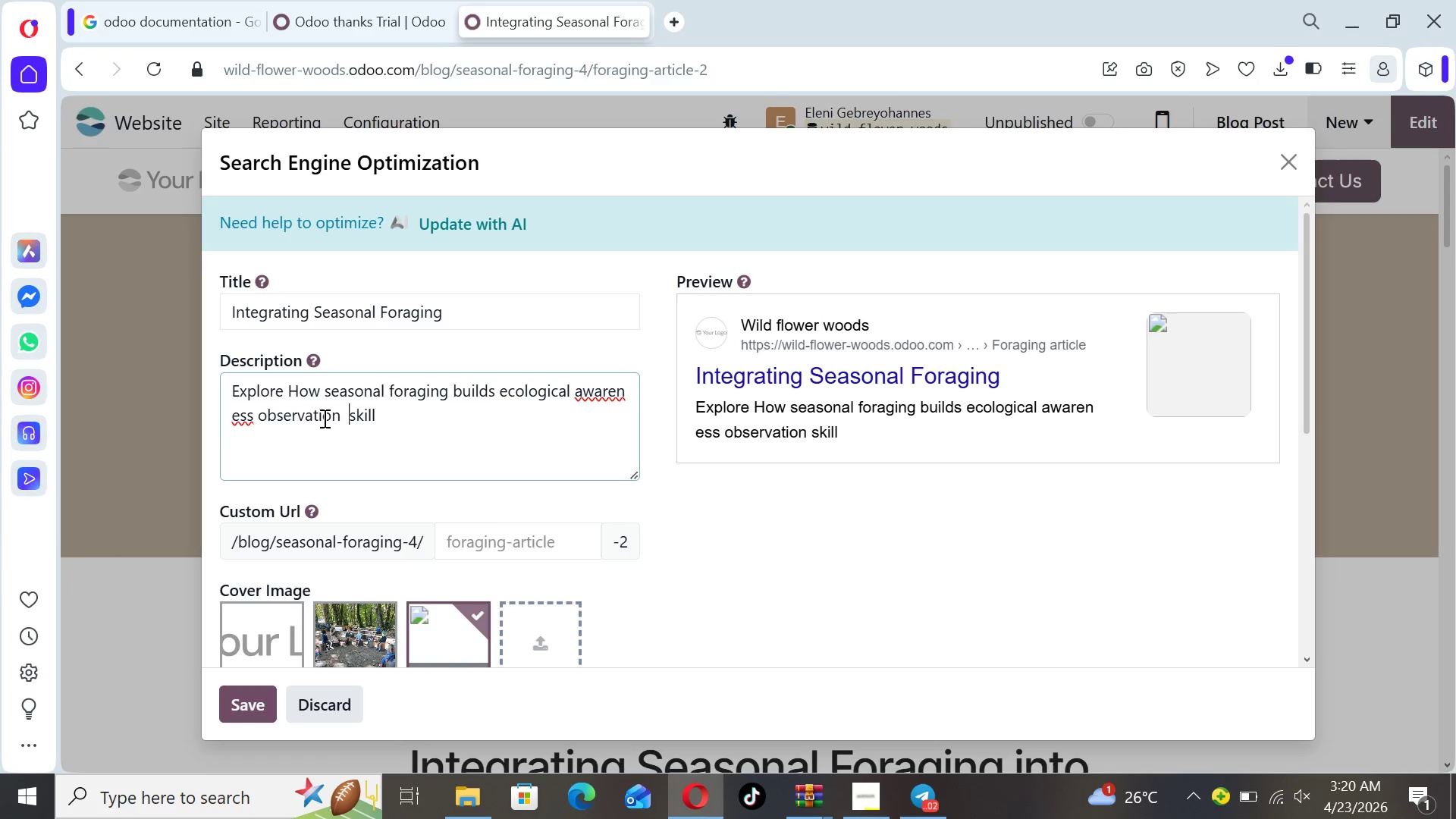 
key(ArrowRight)
 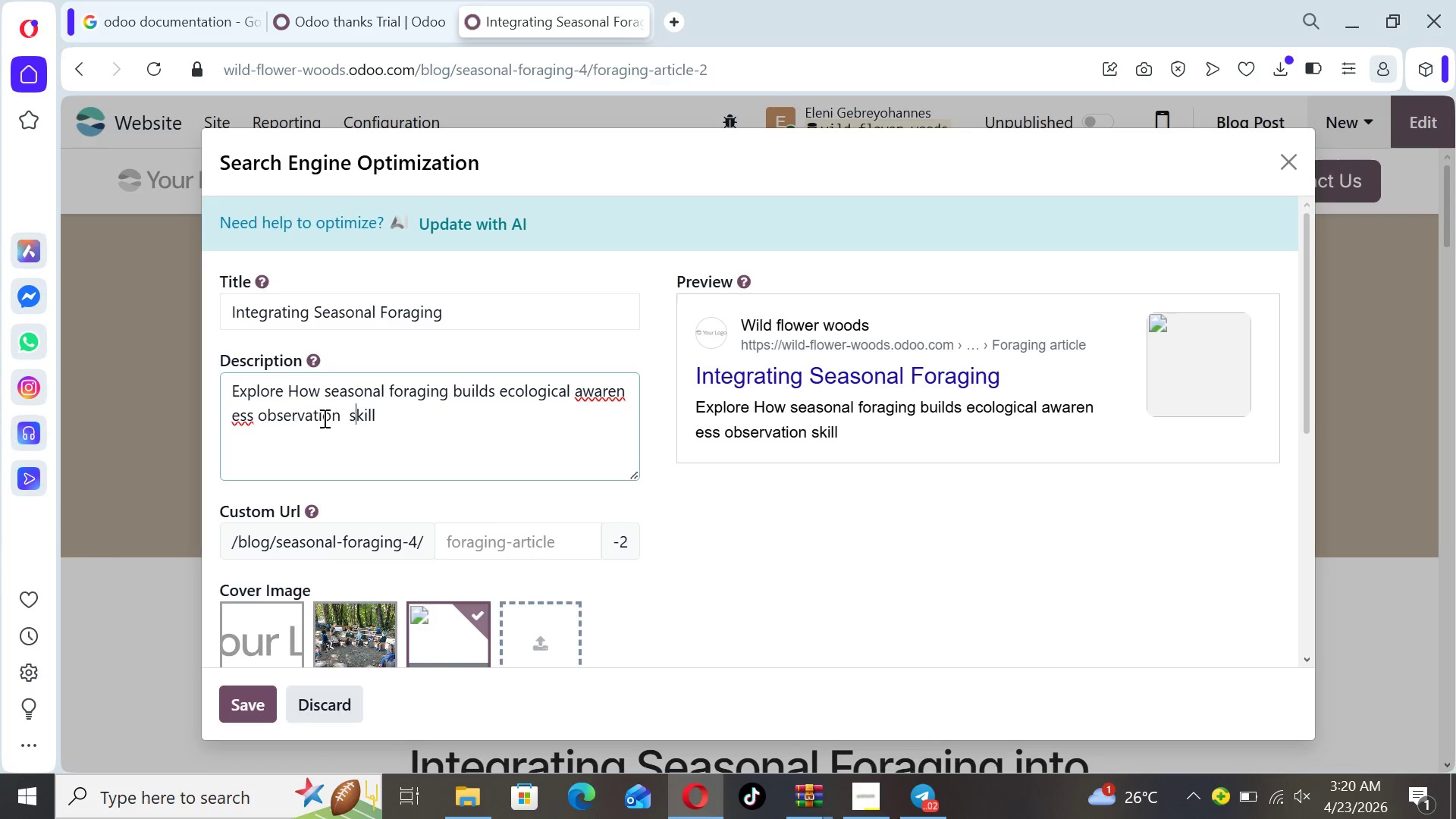 
key(ArrowRight)
 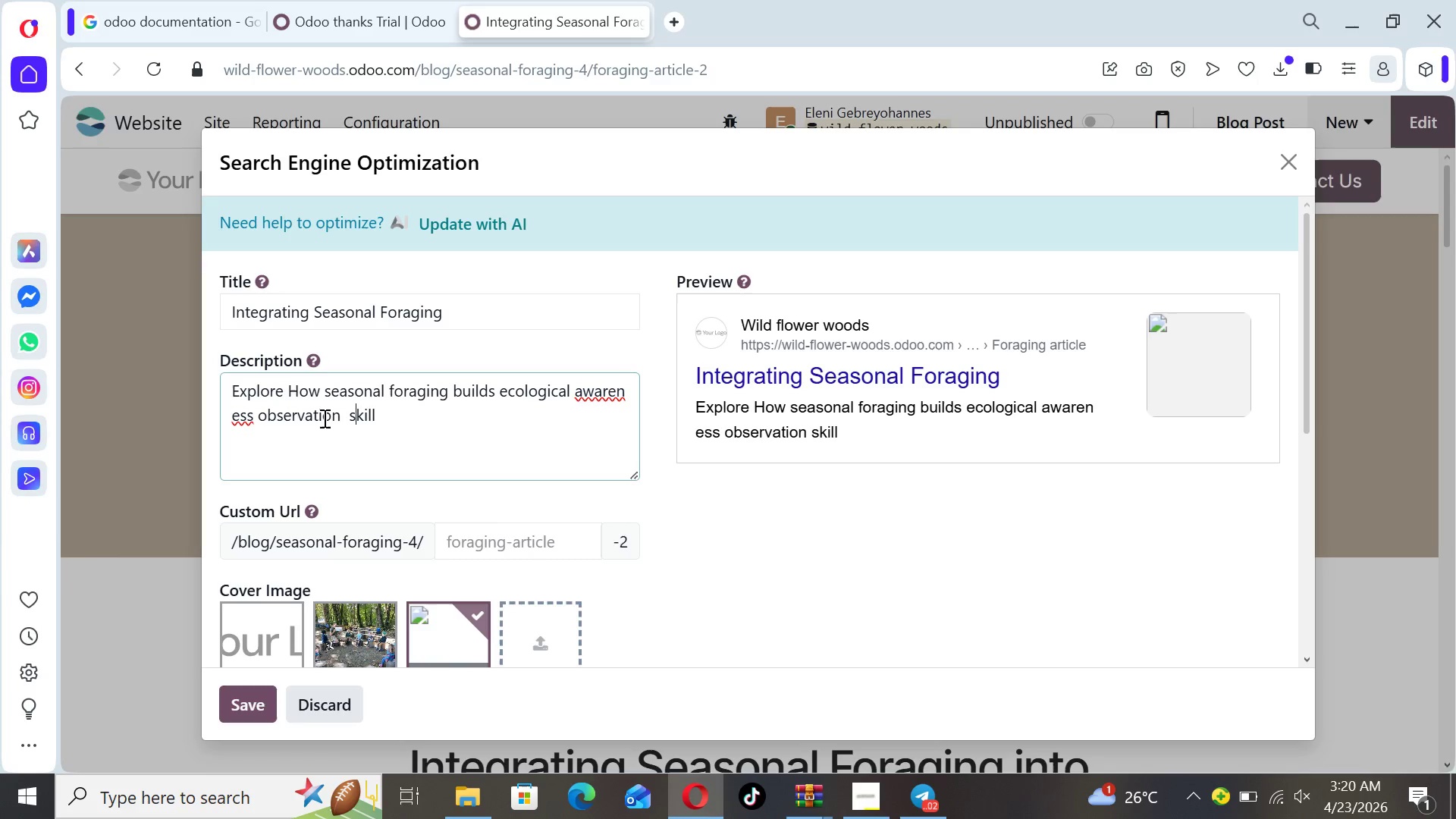 
key(ArrowRight)
 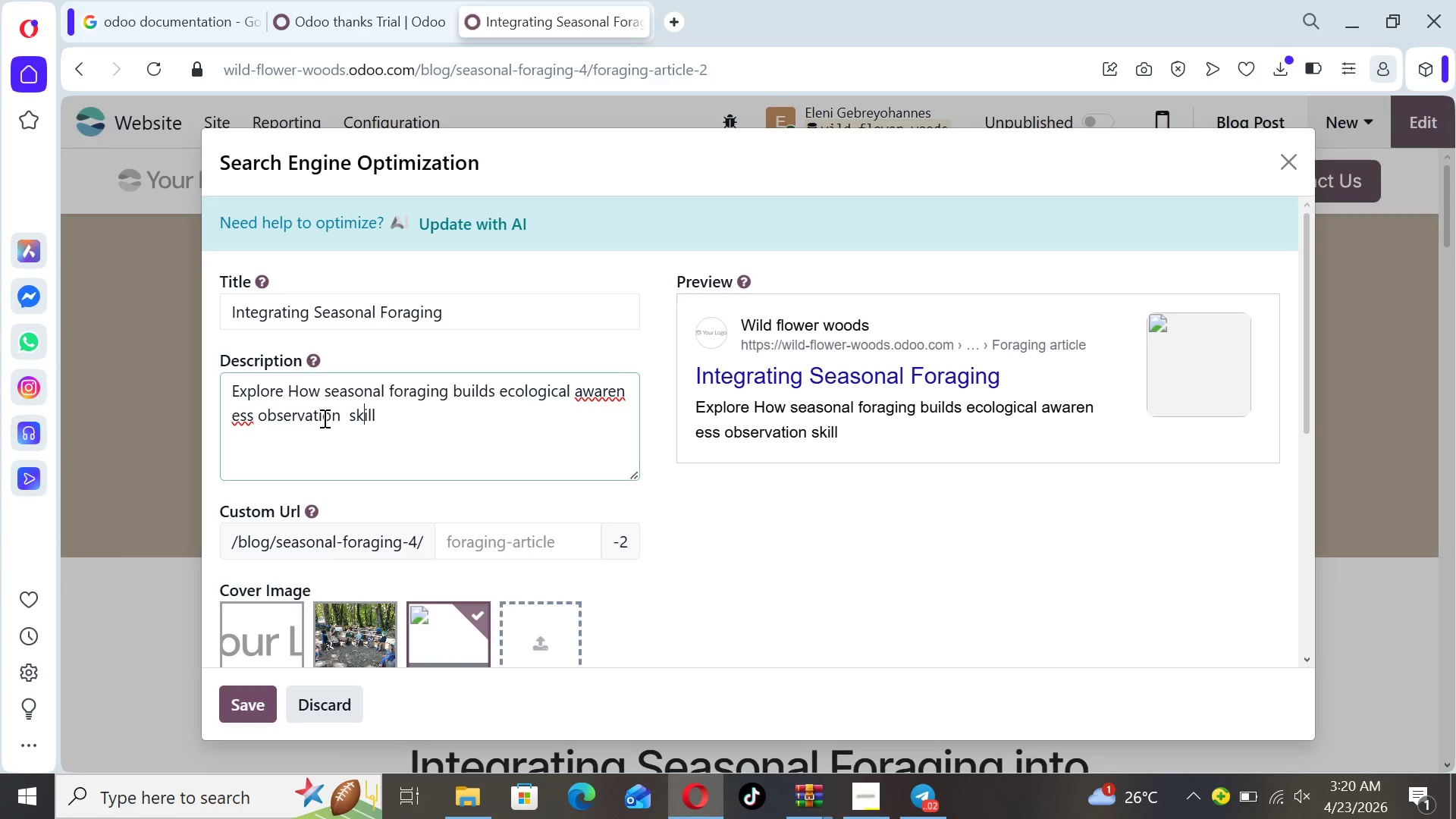 
key(ArrowRight)
 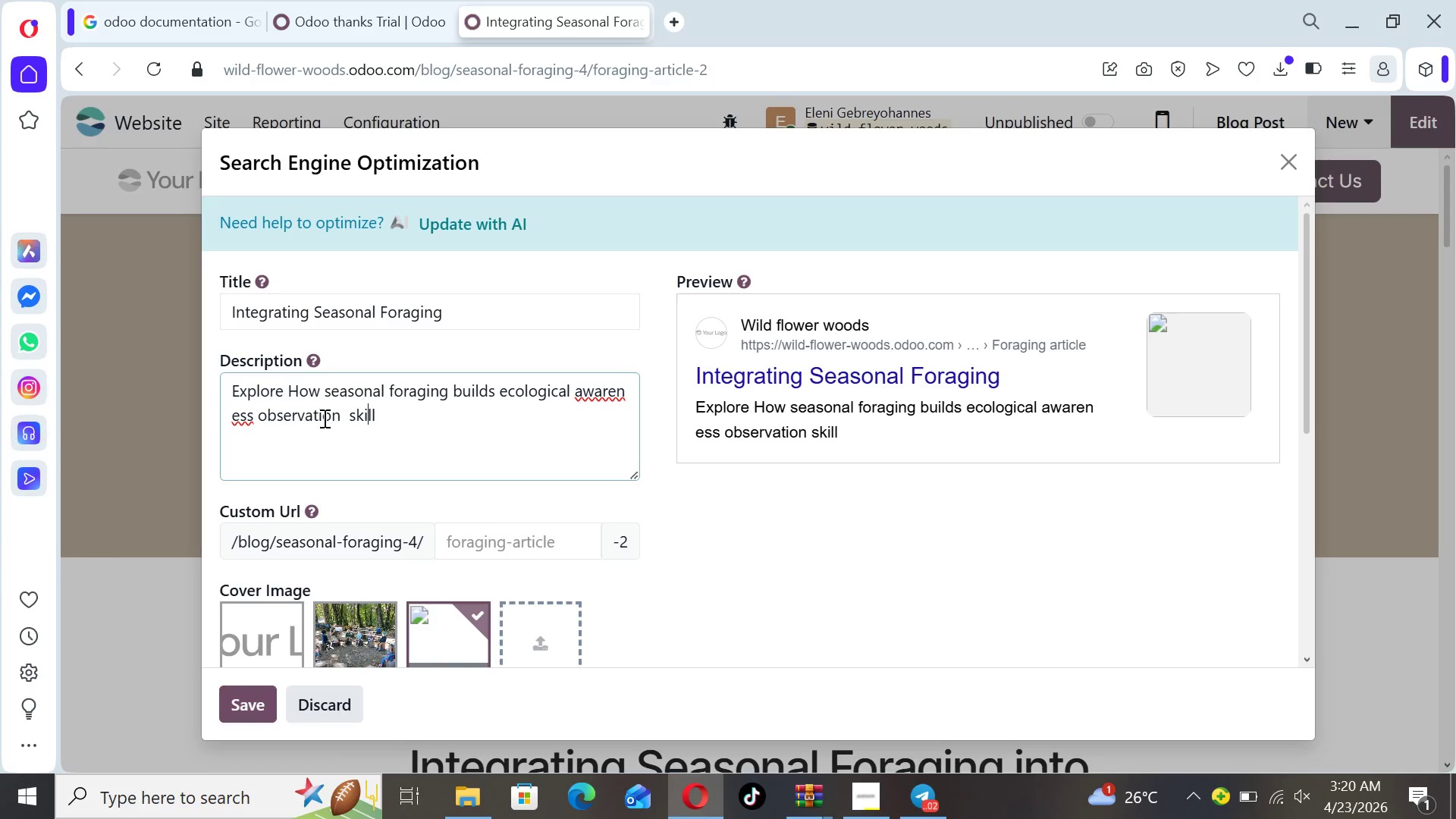 
key(ArrowRight)
 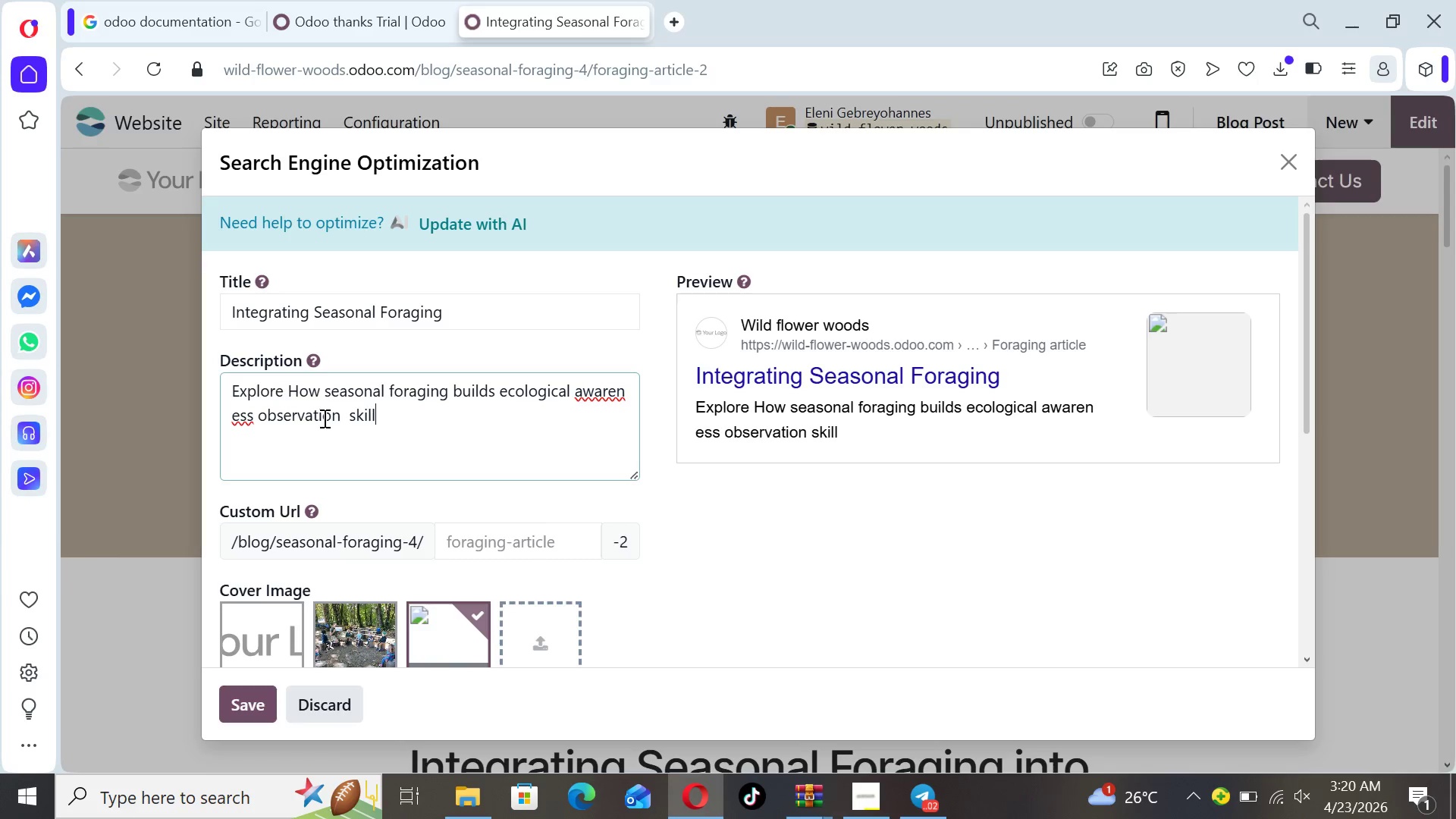 
key(ArrowRight)
 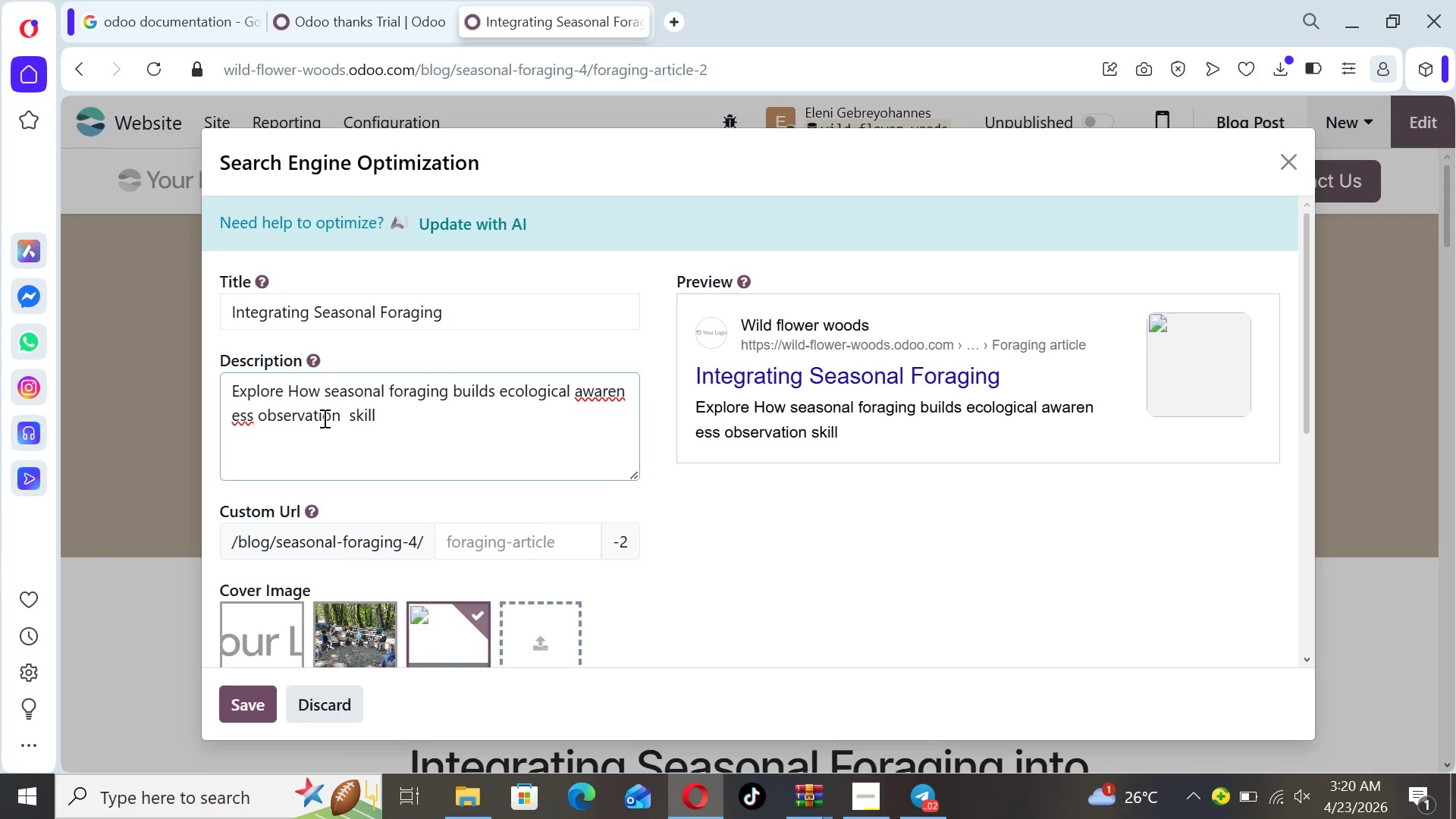 
key(Space)
 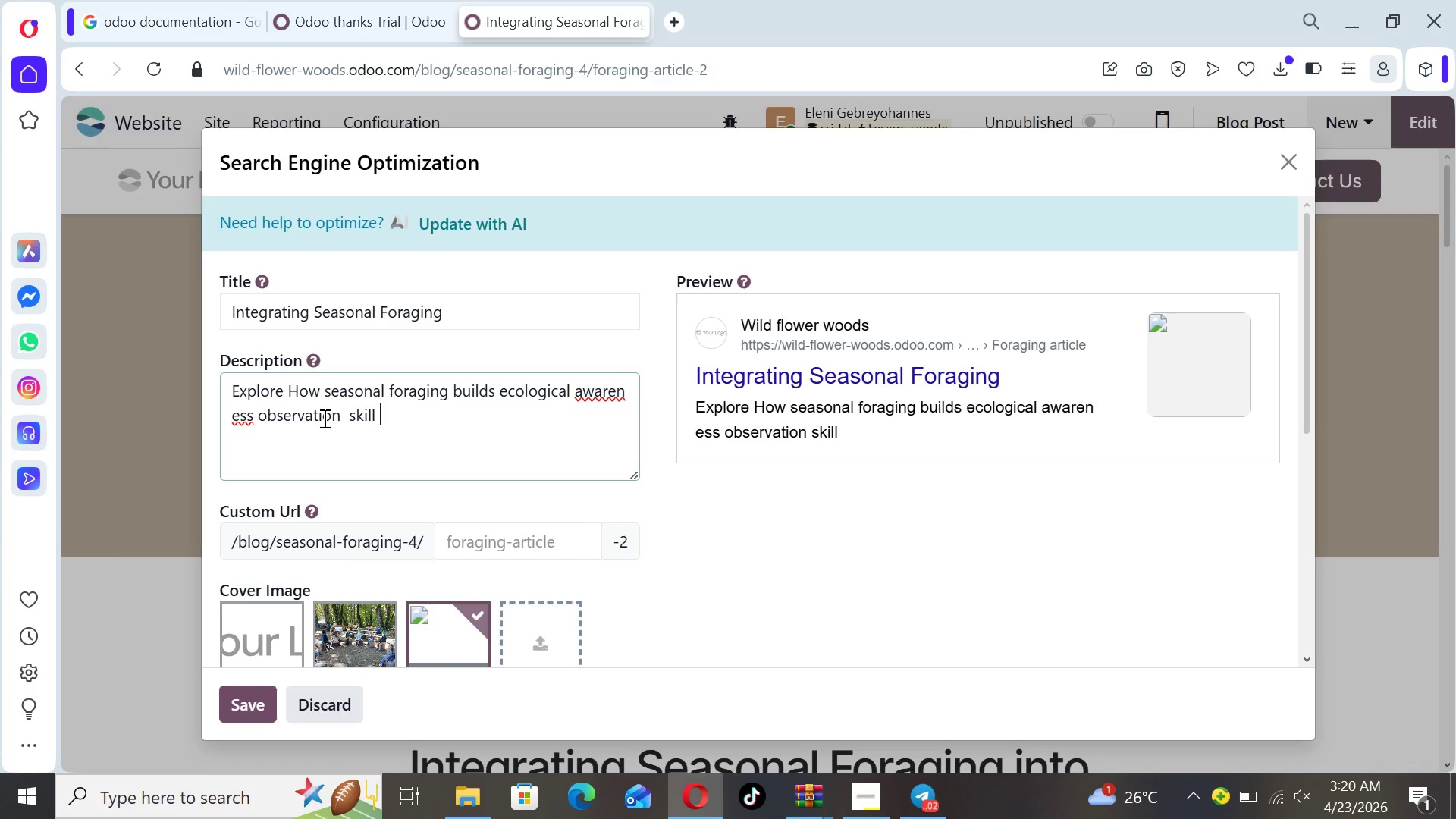 
key(Backspace)
type(s and cognitic)
key(Backspace)
type(ve development in Montt)
key(Backspace)
type(essori)
 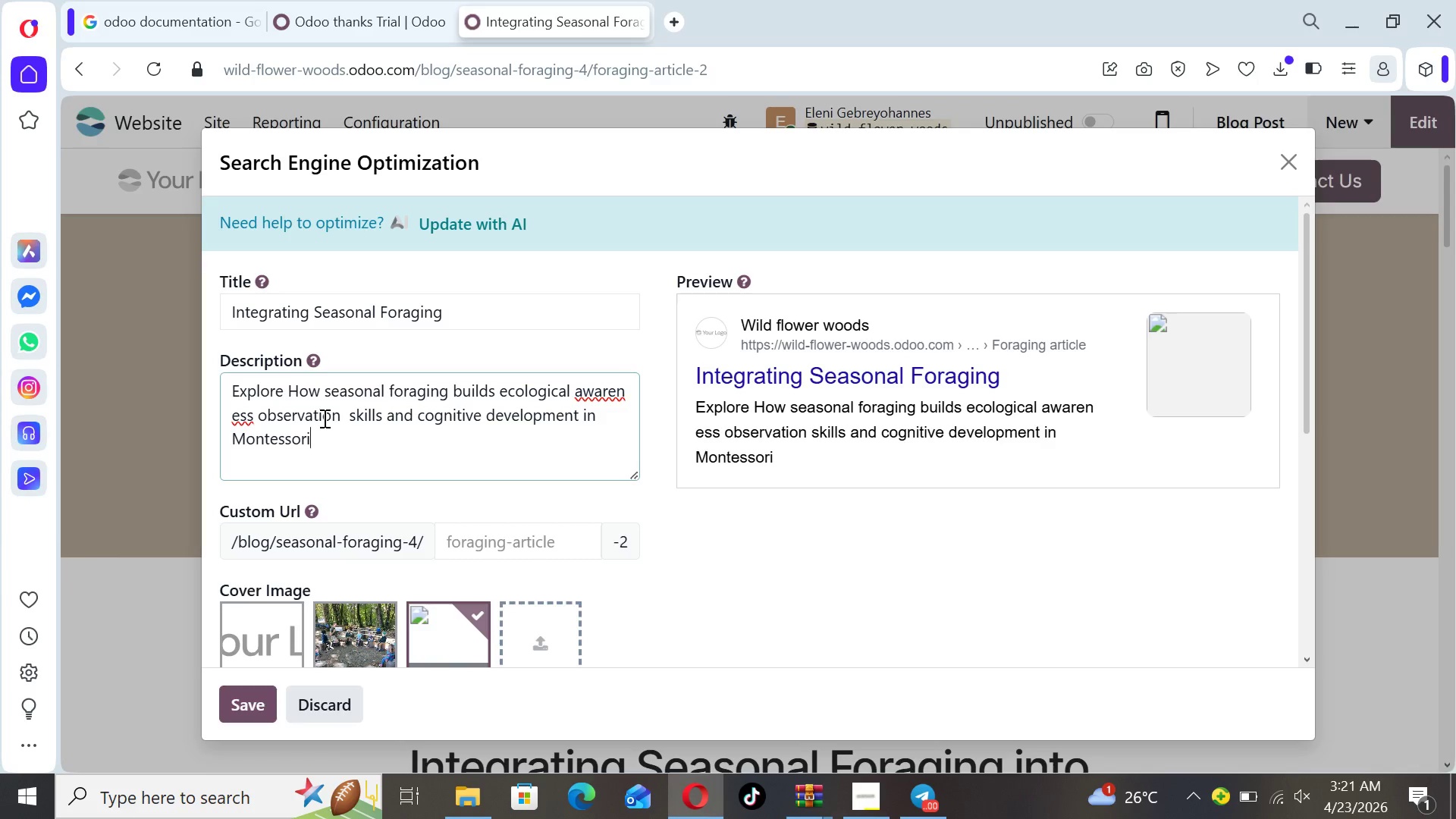 
wait(5.47)
 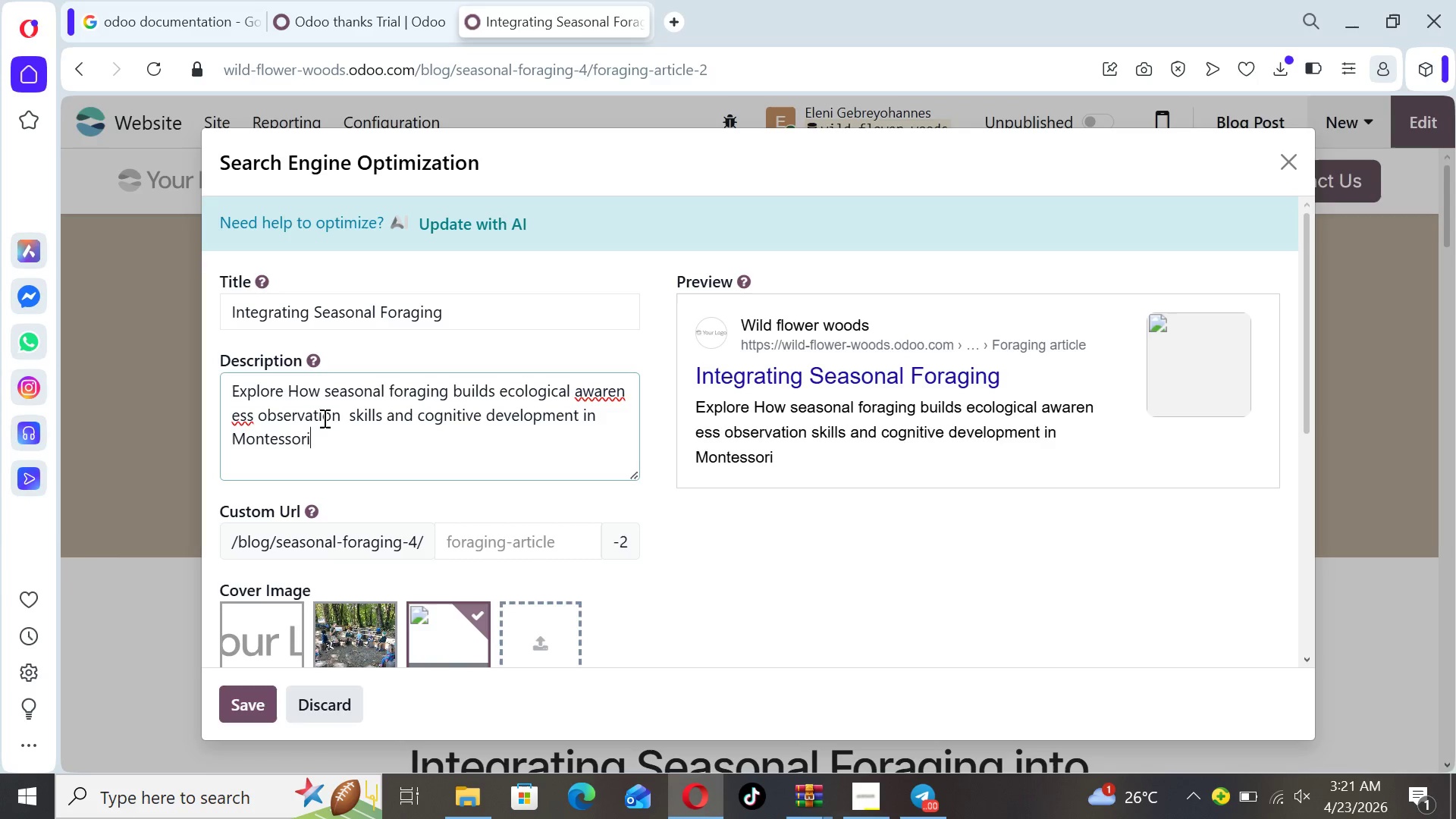 
type( toddlers.)
 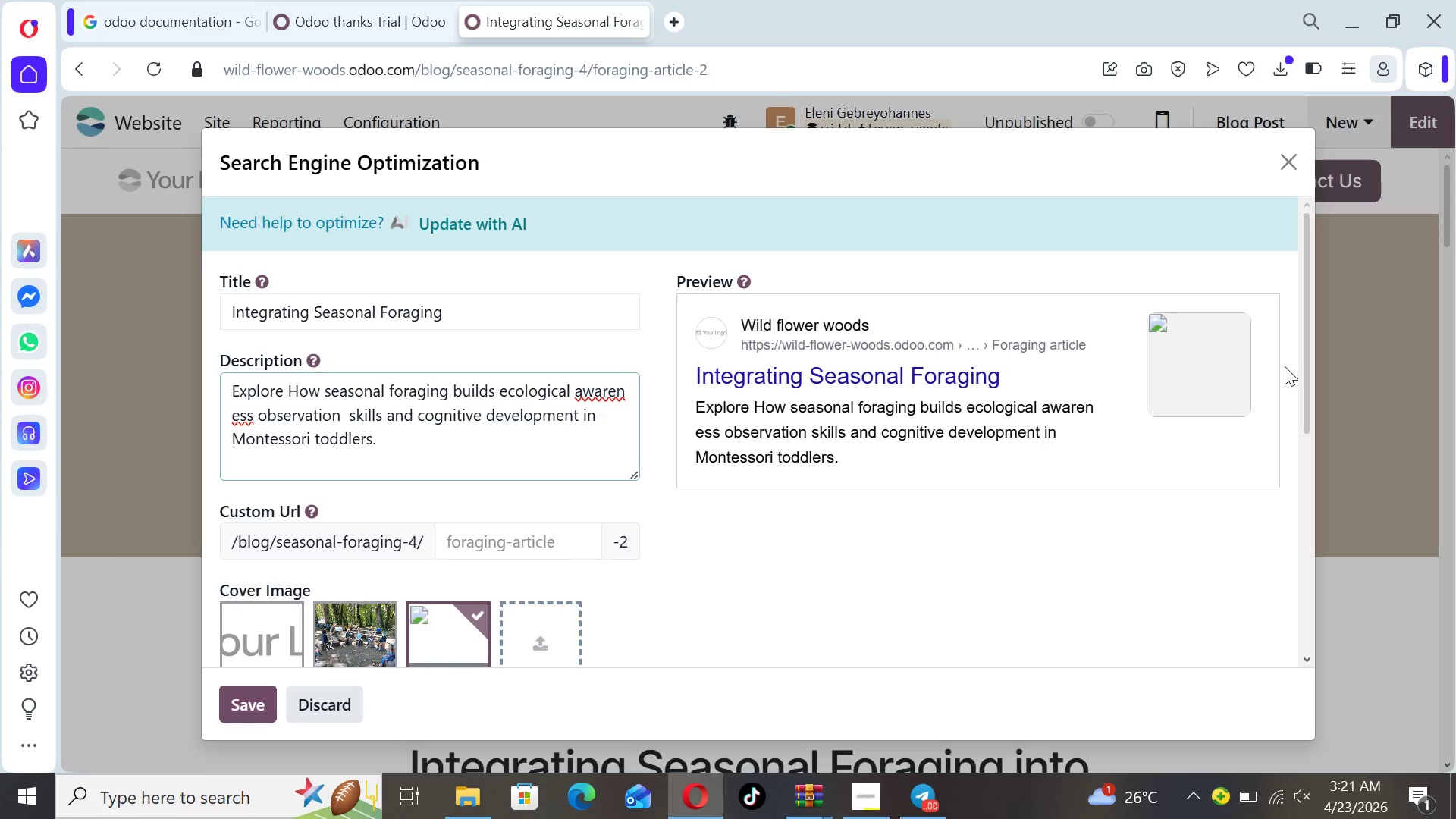 
left_click_drag(start_coordinate=[1304, 372], to_coordinate=[1307, 508])
 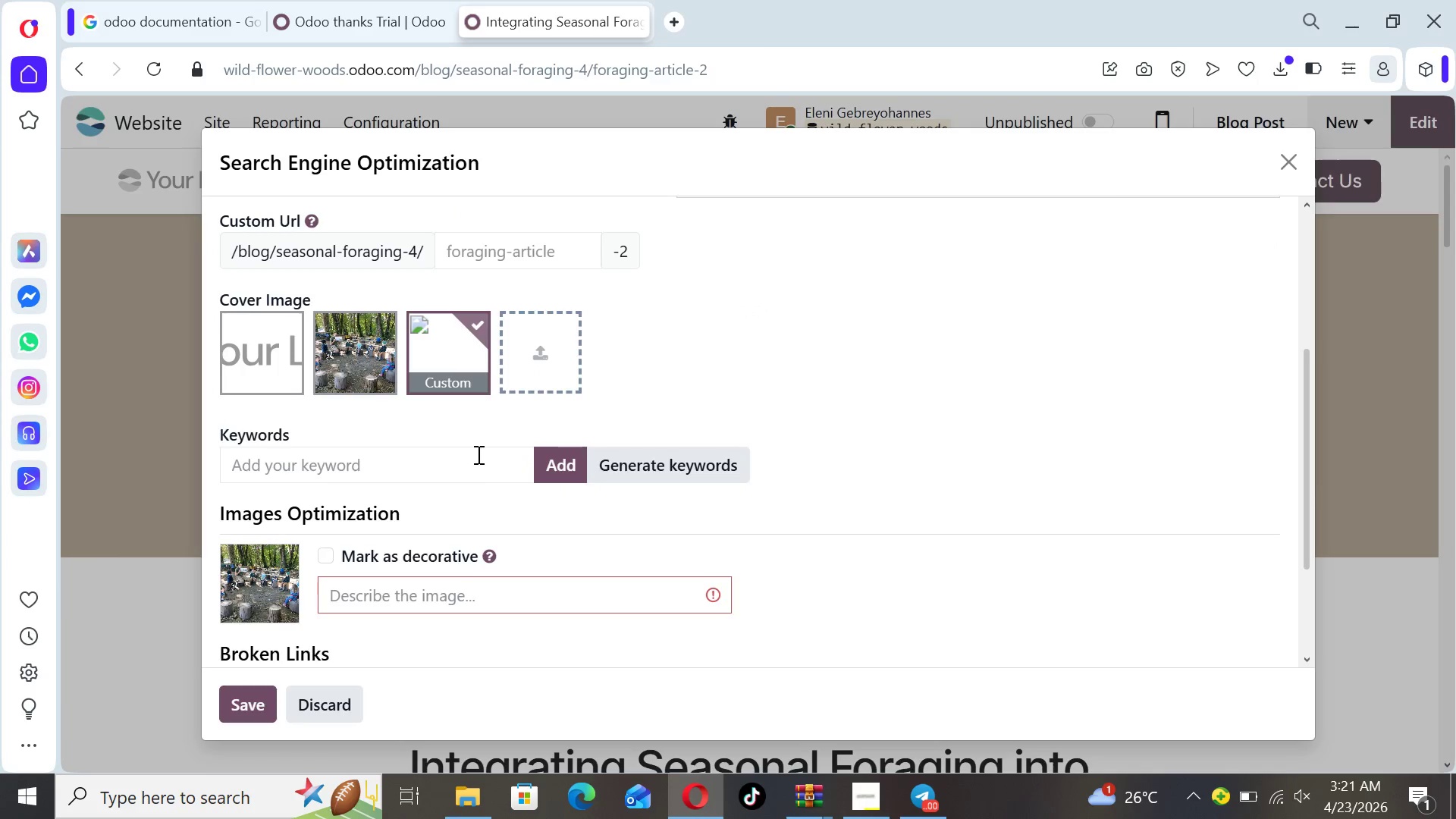 
left_click([477, 464])
 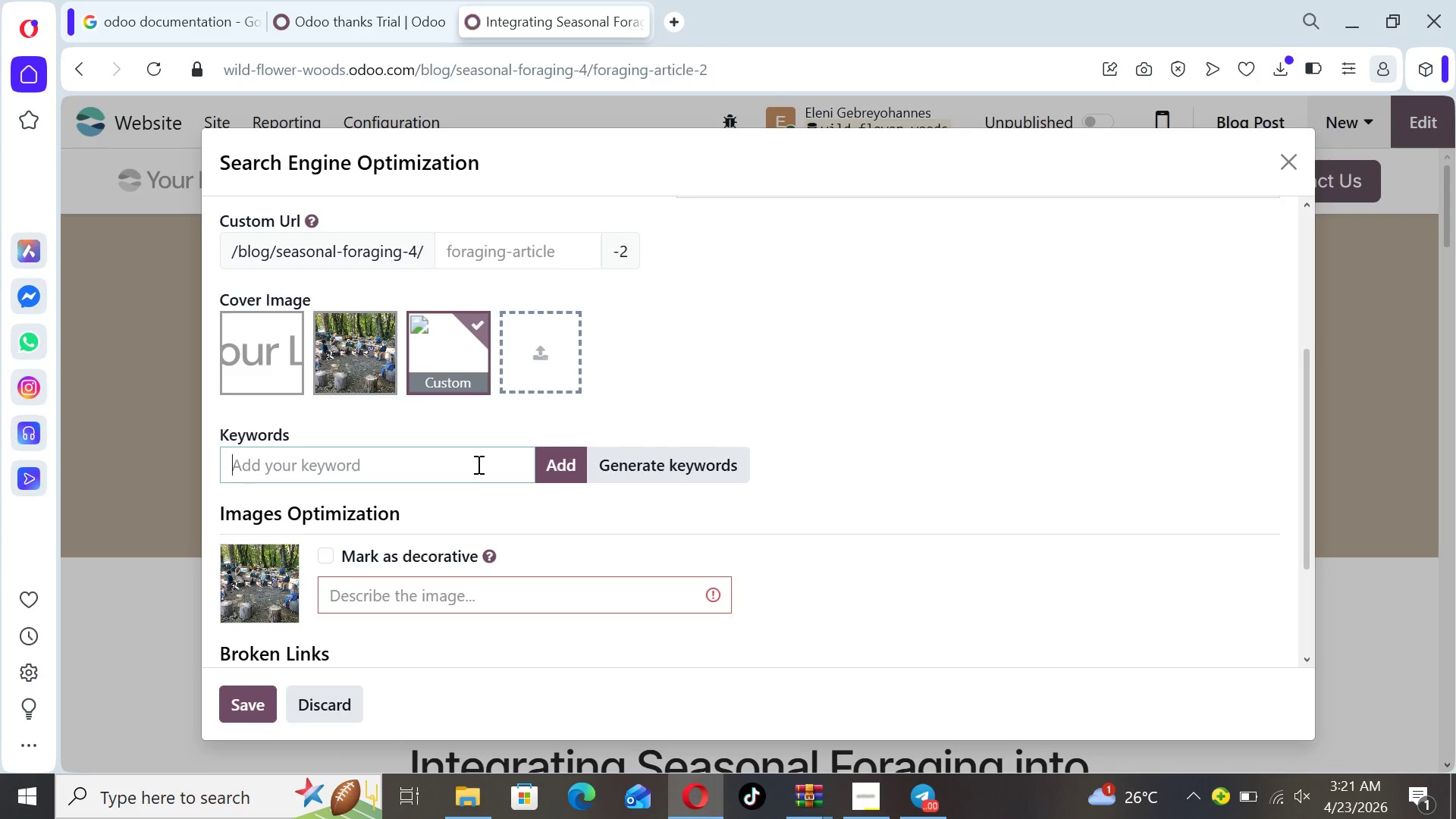 
type(toddler n ature)
 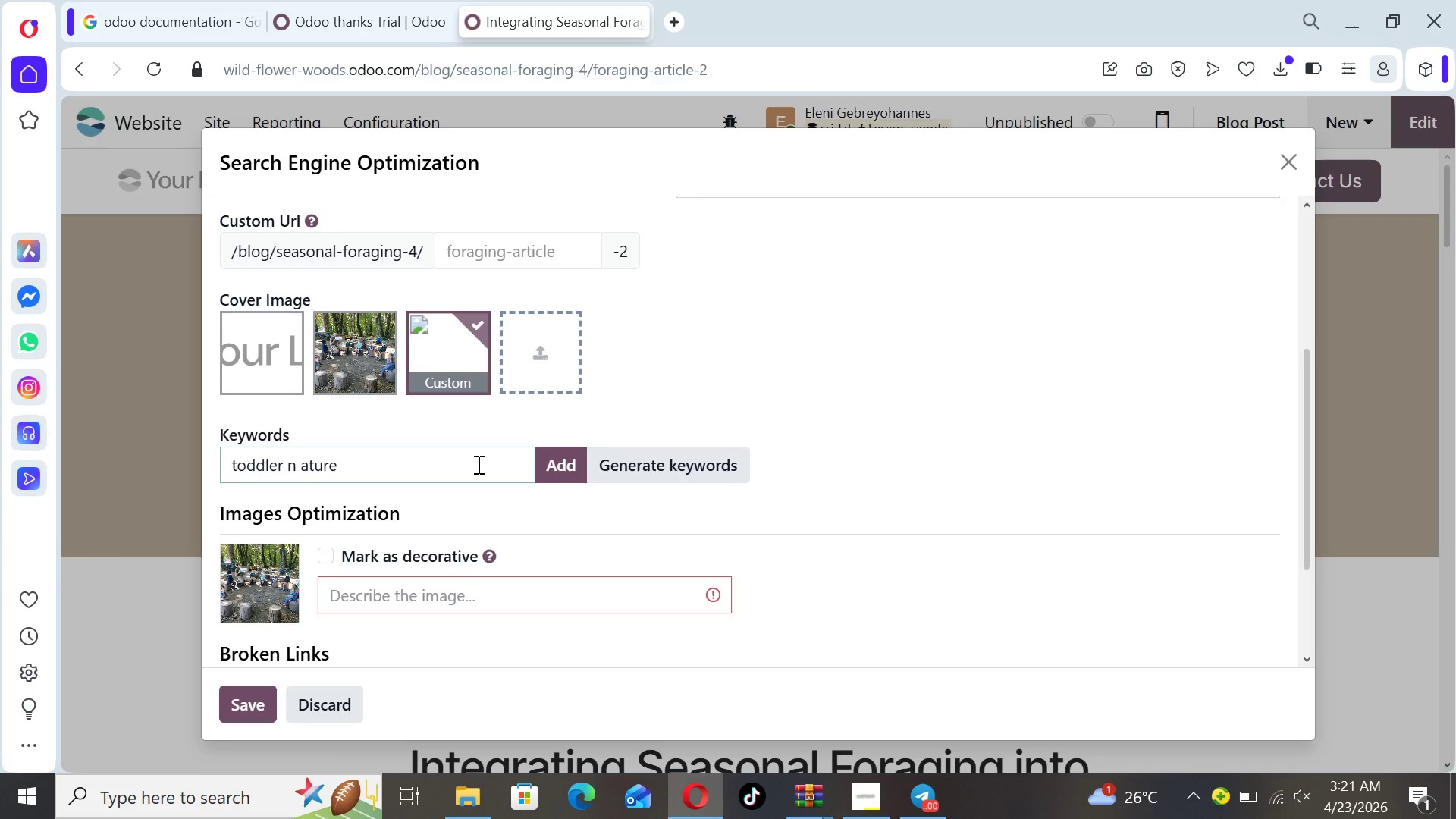 
hold_key(key=ArrowLeft, duration=0.53)
 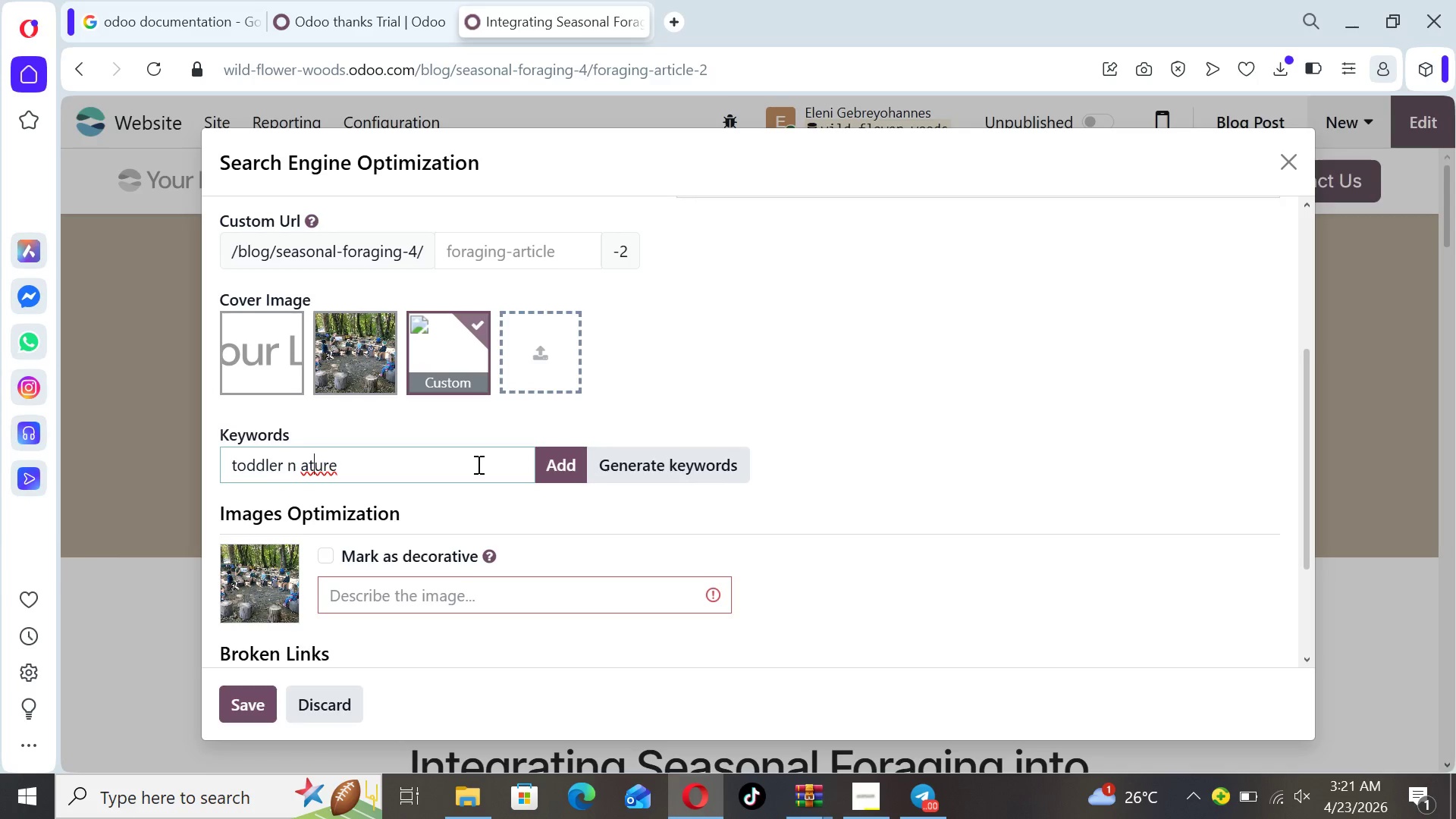 
key(ArrowLeft)
 